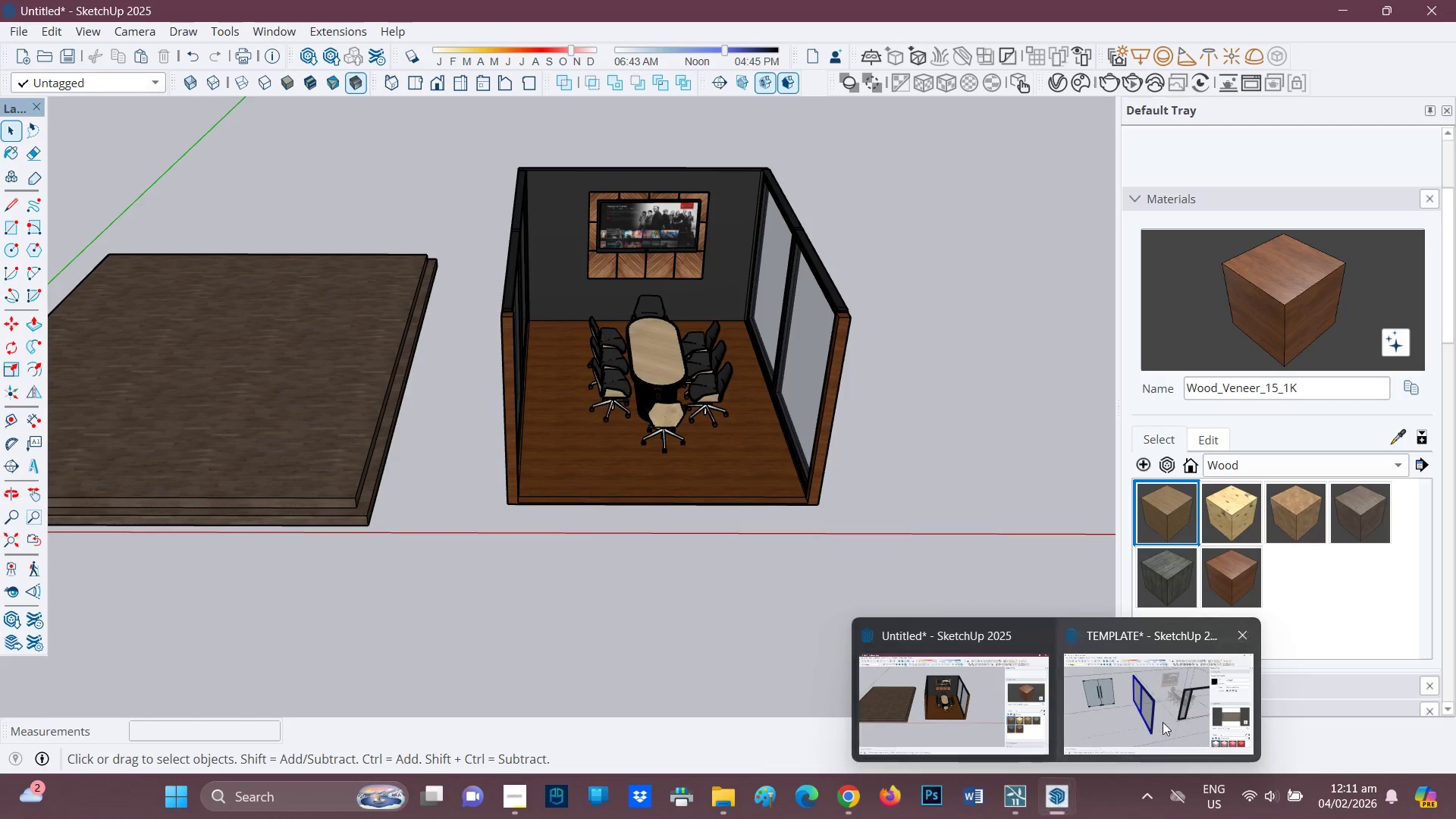 
left_click([1163, 722])
 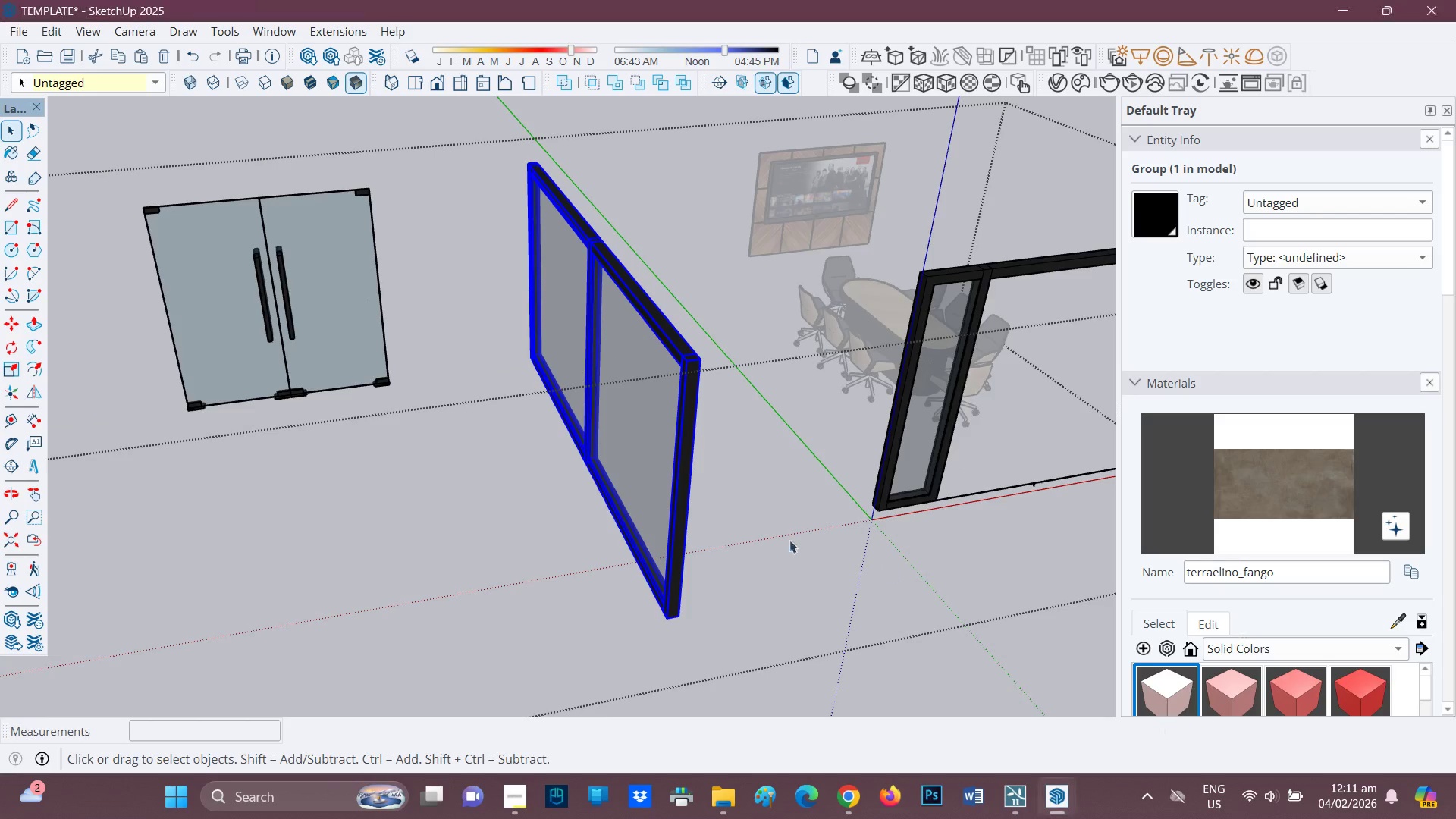 
scroll: coordinate [718, 528], scroll_direction: none, amount: 0.0
 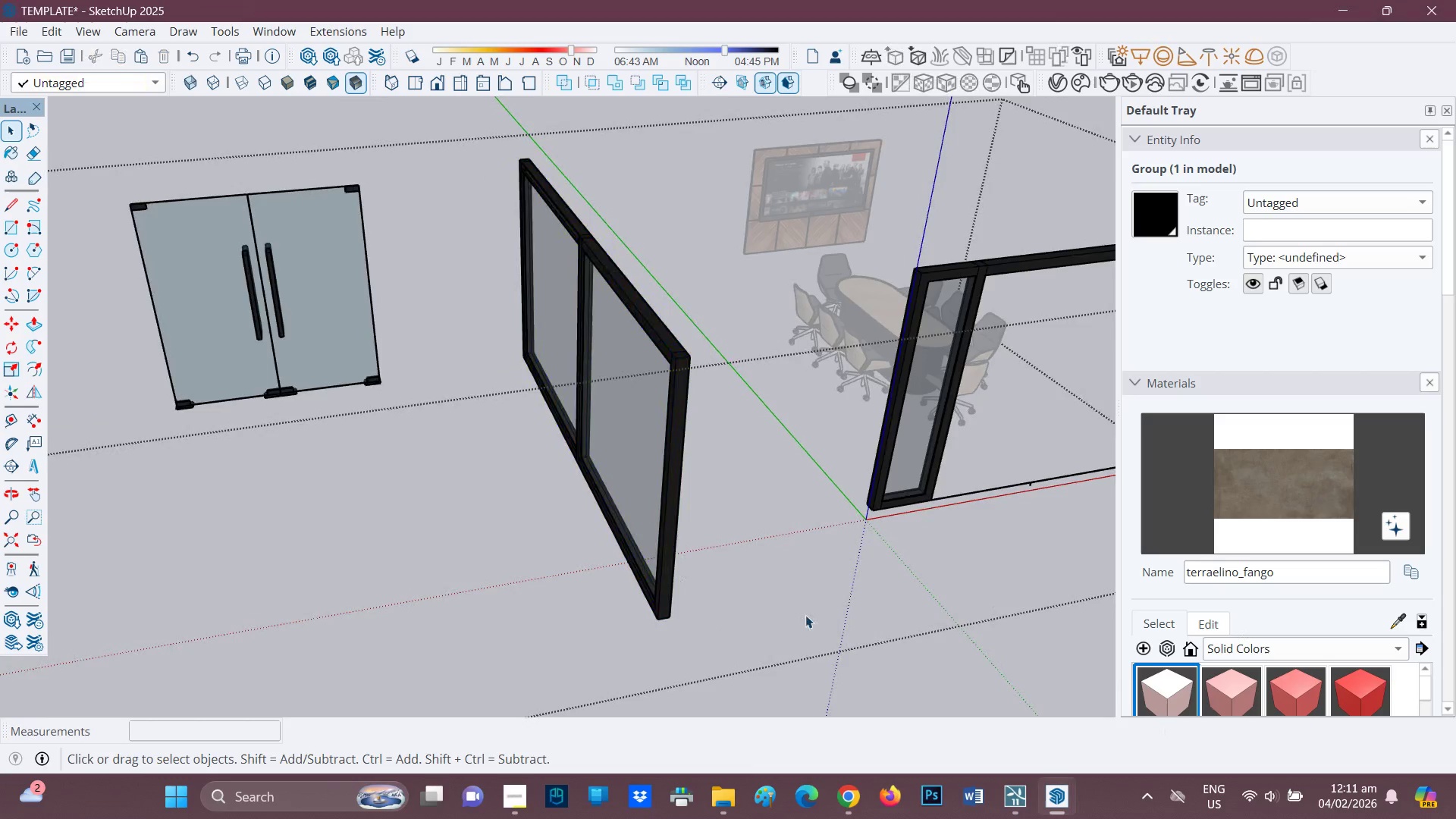 
scroll: coordinate [814, 578], scroll_direction: down, amount: 2.0
 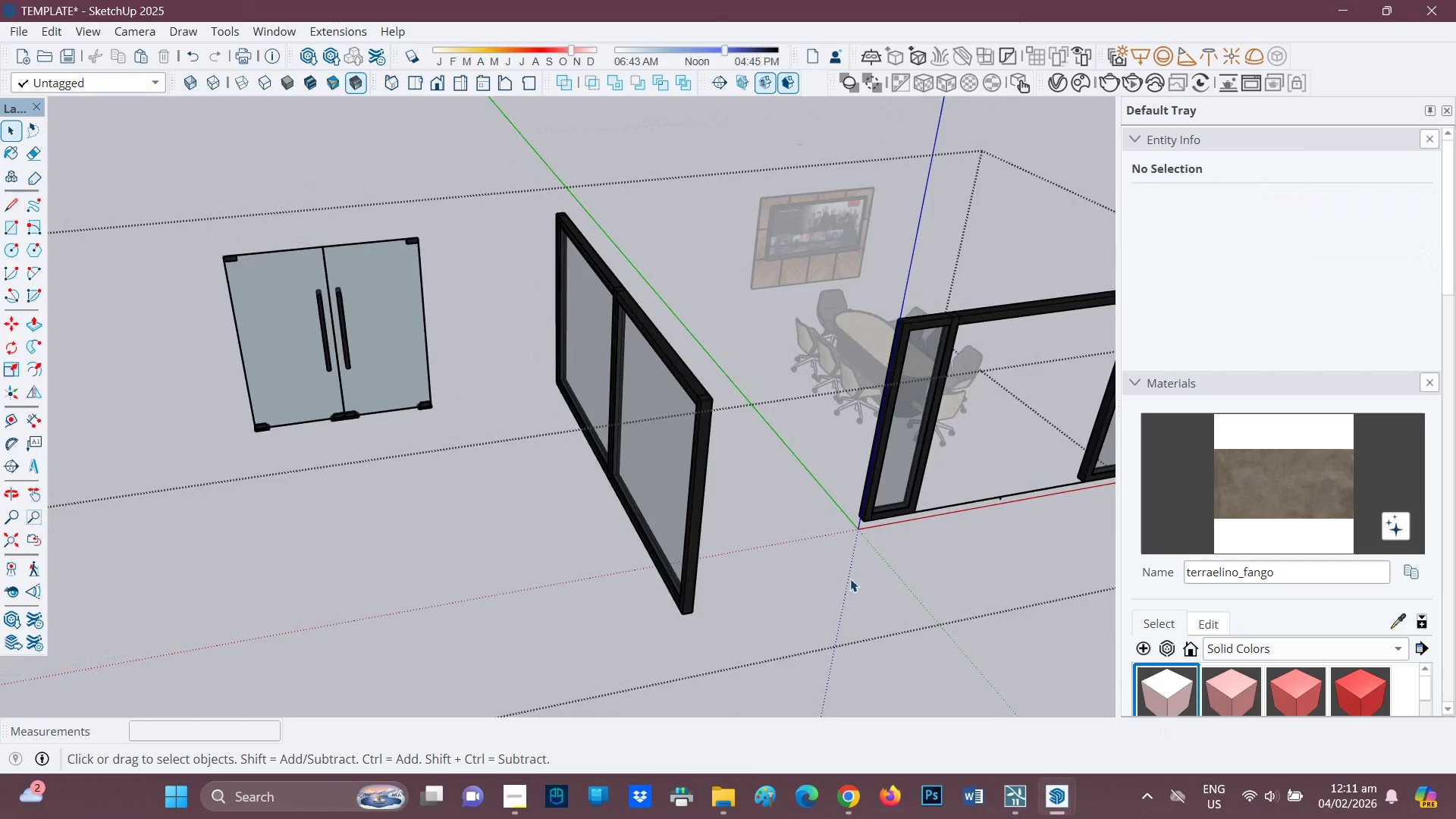 
key(H)
 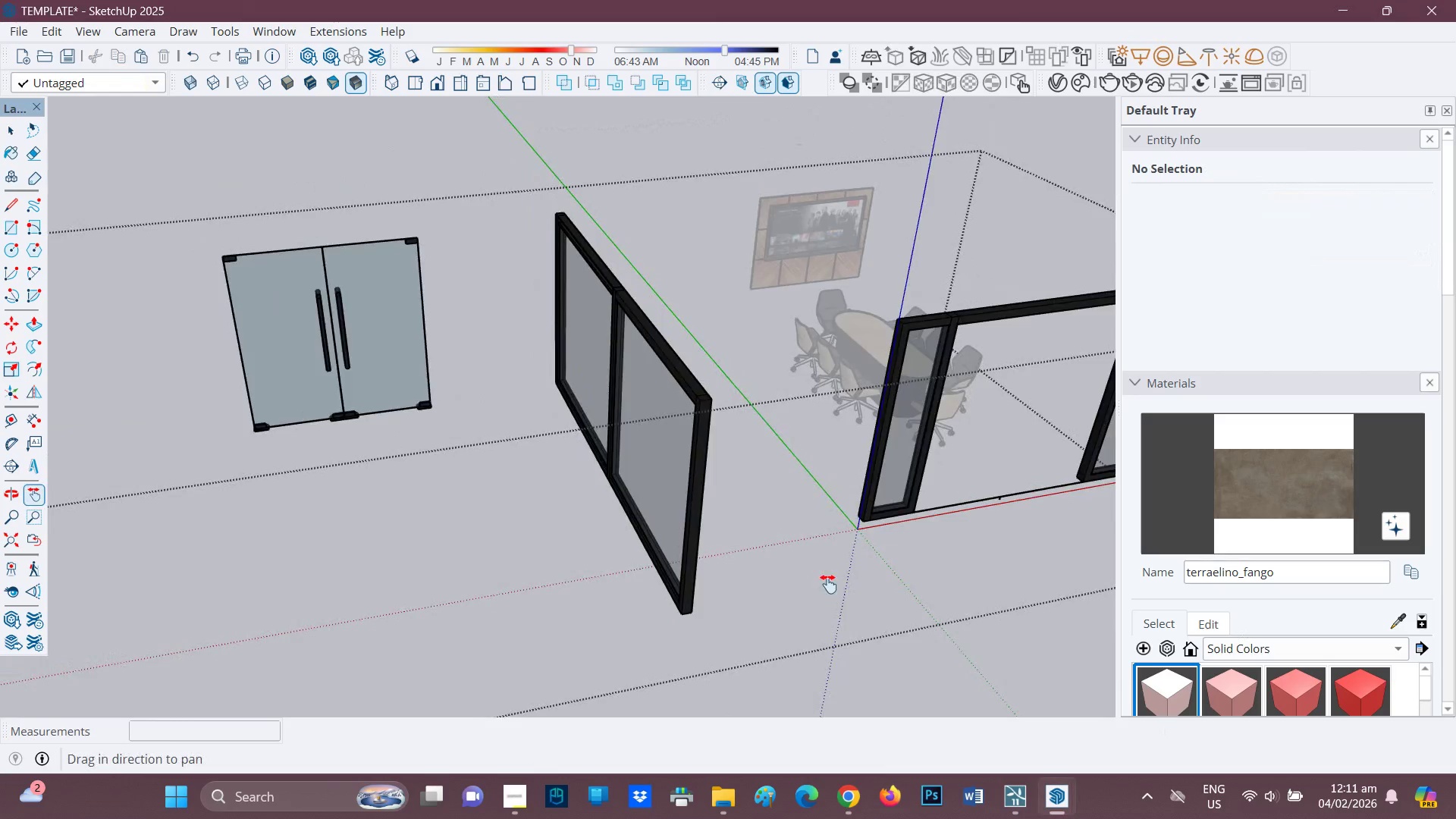 
left_click_drag(start_coordinate=[855, 576], to_coordinate=[90, 566])
 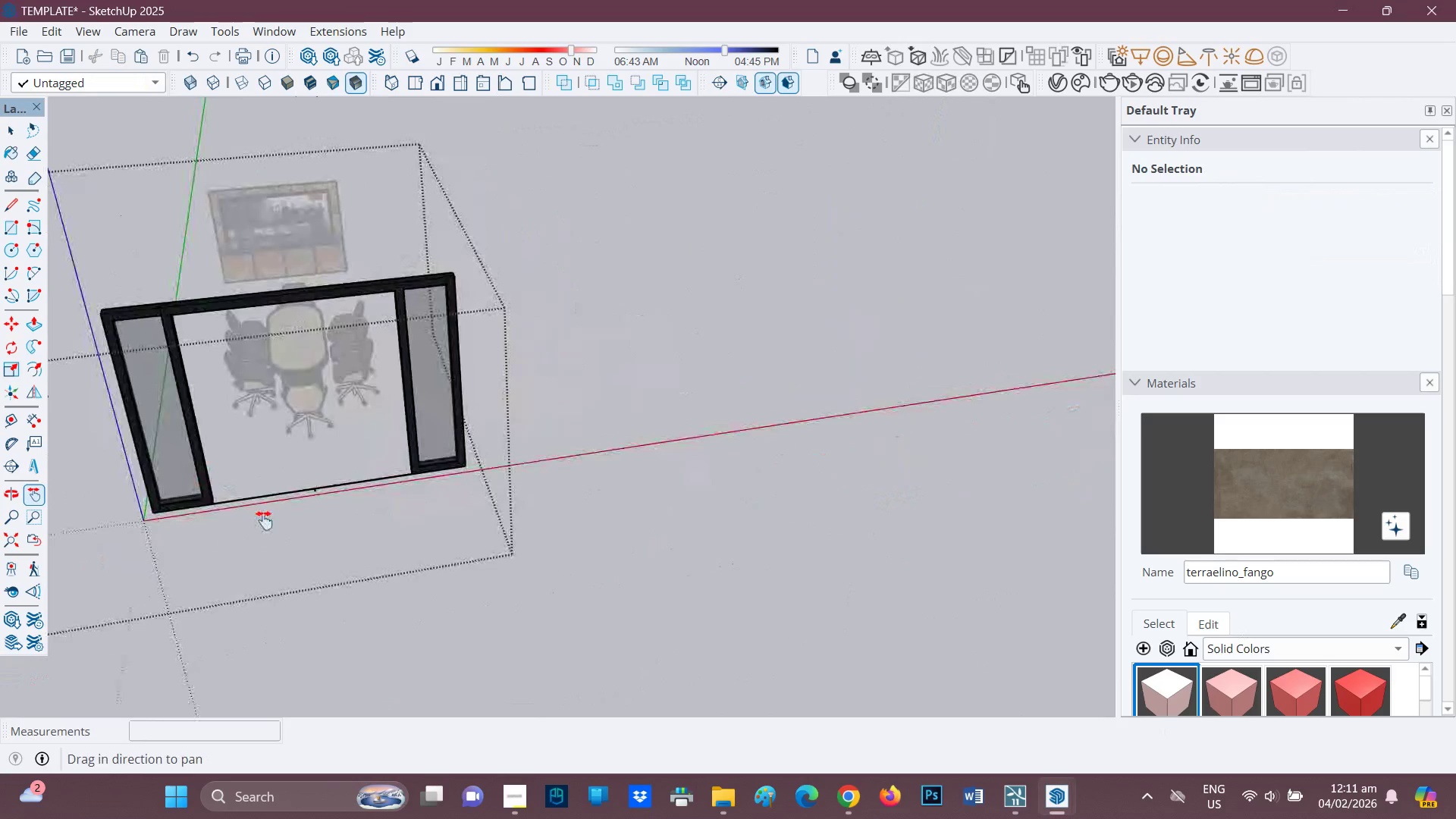 
left_click_drag(start_coordinate=[284, 535], to_coordinate=[466, 590])
 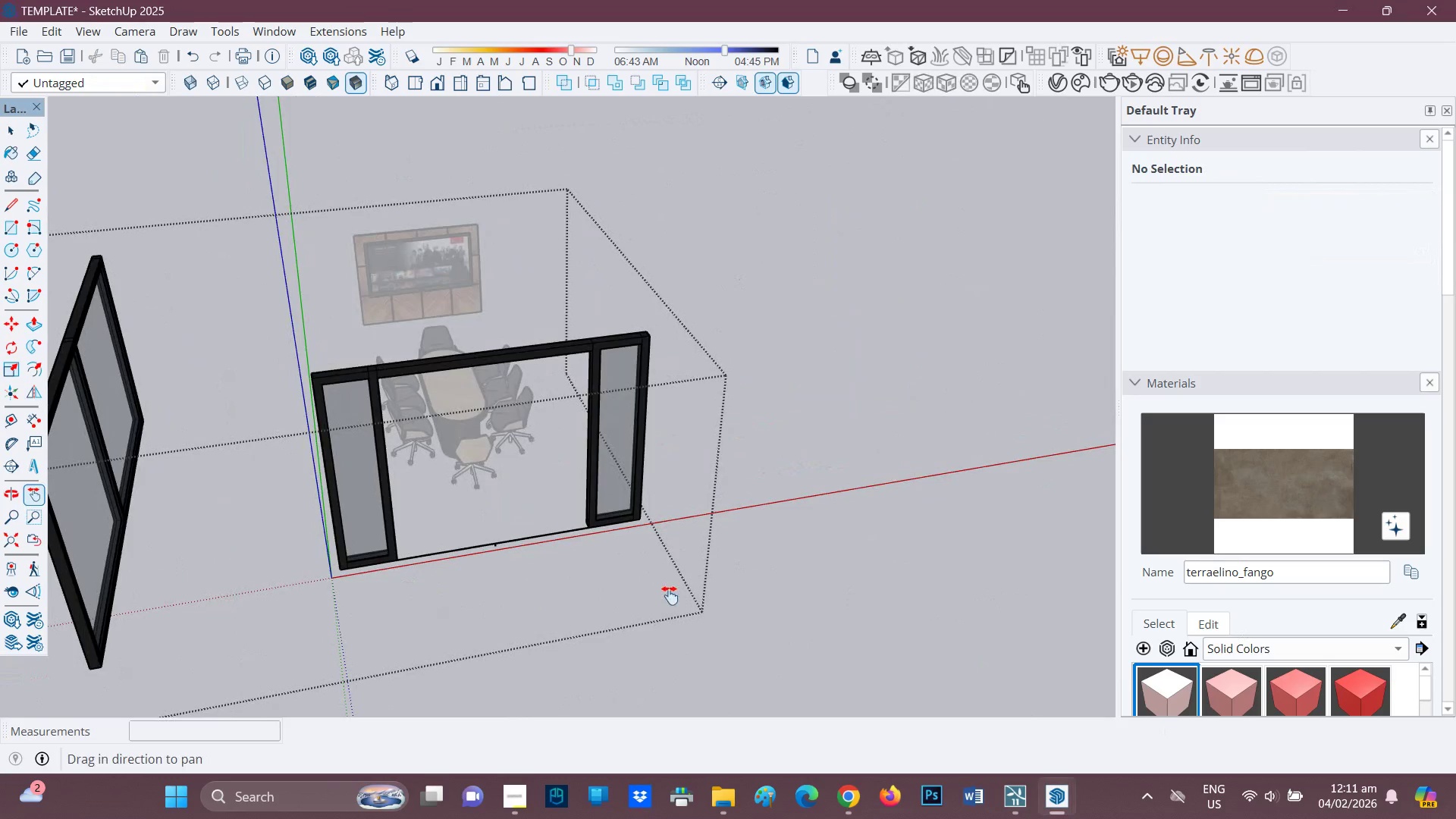 
key(Space)
 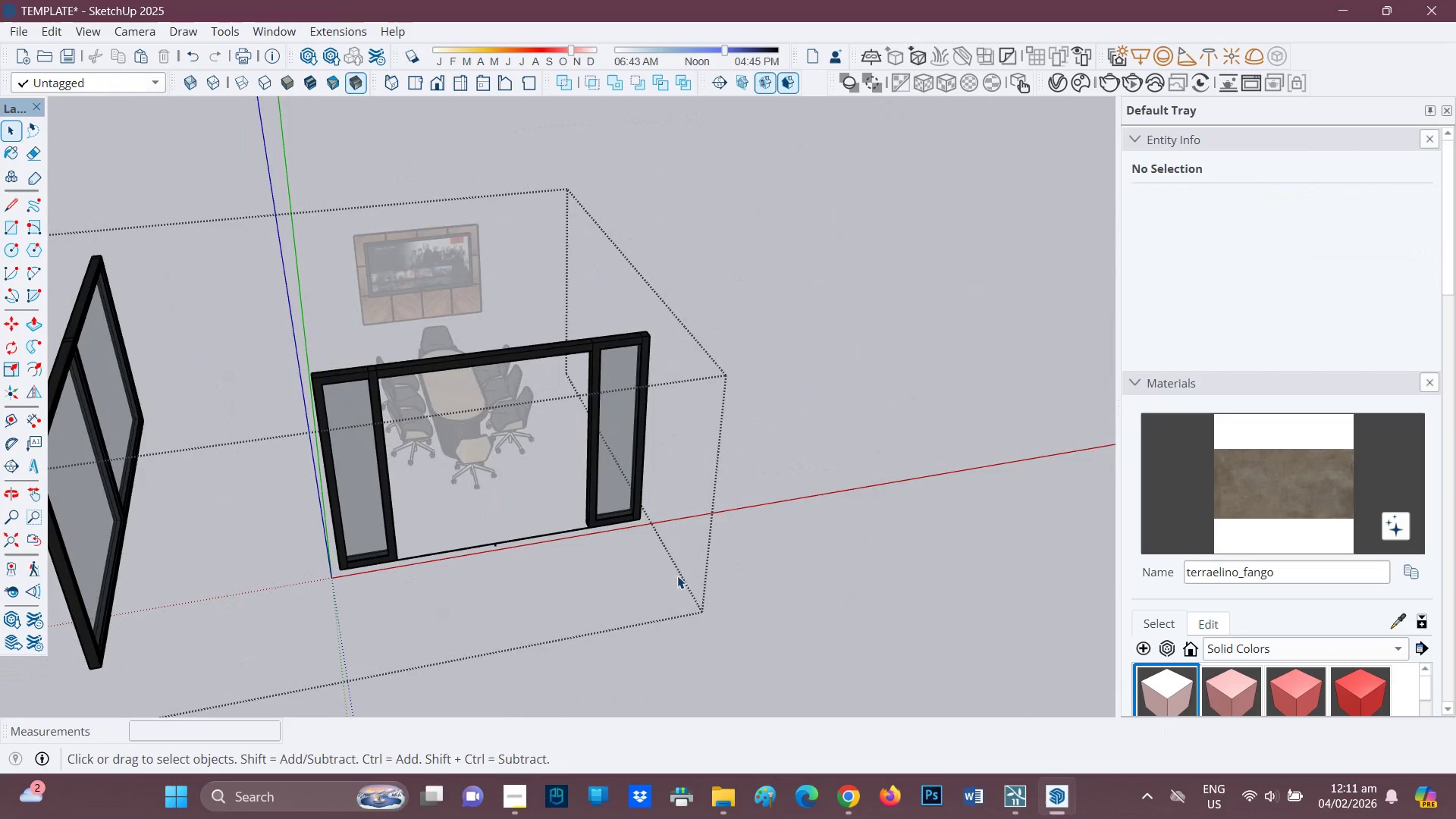 
left_click_drag(start_coordinate=[677, 576], to_coordinate=[256, 300])
 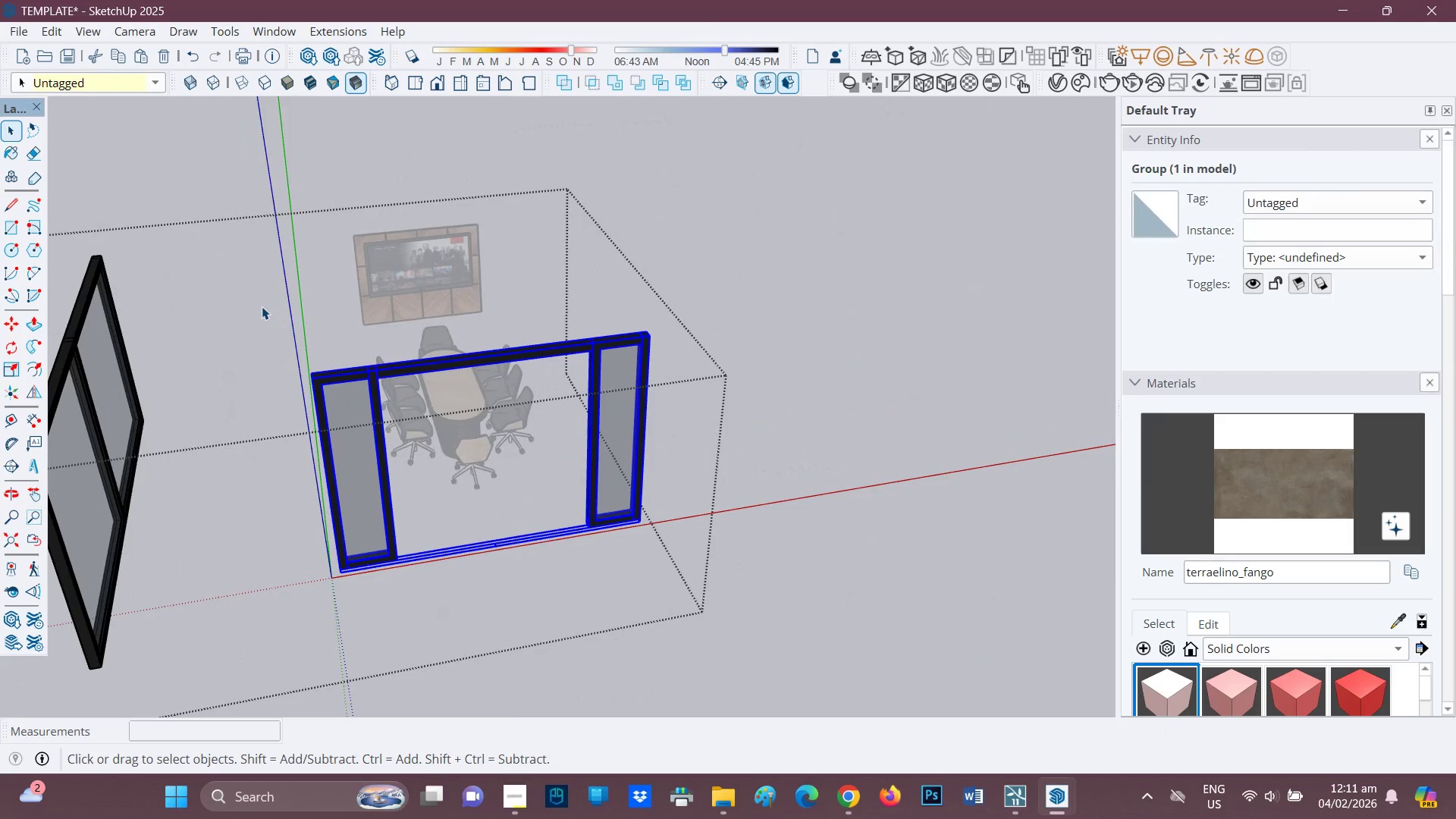 
key(Control+C)
 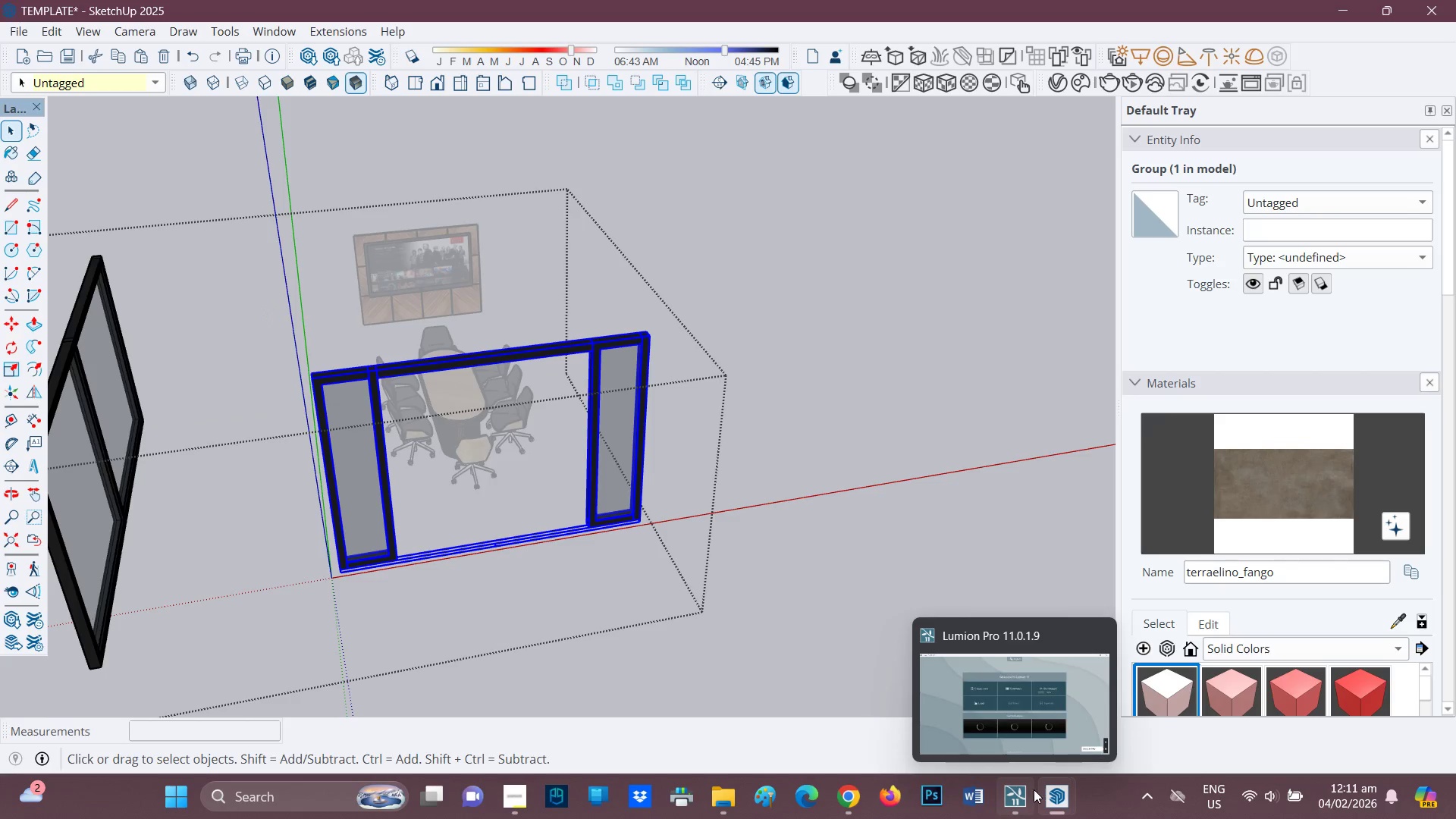 
left_click([1047, 791])
 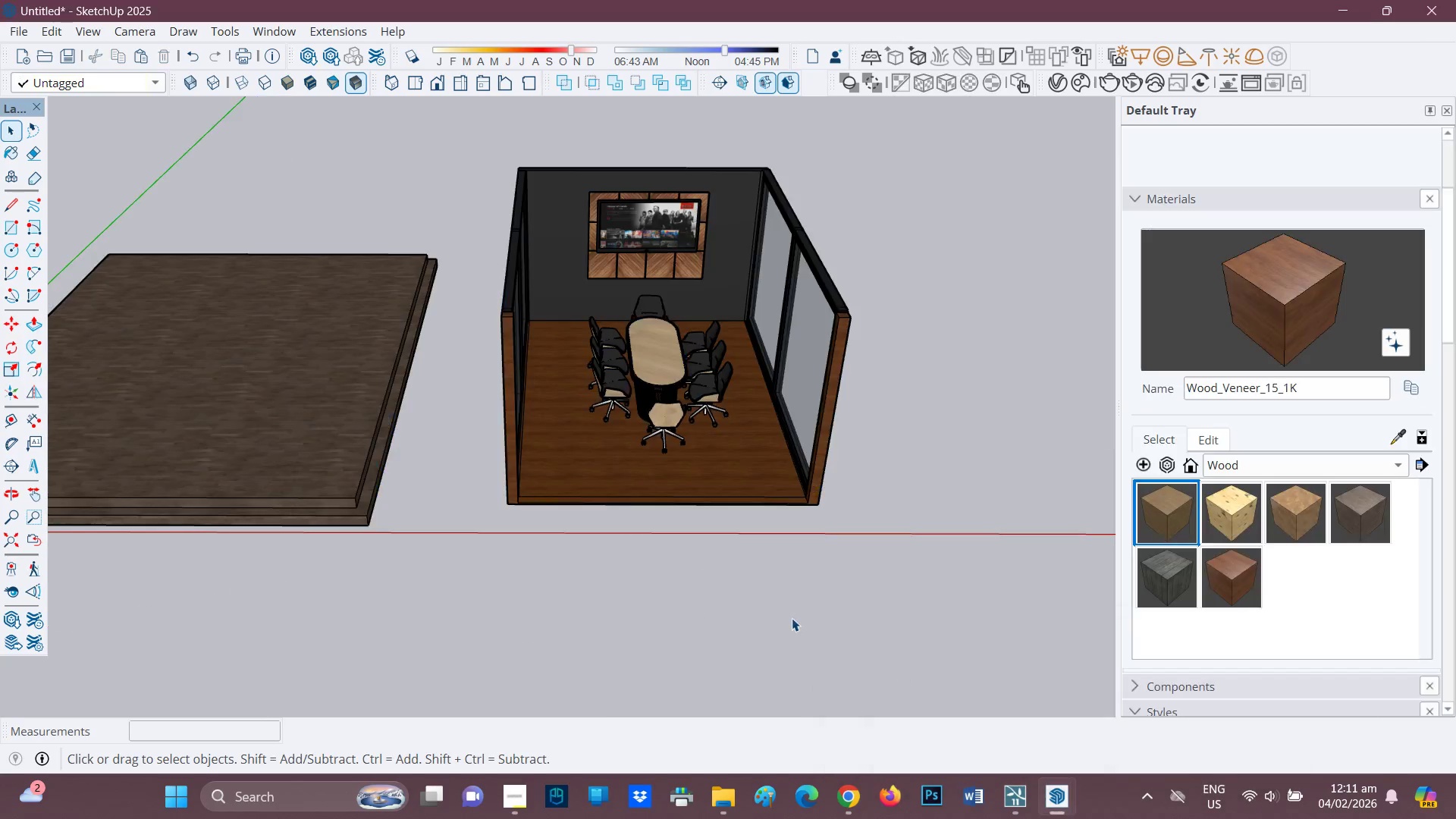 
key(Control+V)
 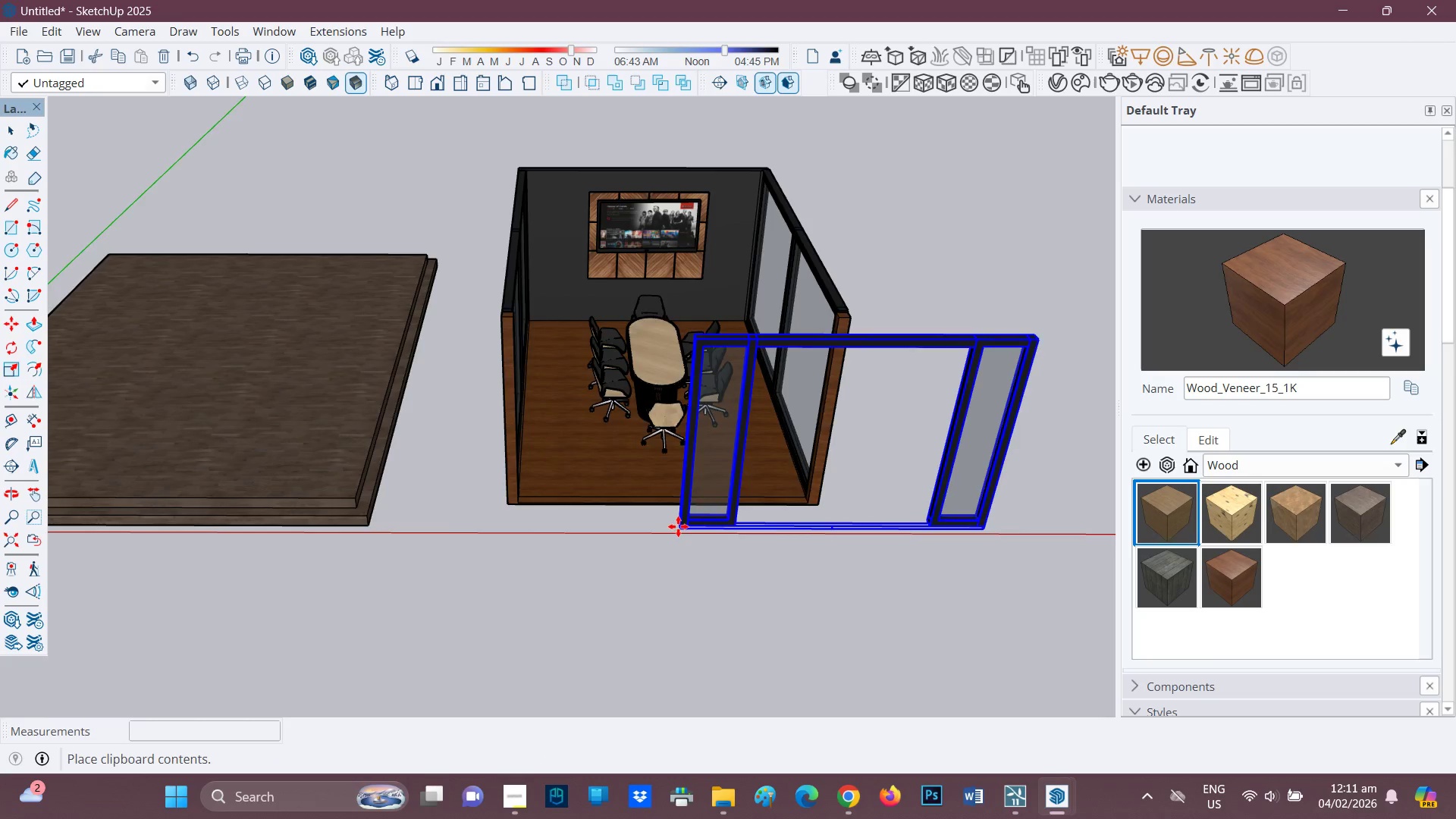 
scroll: coordinate [539, 479], scroll_direction: up, amount: 11.0
 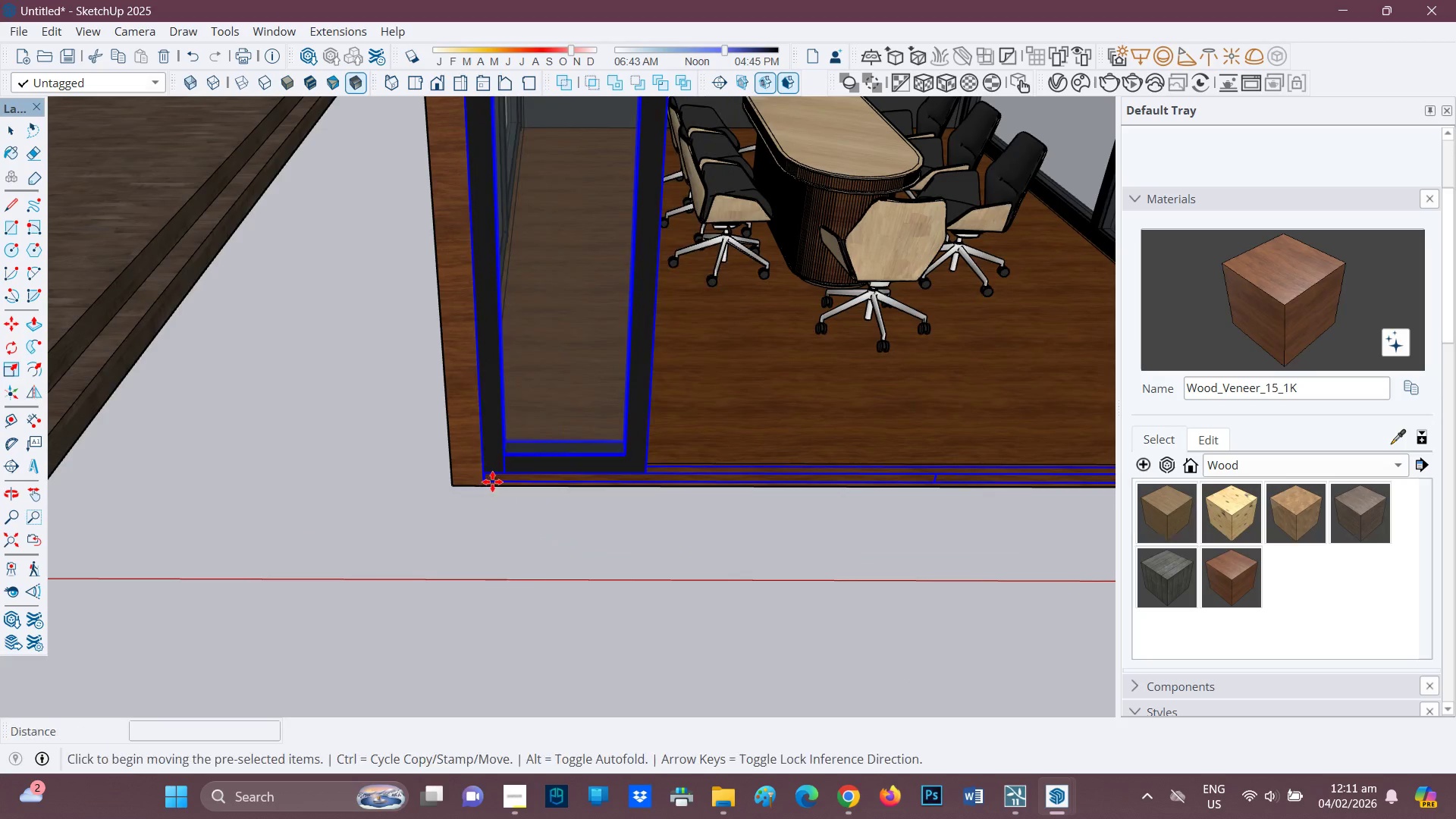 
scroll: coordinate [679, 595], scroll_direction: down, amount: 7.0
 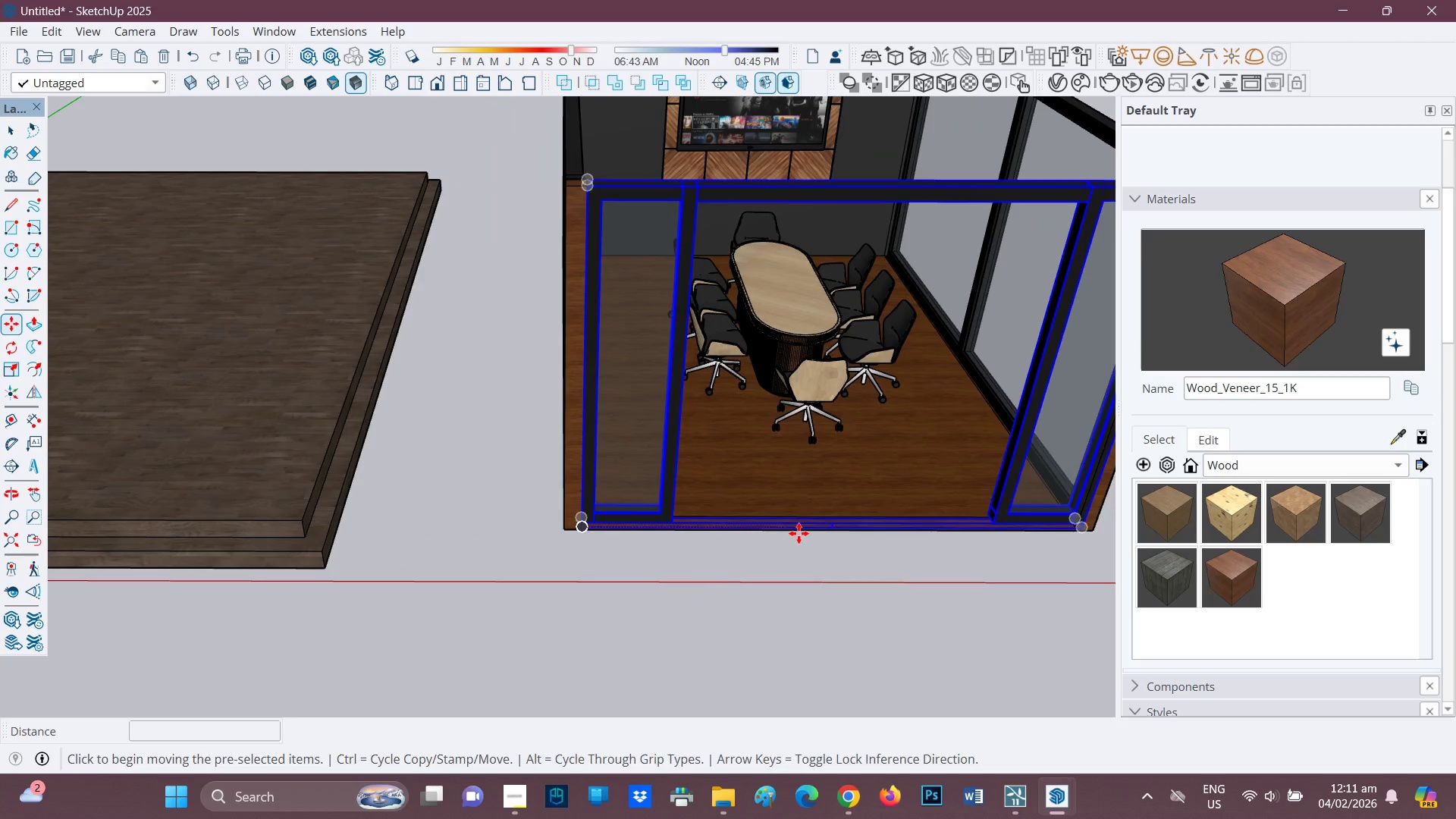 
key(H)
 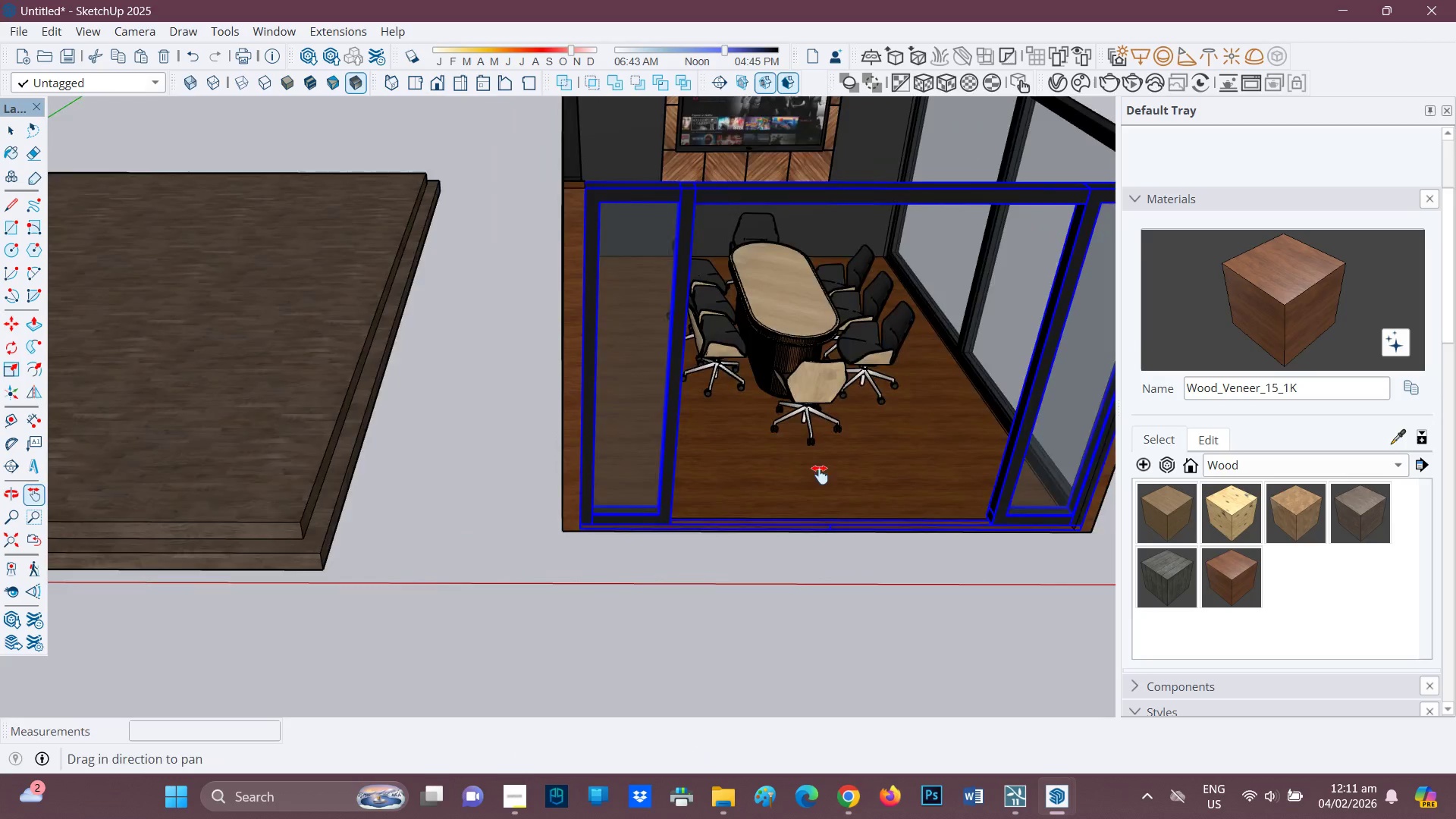 
left_click_drag(start_coordinate=[827, 471], to_coordinate=[497, 566])
 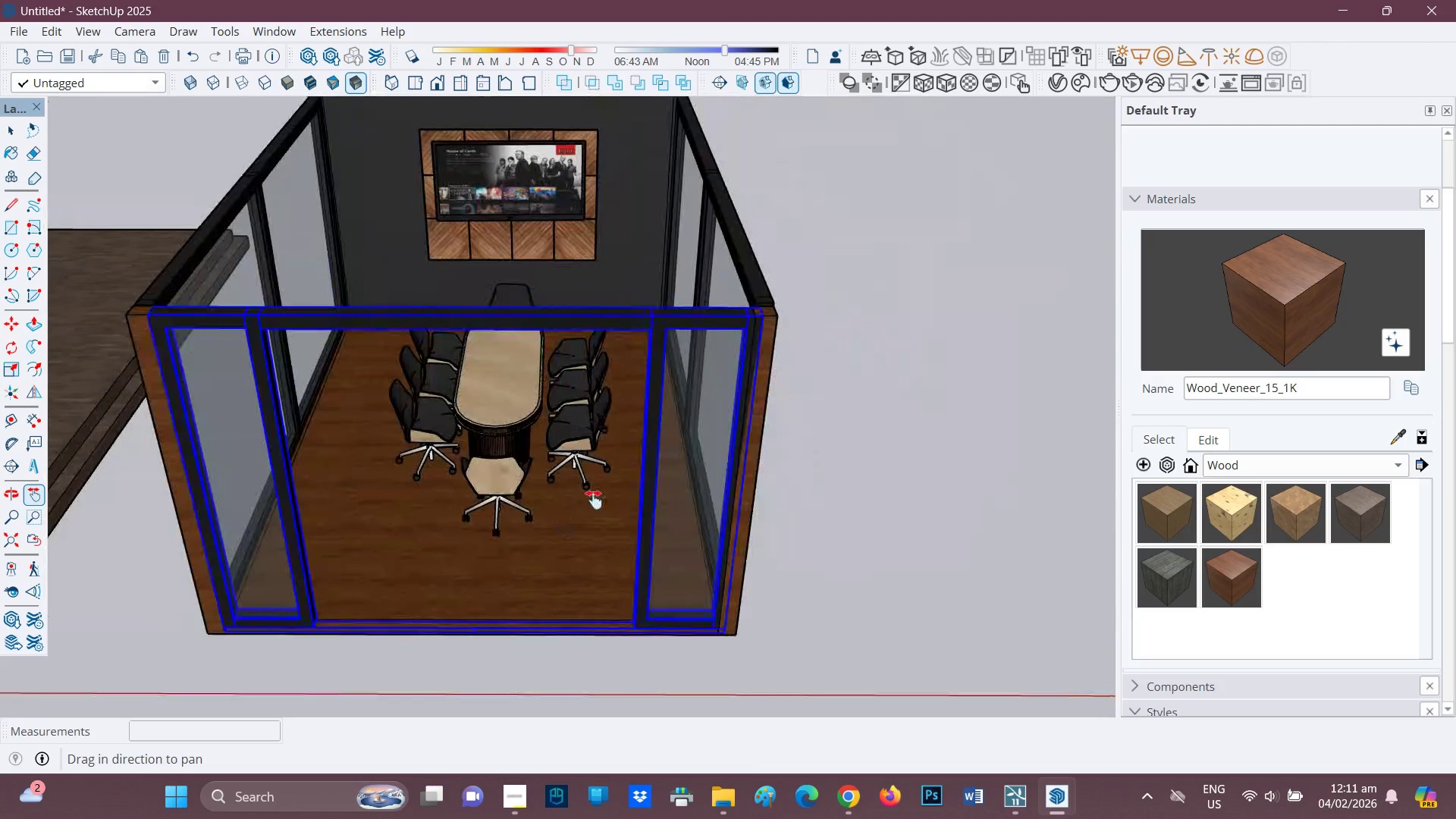 
scroll: coordinate [620, 472], scroll_direction: up, amount: 3.0
 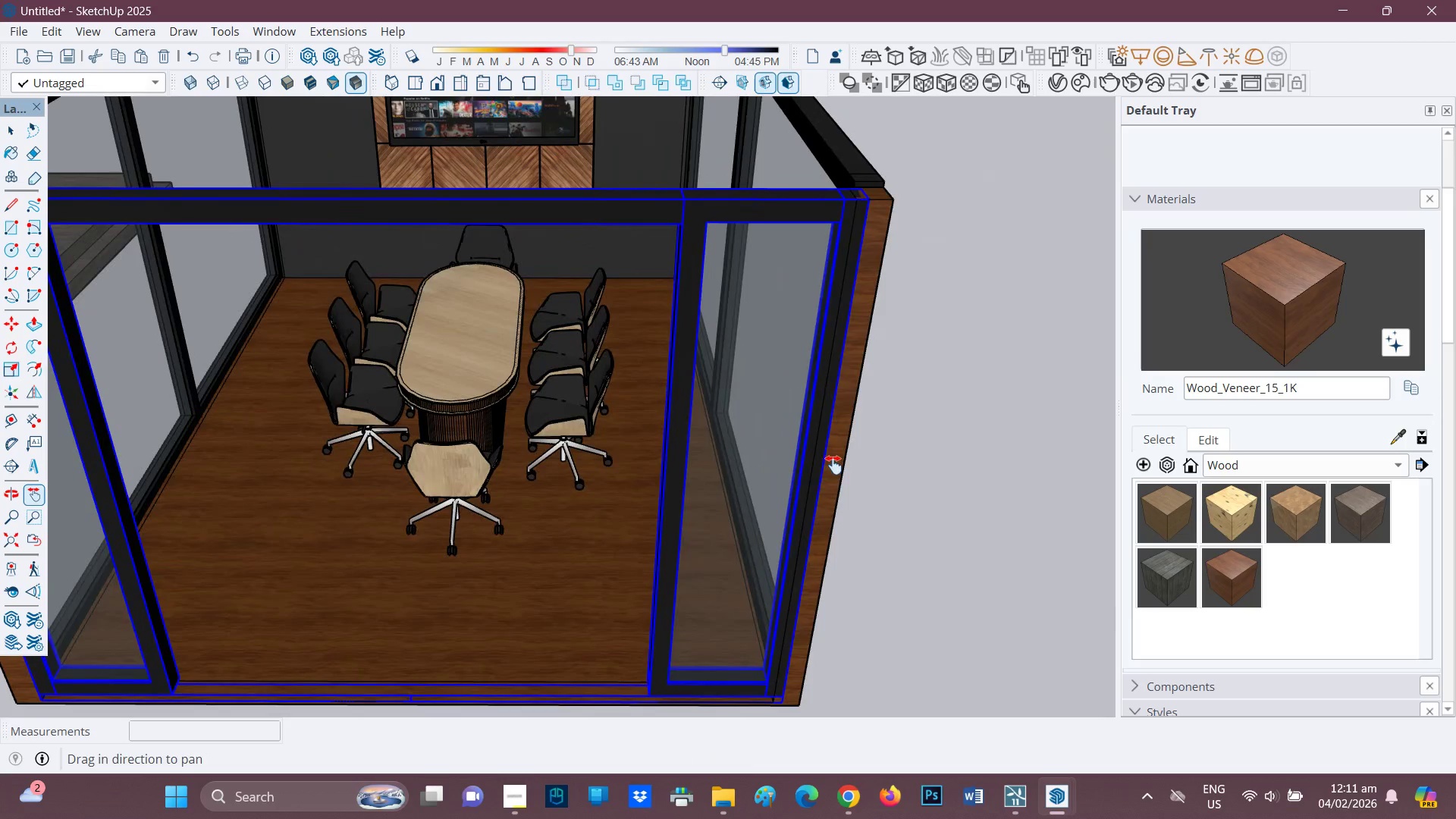 
key(S)
 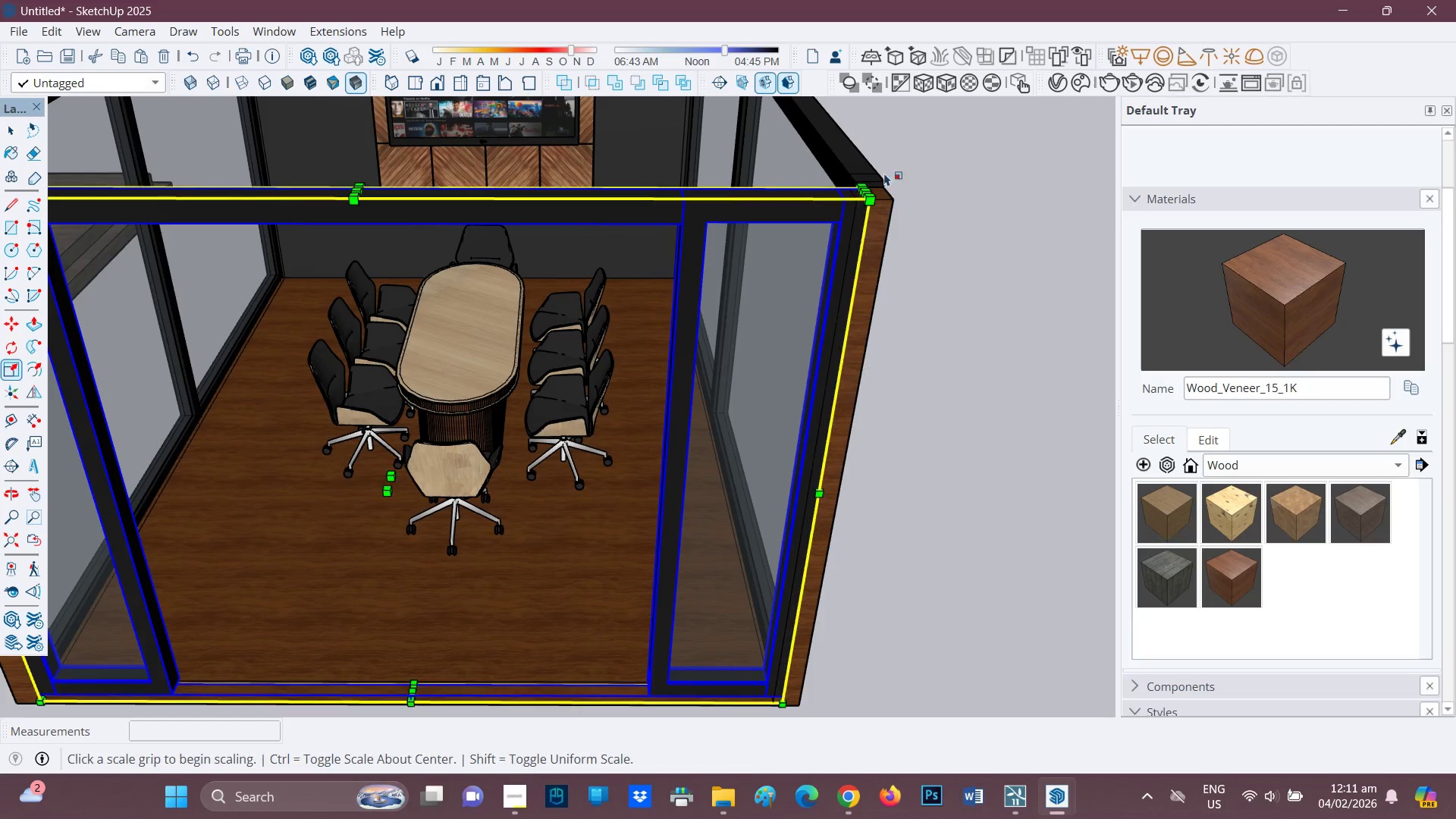 
scroll: coordinate [679, 393], scroll_direction: up, amount: 5.0
 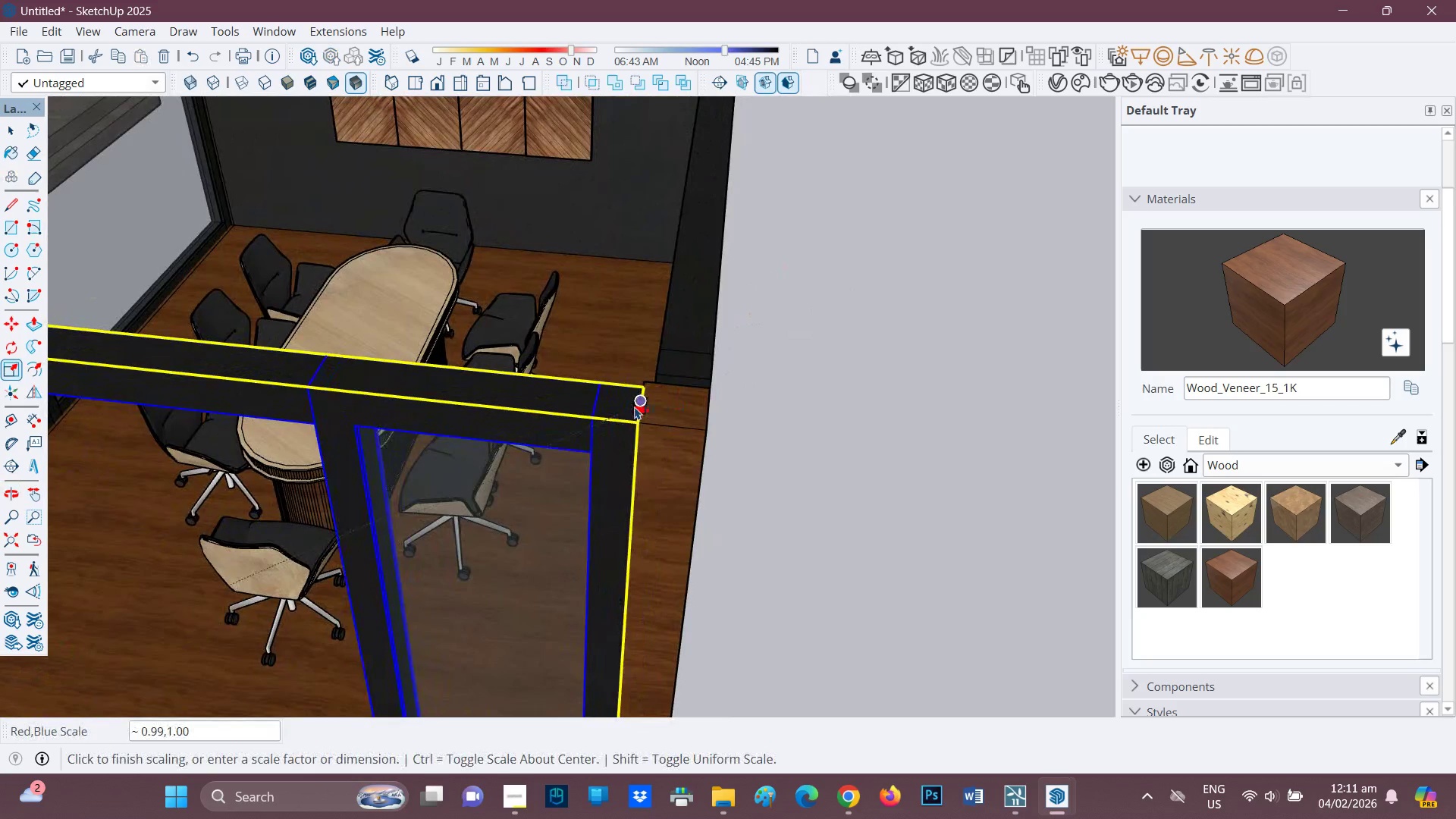 
left_click([635, 406])
 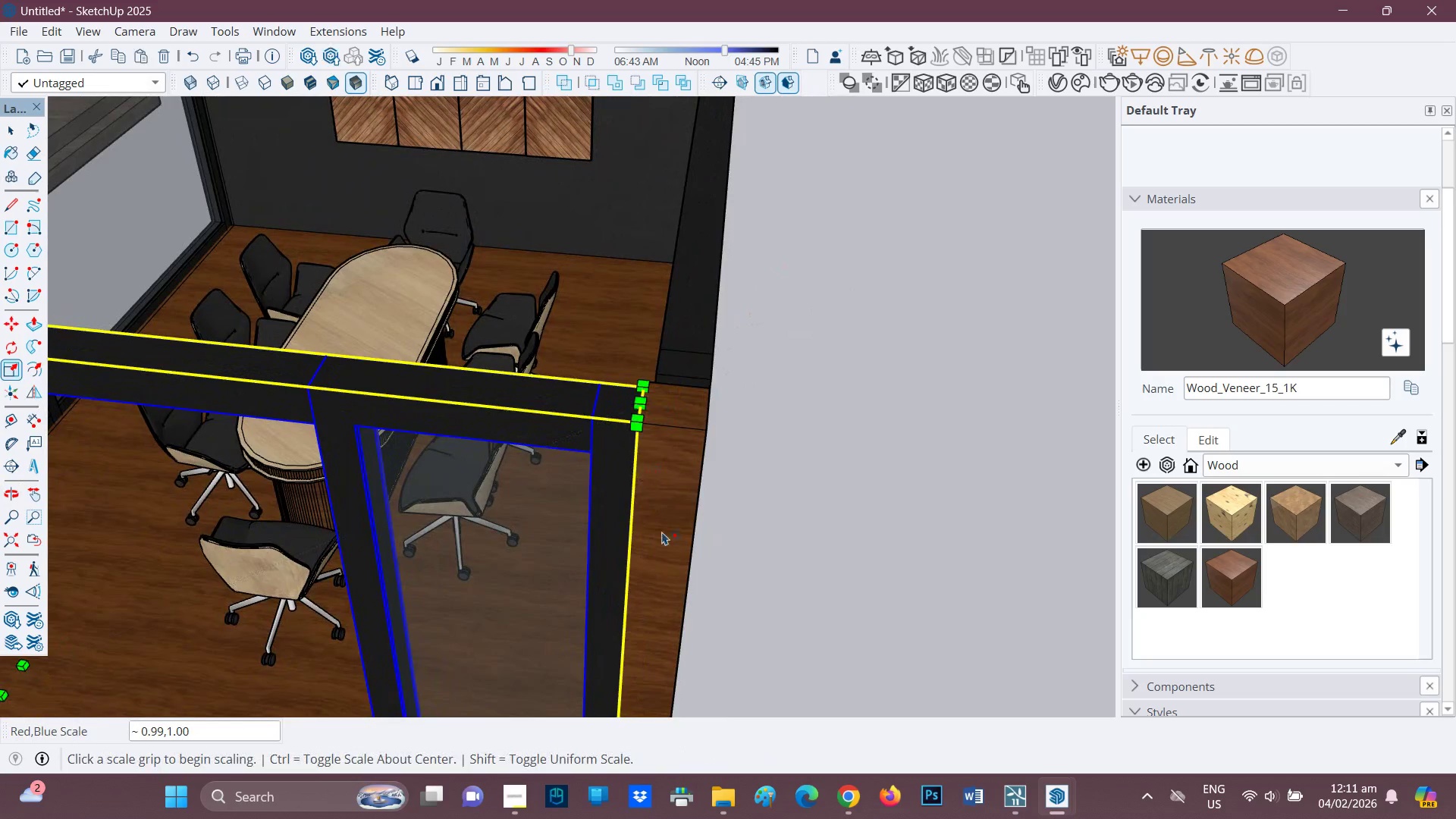 
scroll: coordinate [801, 621], scroll_direction: down, amount: 7.0
 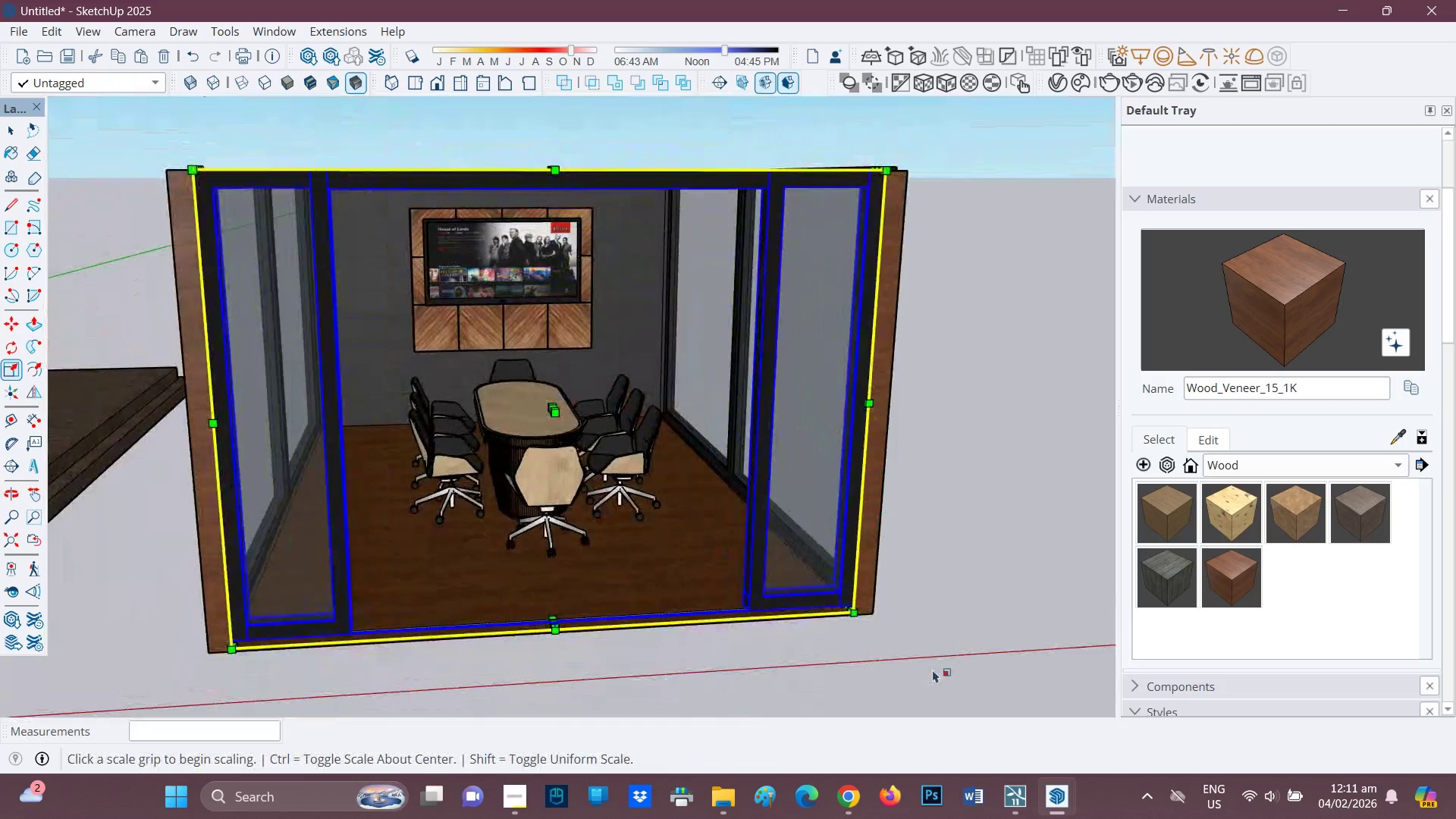 
key(Space)
 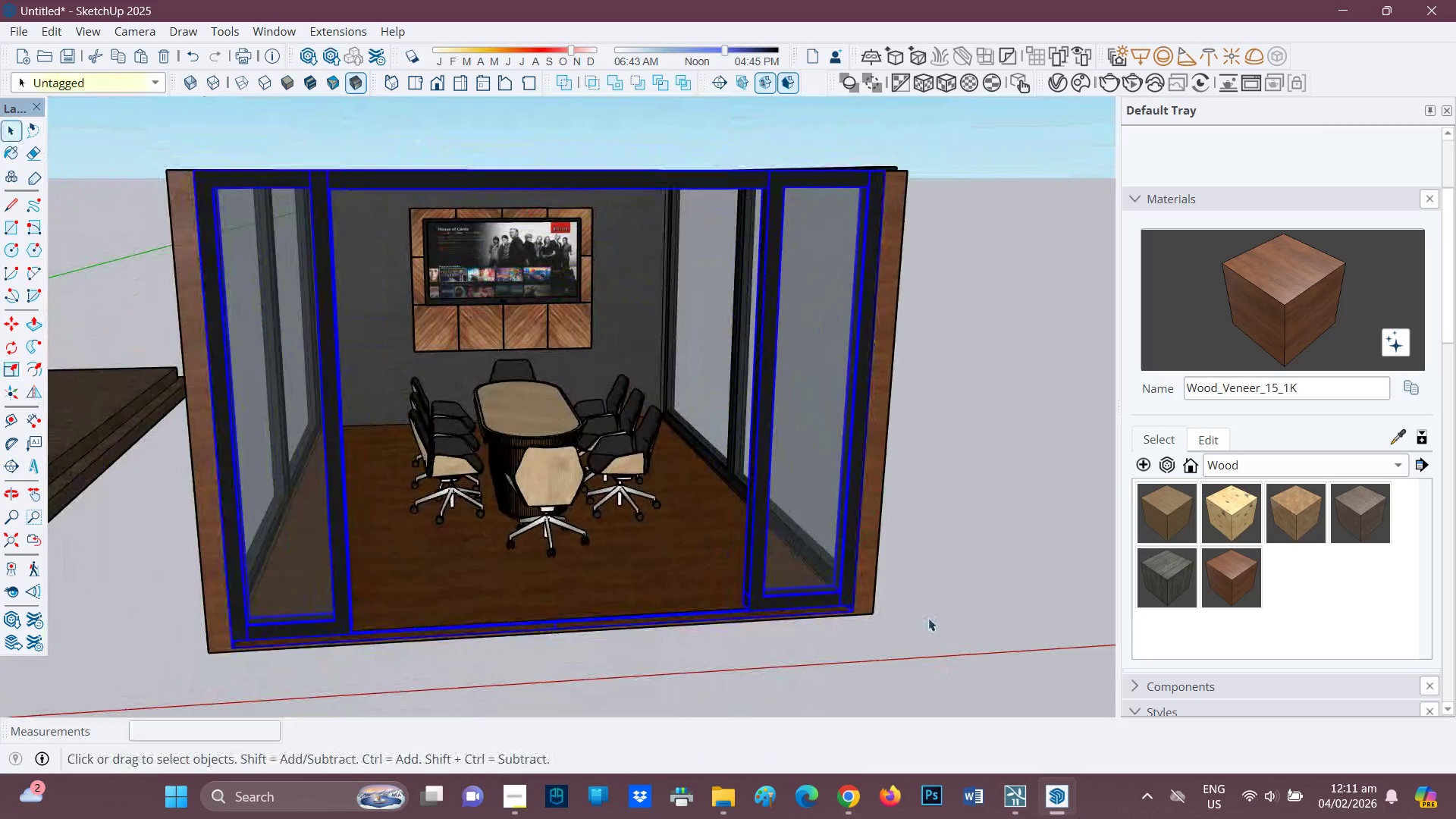 
left_click([928, 618])
 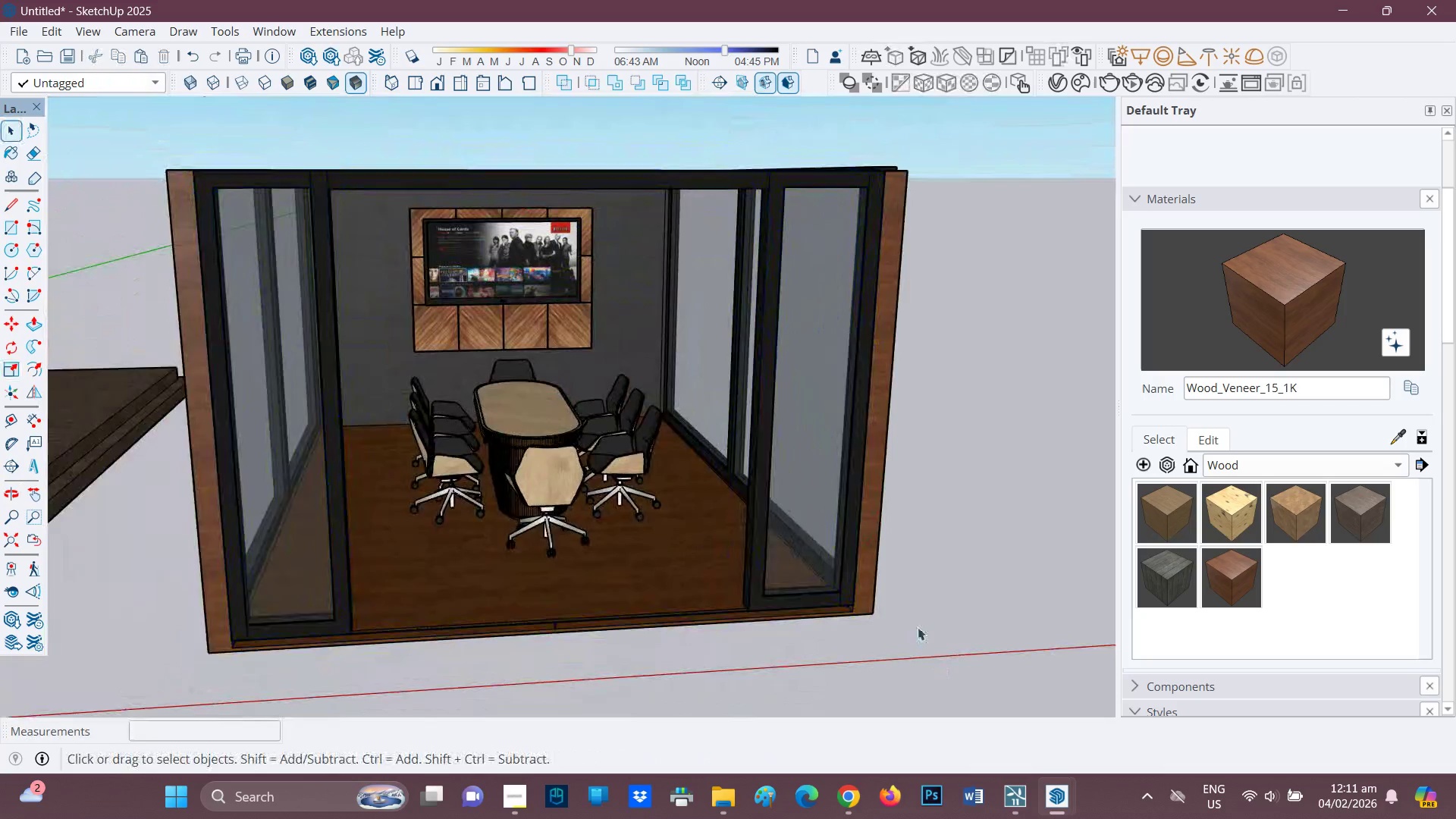 
scroll: coordinate [899, 630], scroll_direction: down, amount: 2.0
 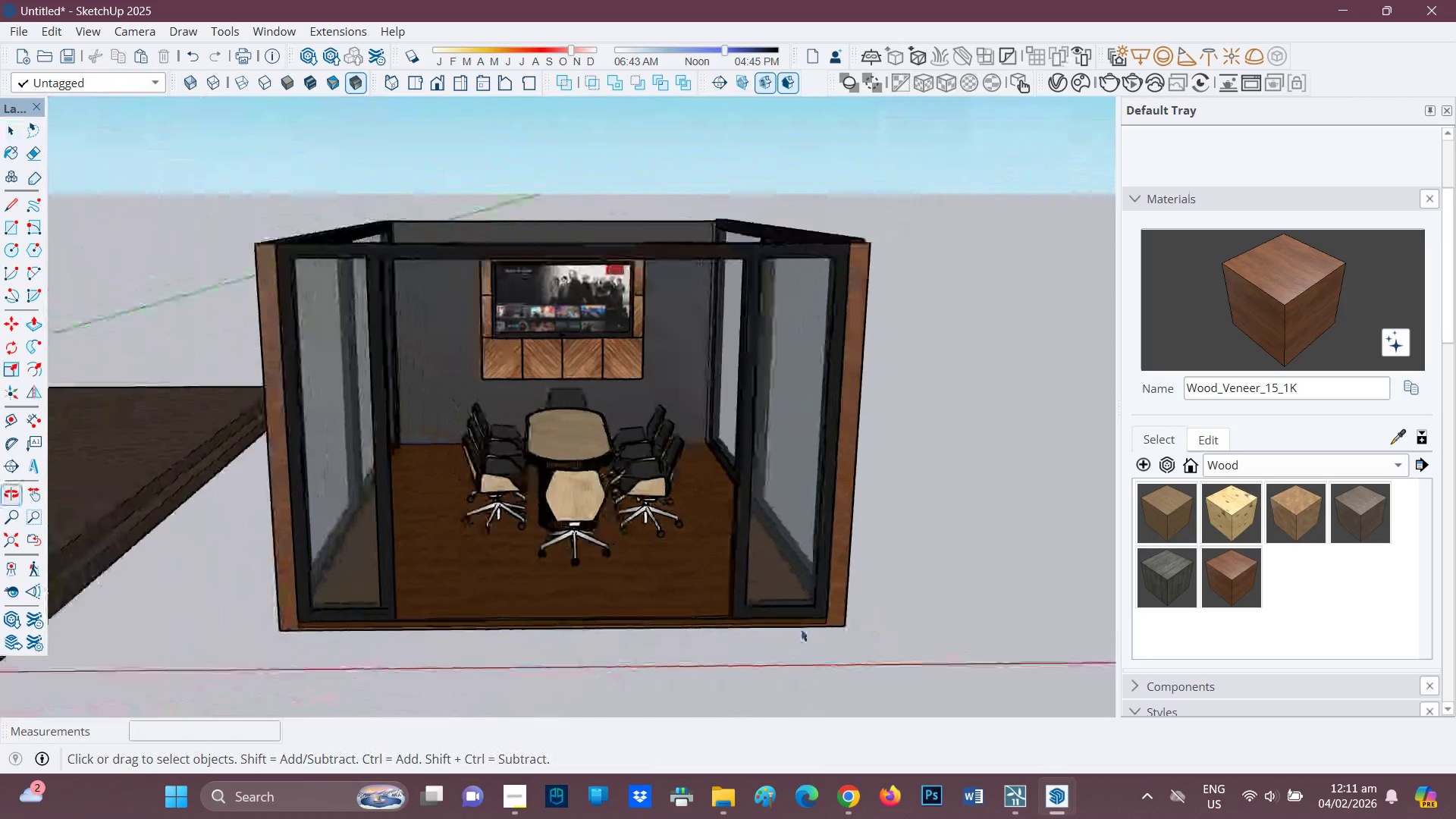 
scroll: coordinate [838, 654], scroll_direction: up, amount: 11.0
 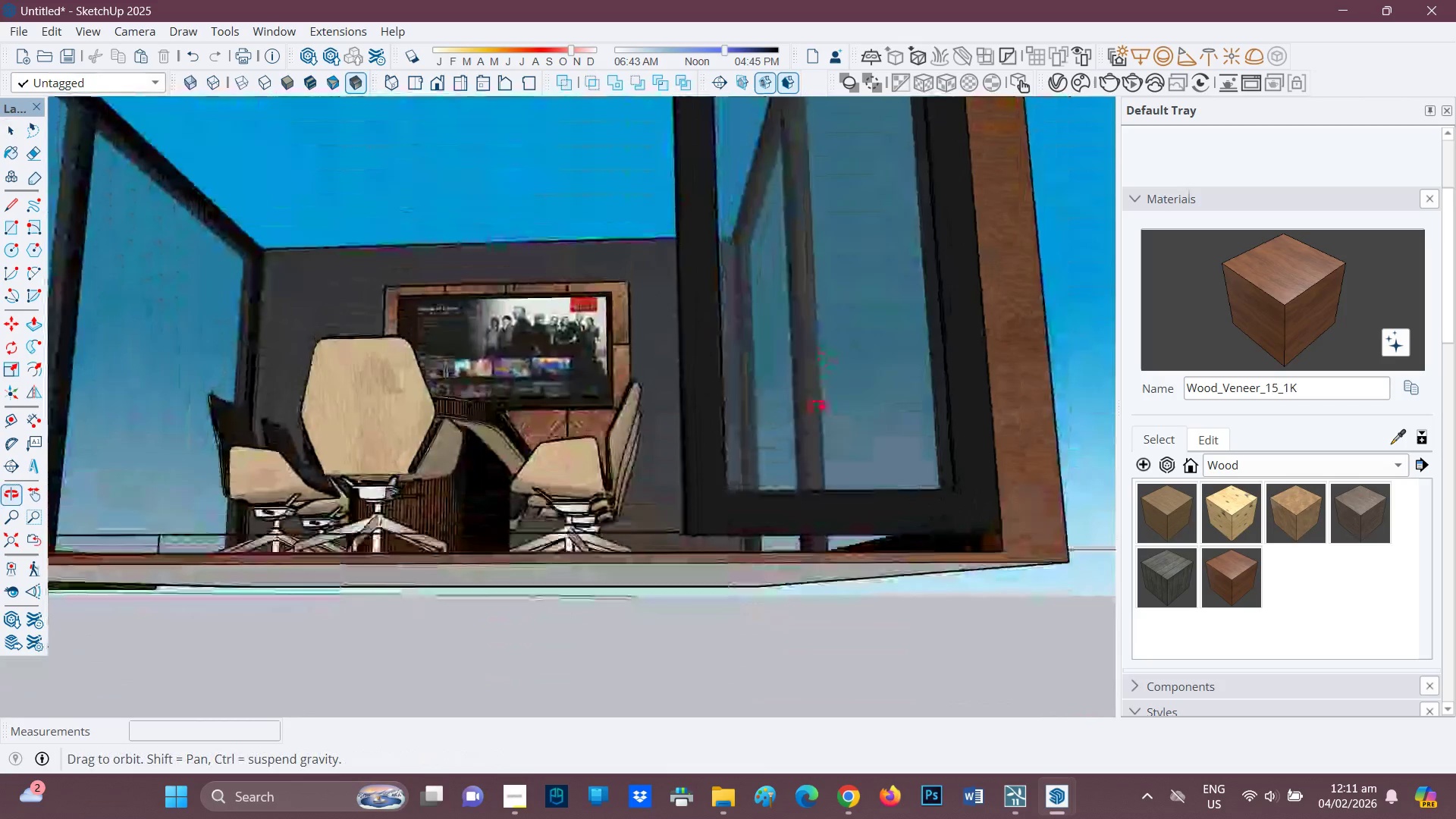 
left_click([789, 576])
 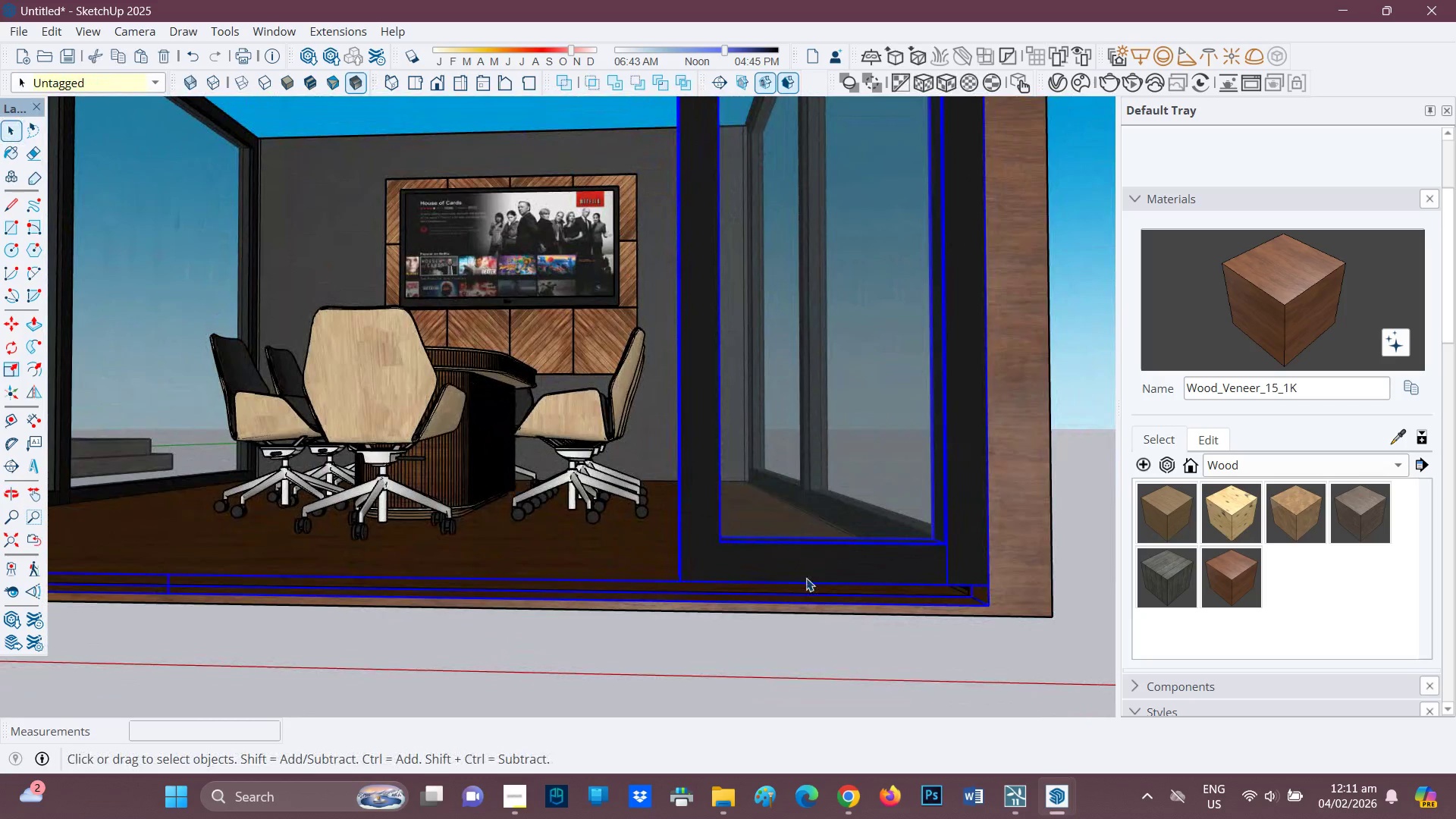 
key(S)
 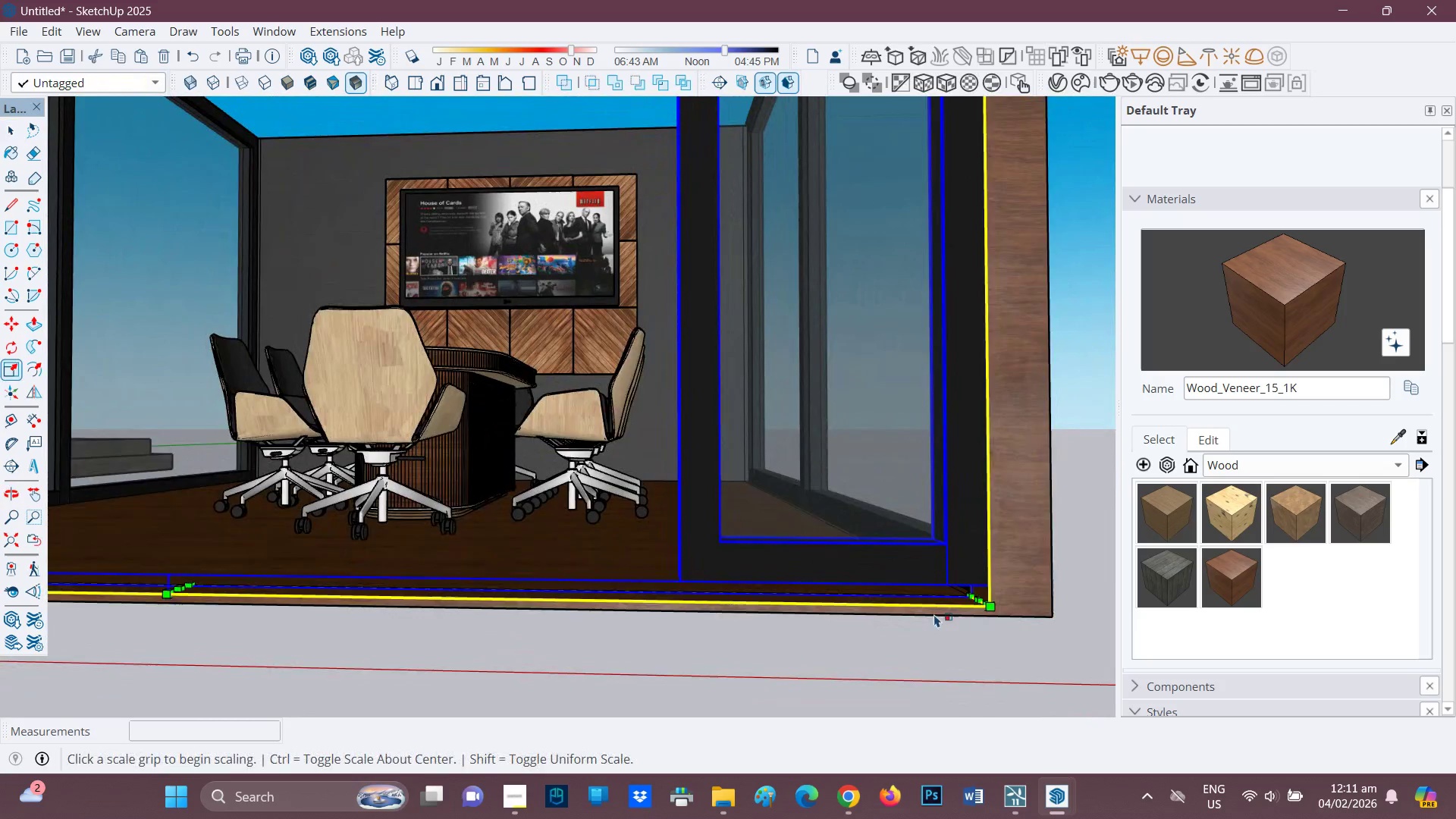 
scroll: coordinate [975, 606], scroll_direction: up, amount: 2.0
 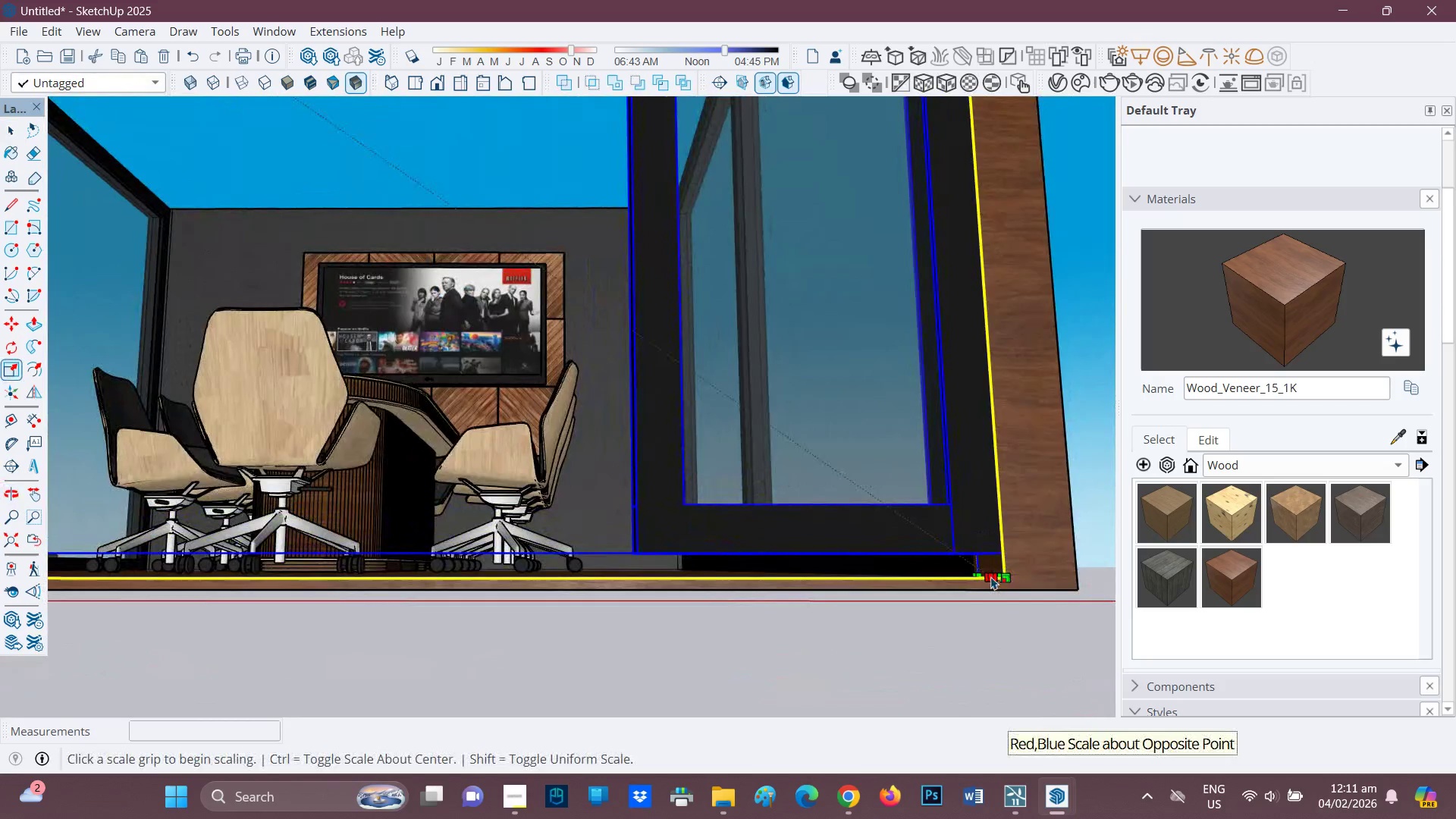 
left_click([991, 576])
 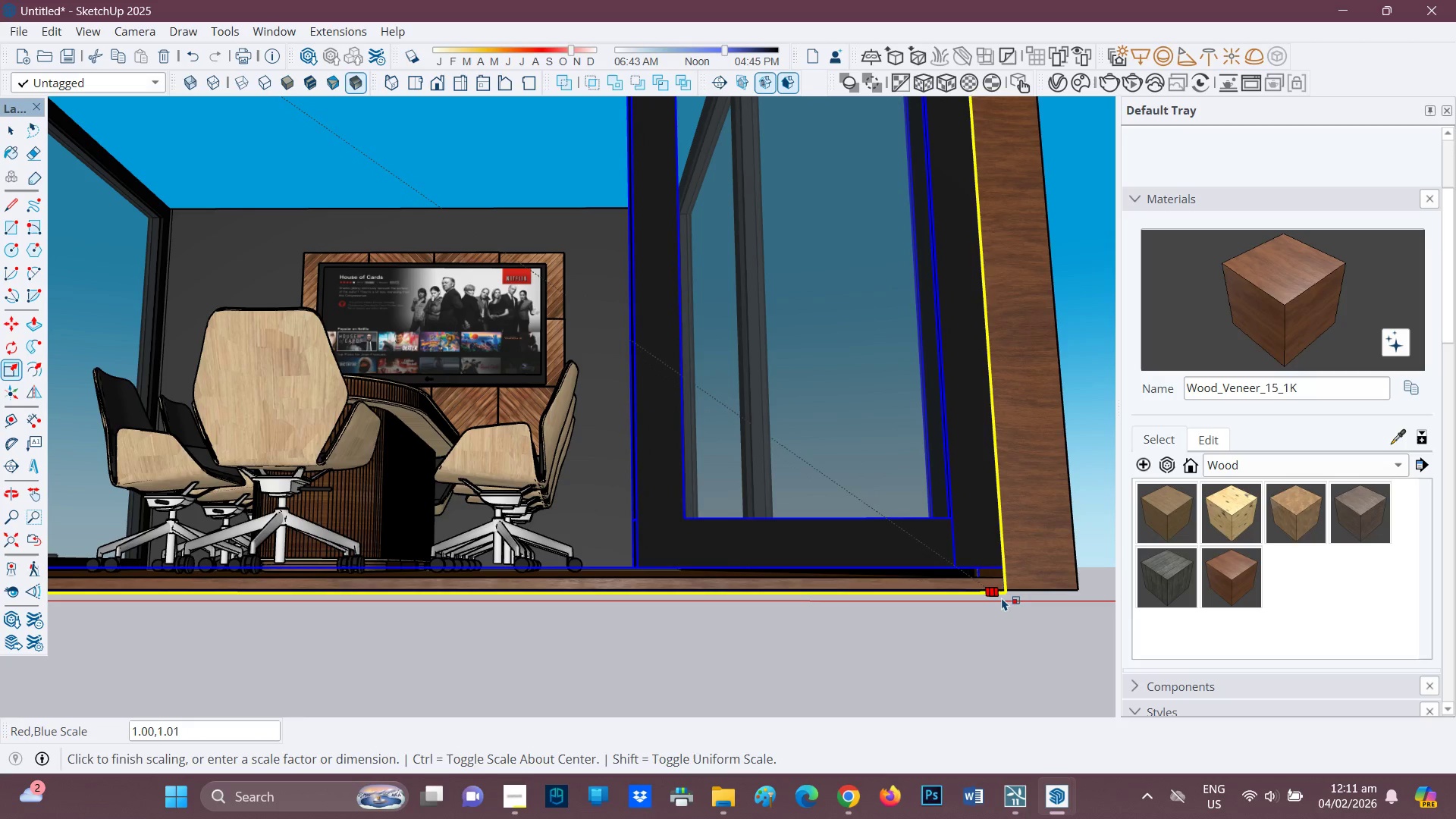 
left_click([999, 604])
 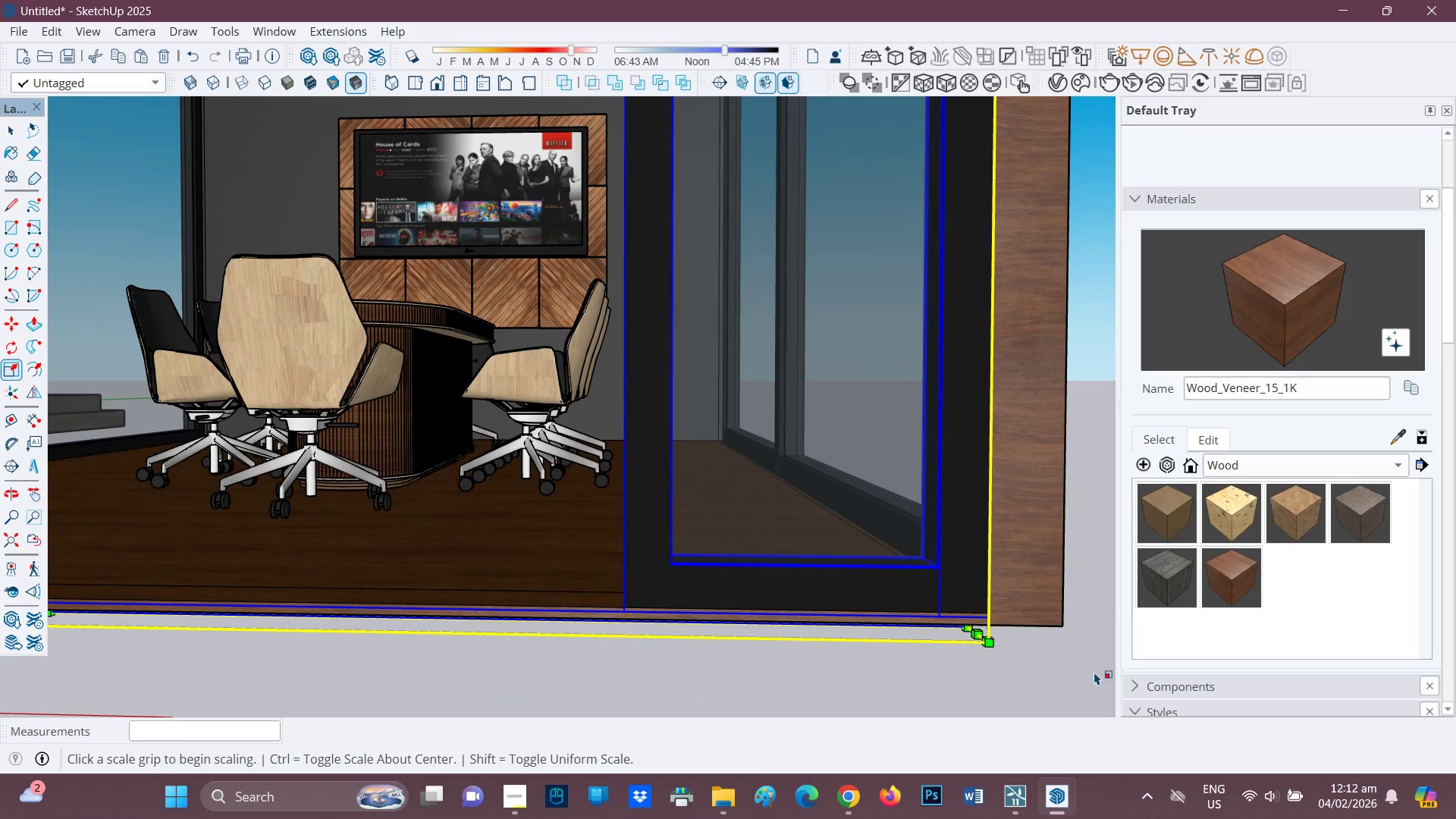 
key(Space)
 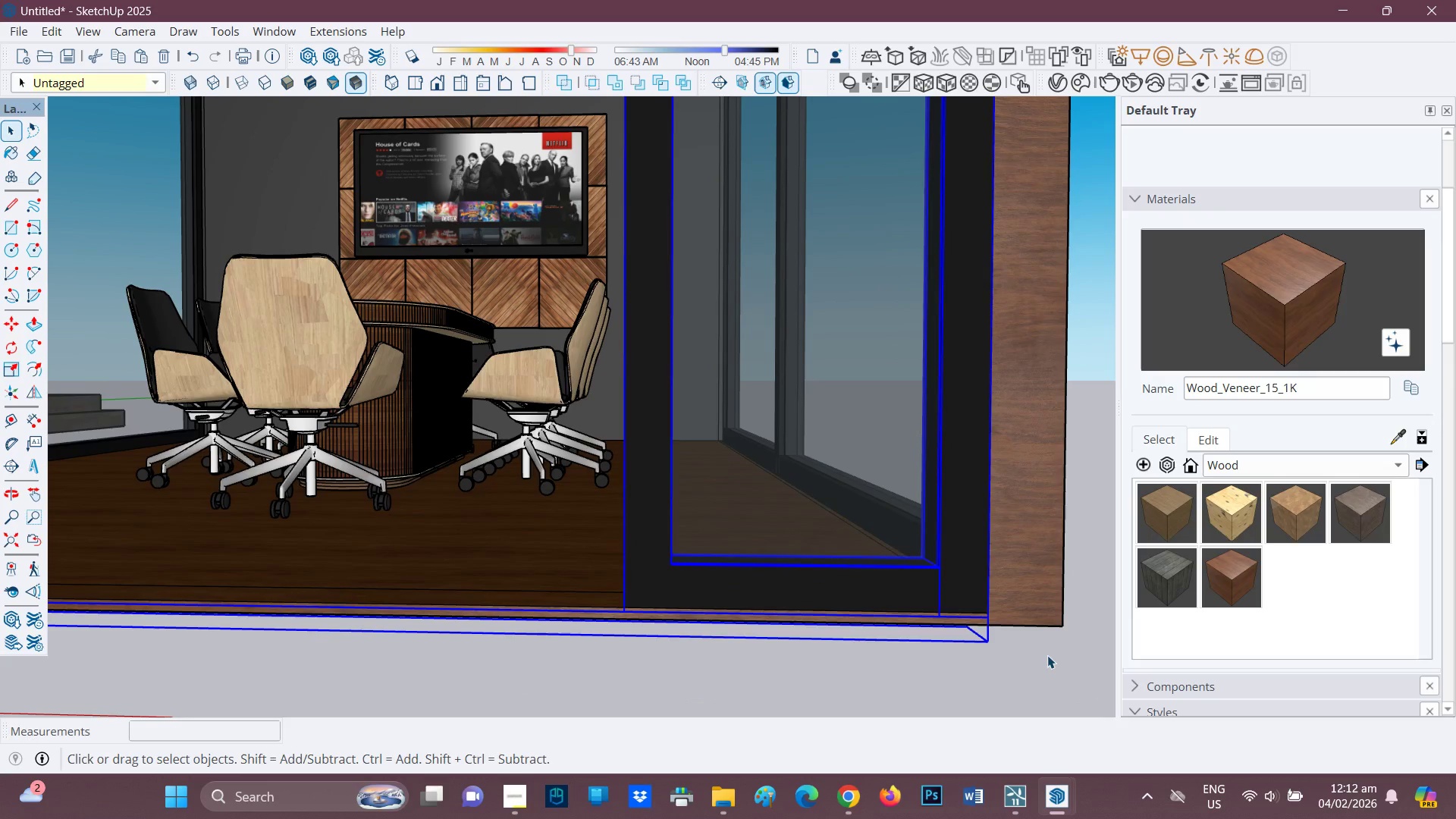 
left_click([1047, 655])
 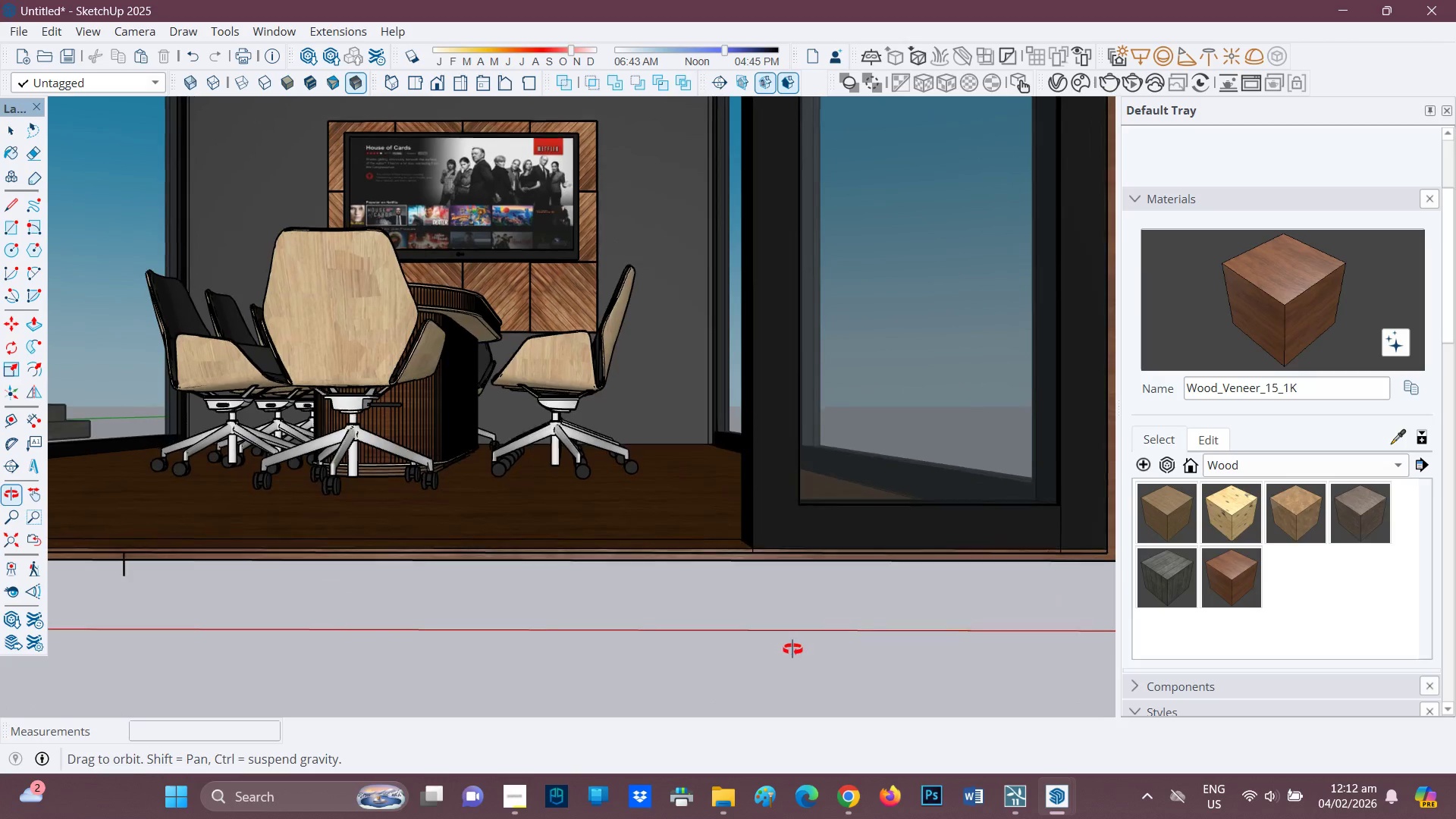 
scroll: coordinate [752, 582], scroll_direction: up, amount: 4.0
 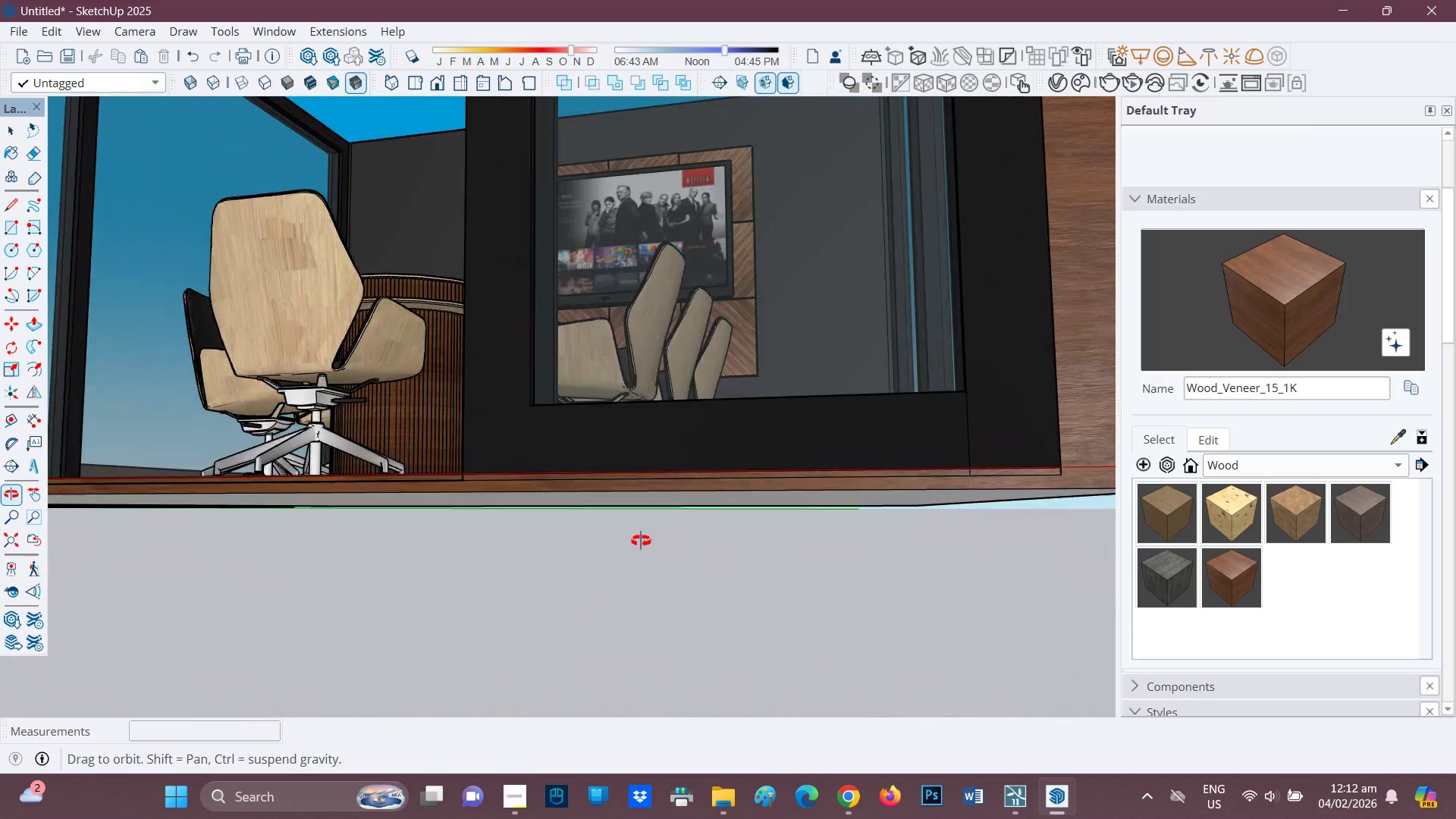 
scroll: coordinate [585, 454], scroll_direction: down, amount: 9.0
 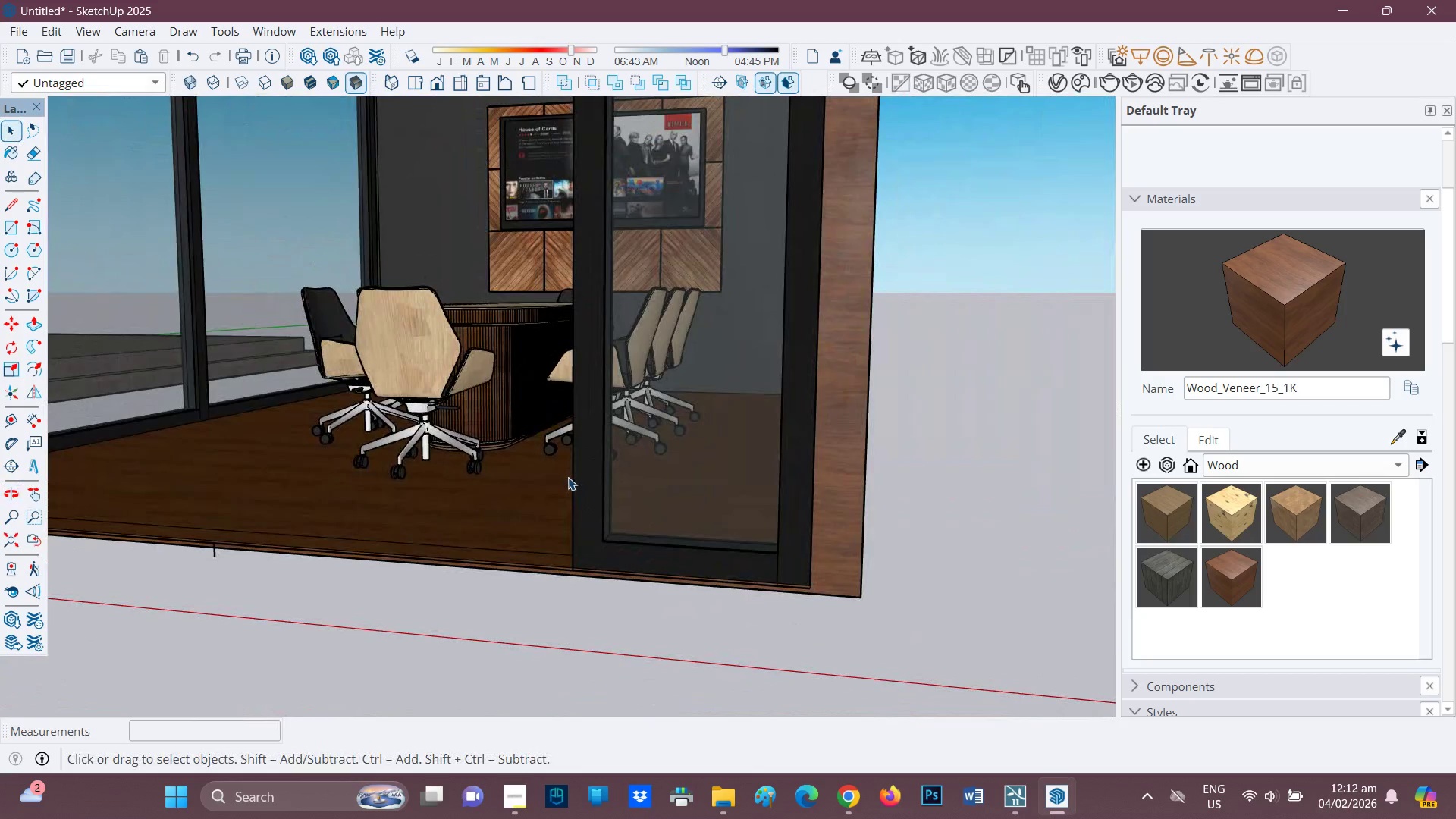 
key(Control+Z)
 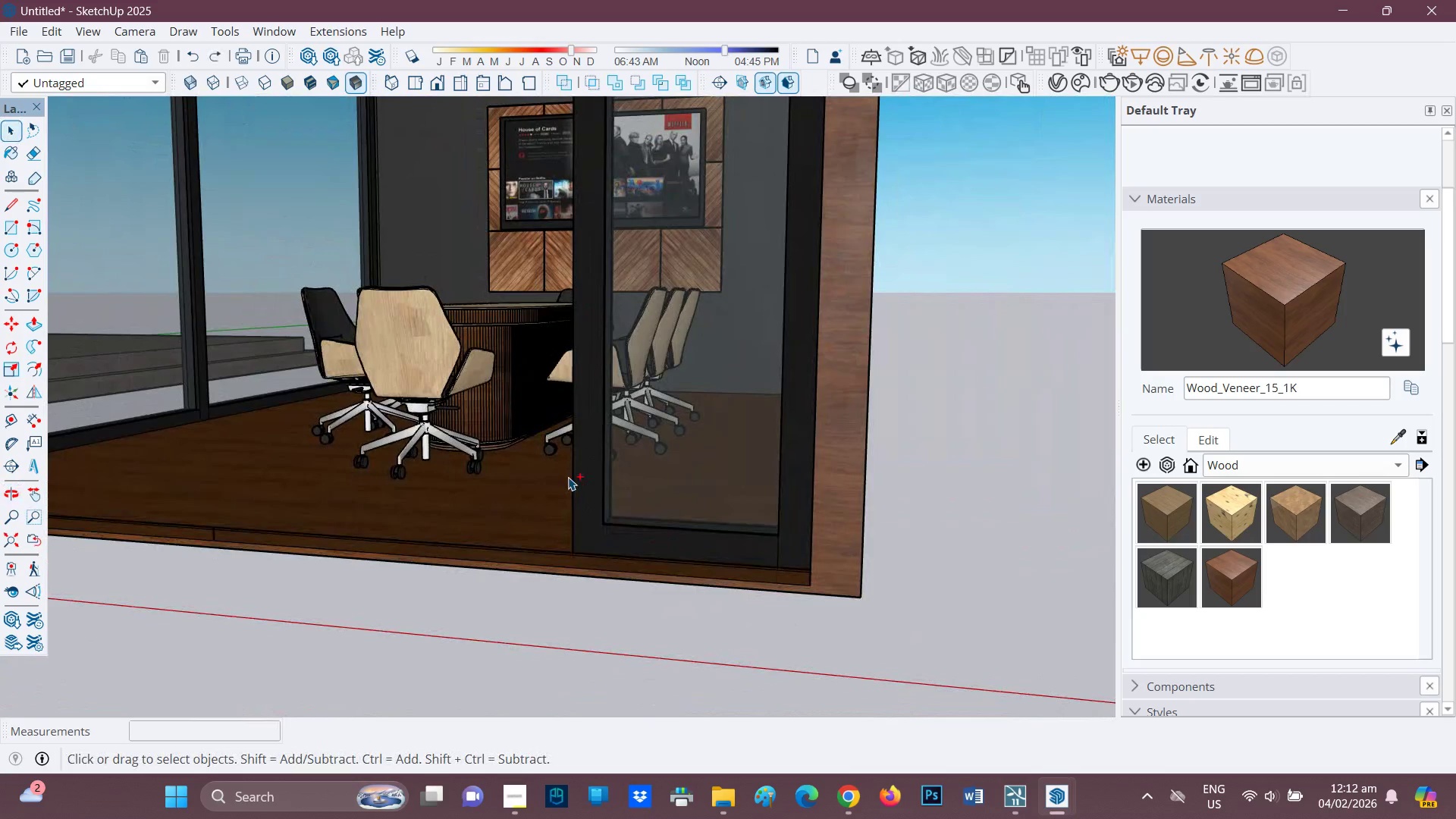 
key(Control+ControlLeft)
 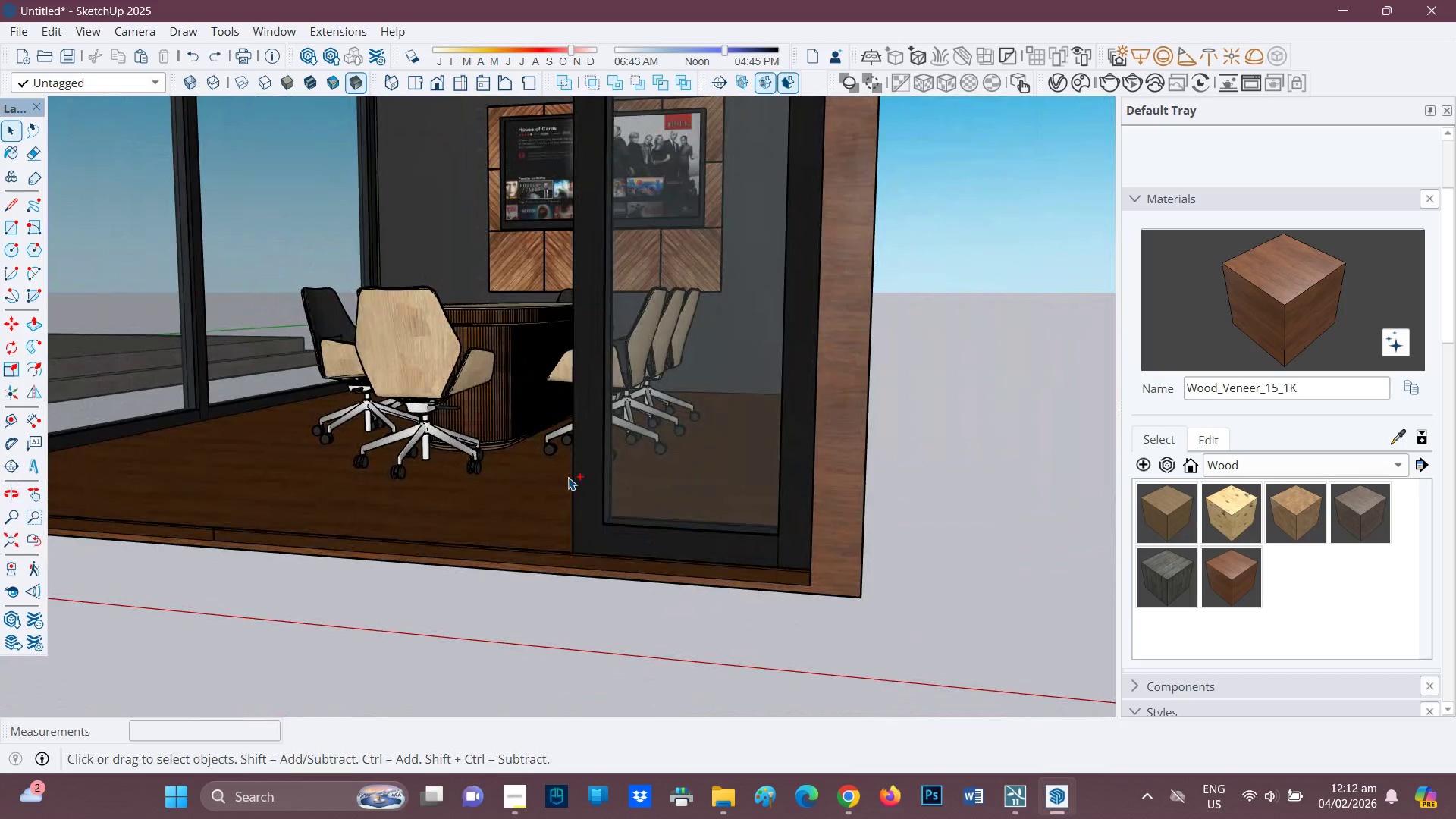 
key(Control+Z)
 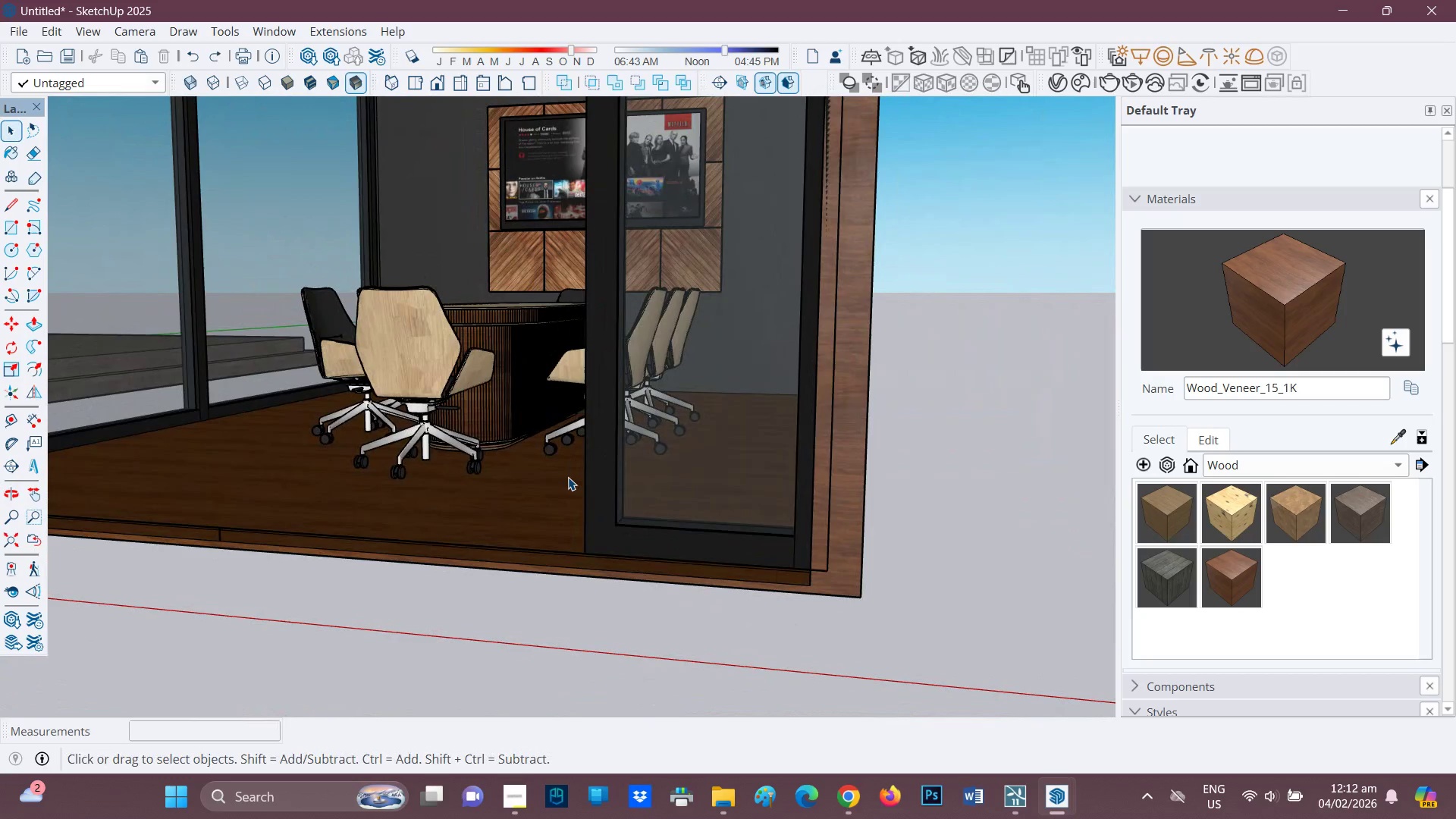 
key(Control+Z)
 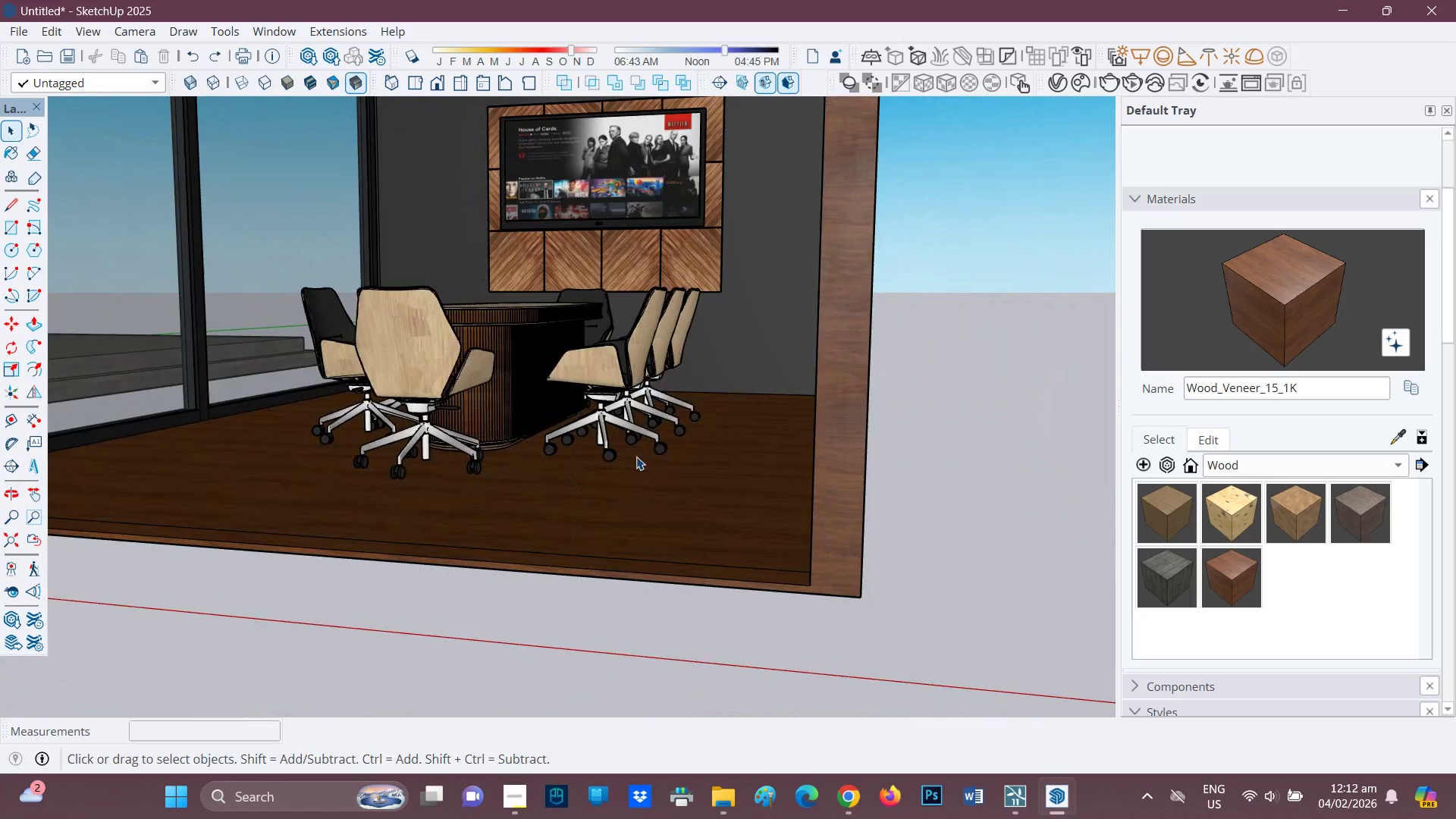 
scroll: coordinate [645, 399], scroll_direction: down, amount: 9.0
 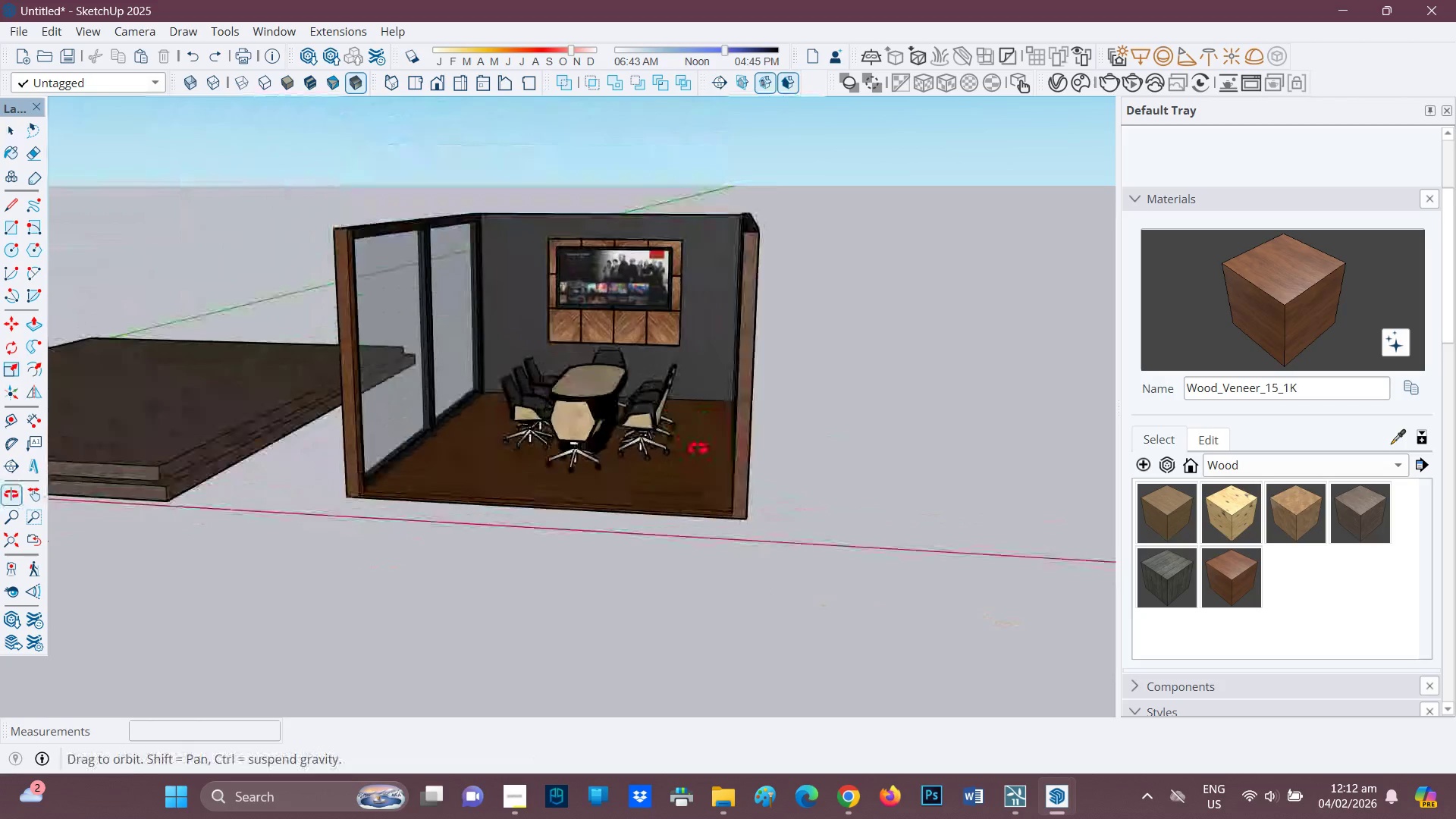 
key(Control+V)
 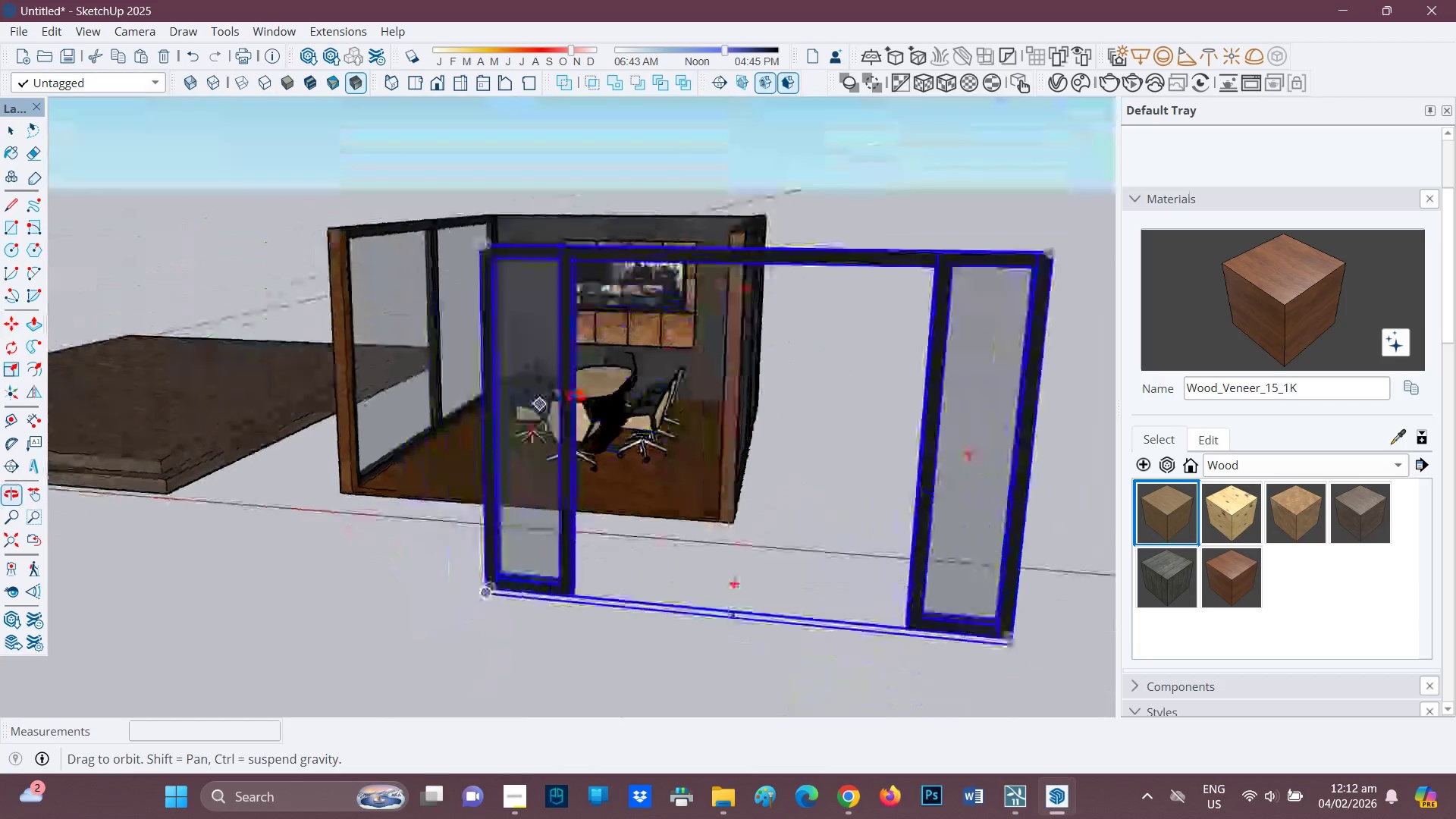 
scroll: coordinate [647, 555], scroll_direction: up, amount: 23.0
 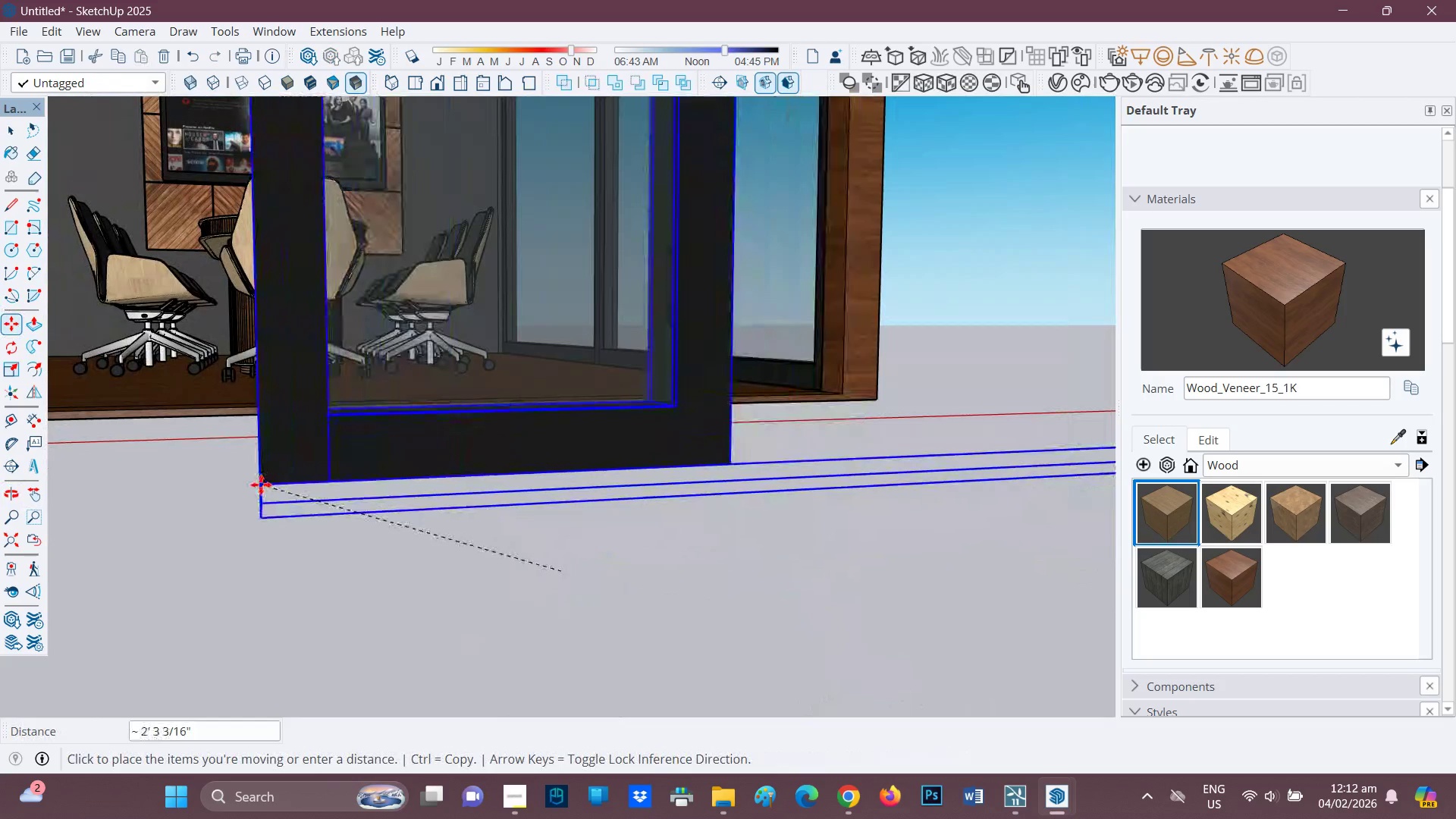 
key(H)
 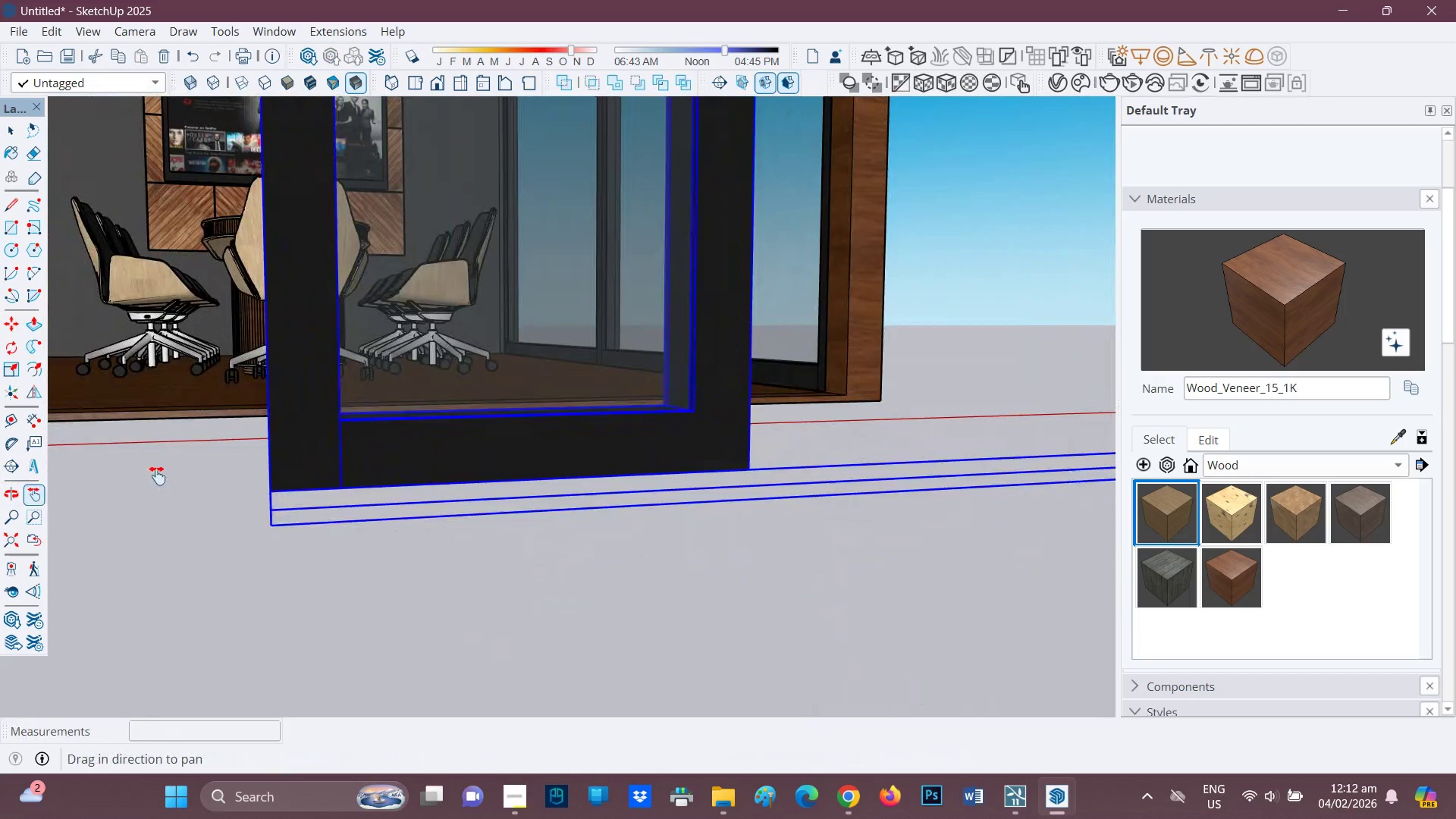 
left_click_drag(start_coordinate=[139, 472], to_coordinate=[1057, 558])
 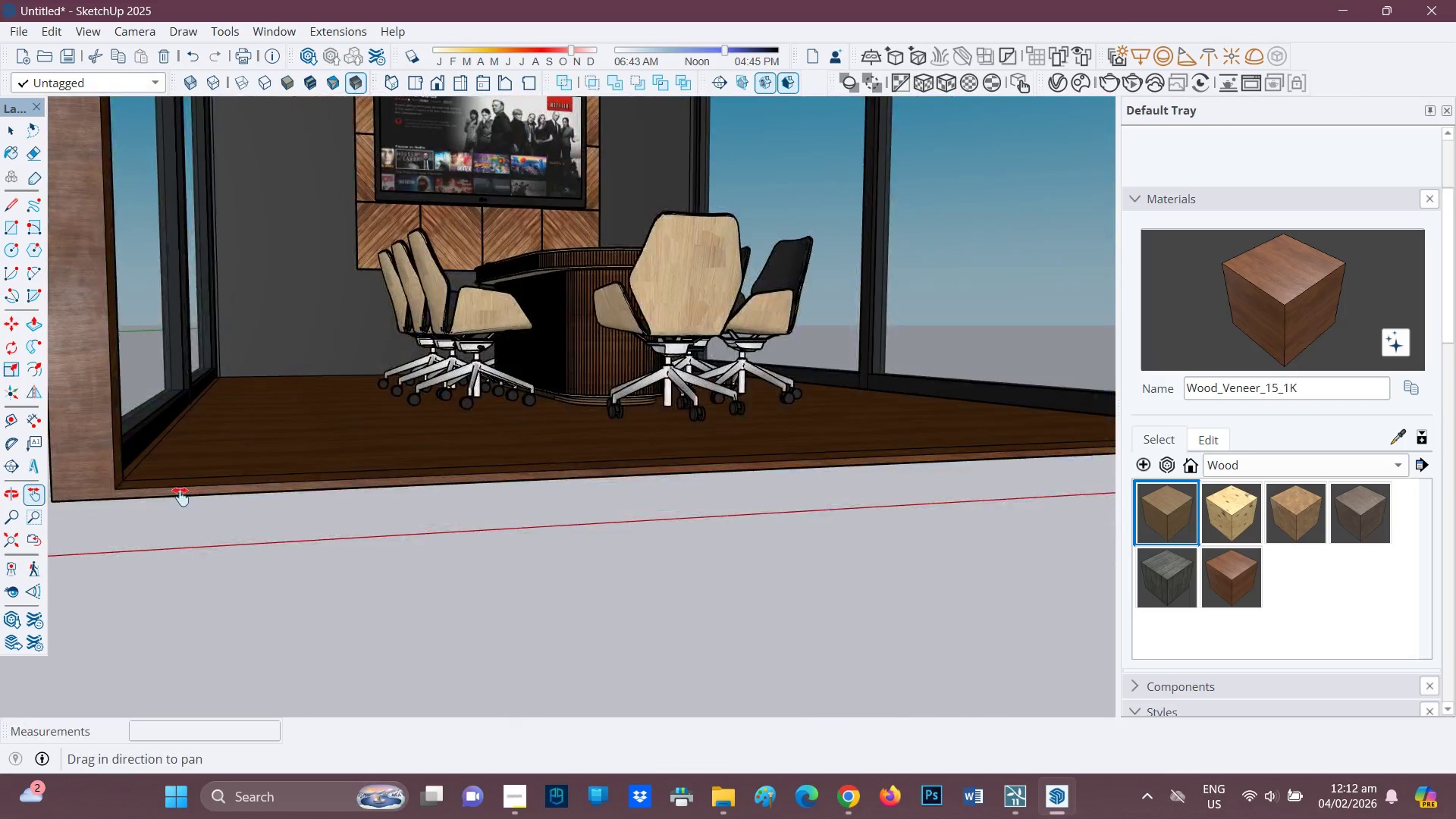 
left_click_drag(start_coordinate=[179, 497], to_coordinate=[476, 610])
 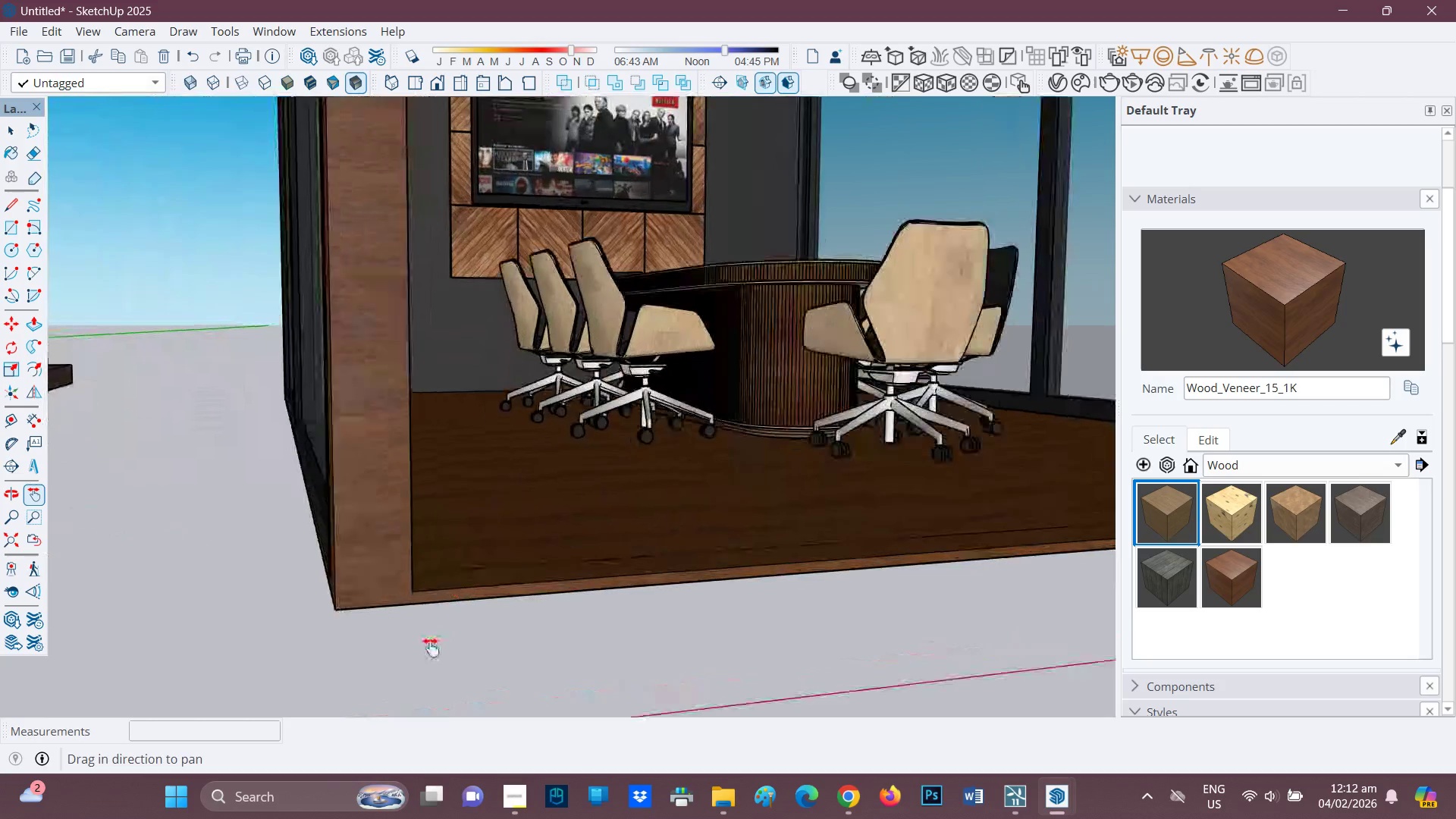 
scroll: coordinate [425, 599], scroll_direction: up, amount: 10.0
 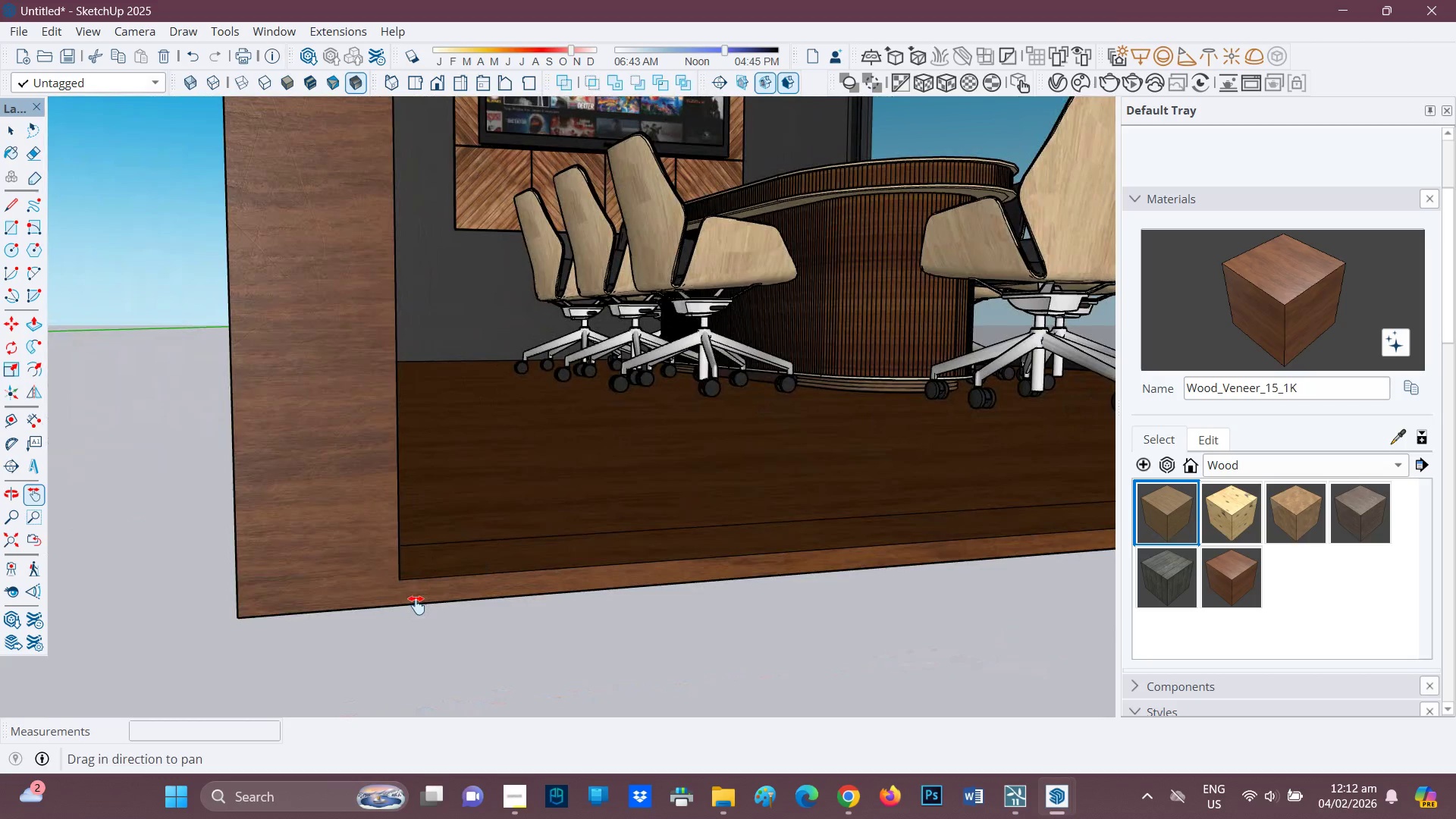 
key(M)
 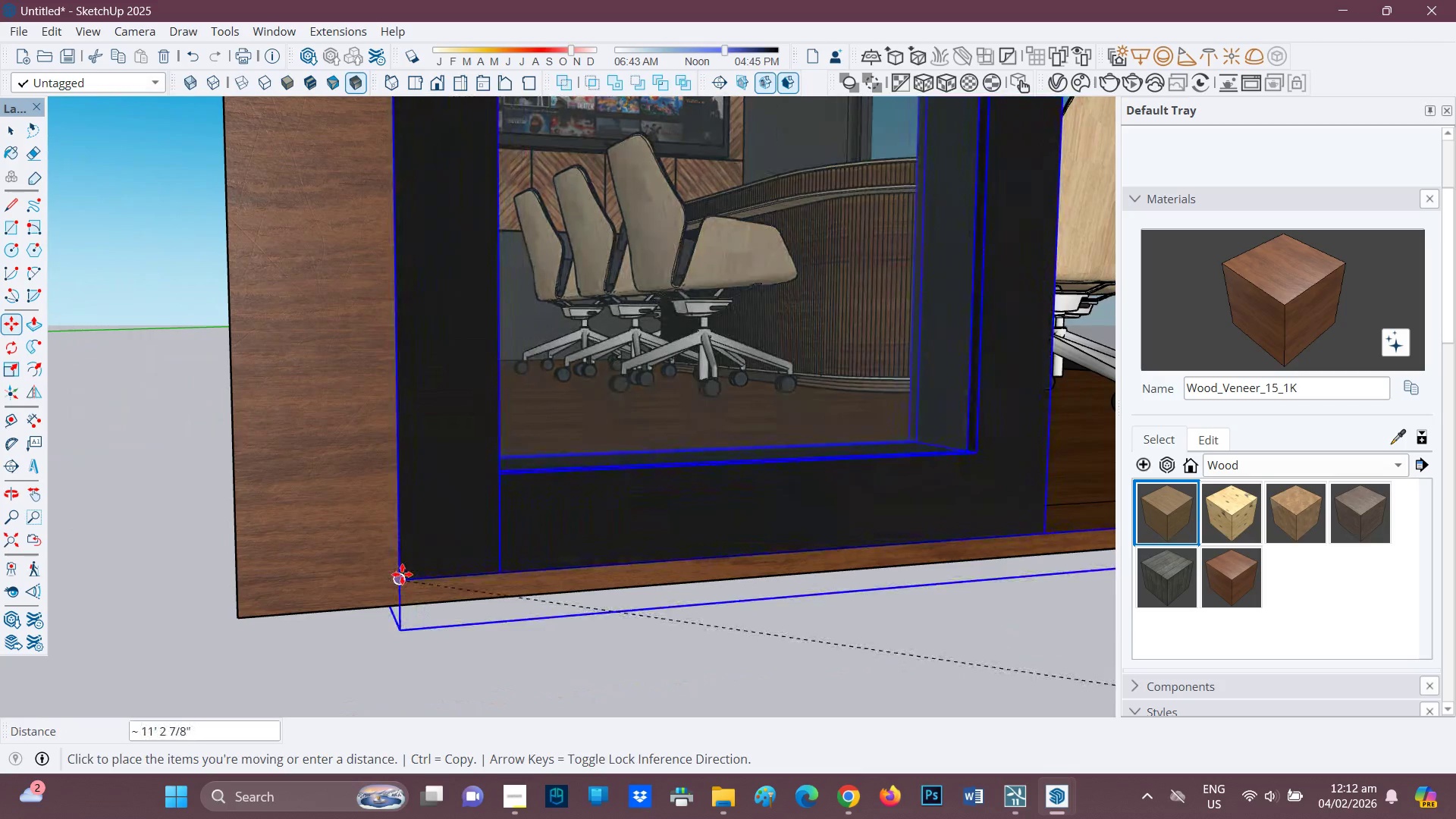 
left_click([402, 574])
 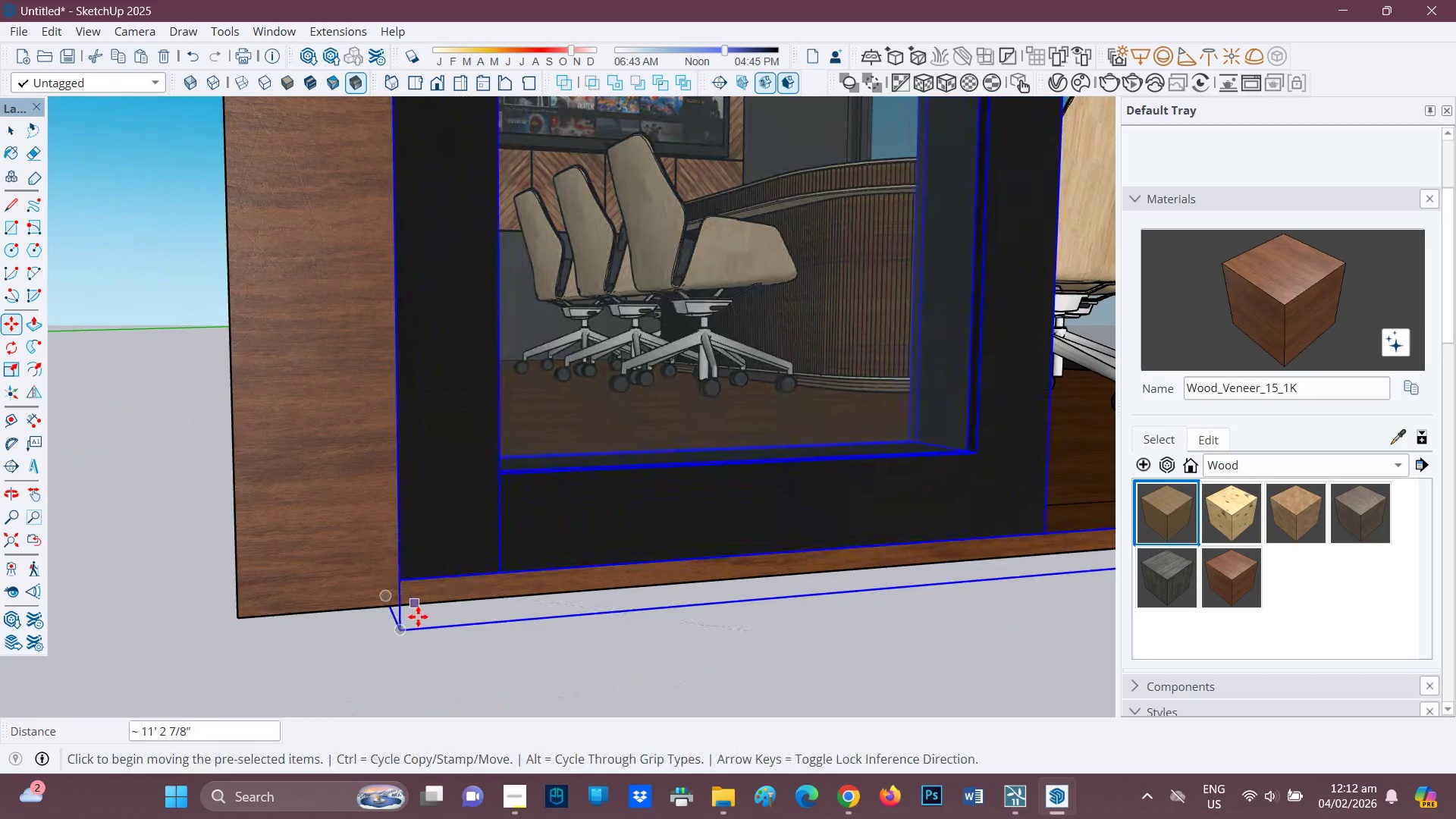 
scroll: coordinate [560, 613], scroll_direction: down, amount: 10.0
 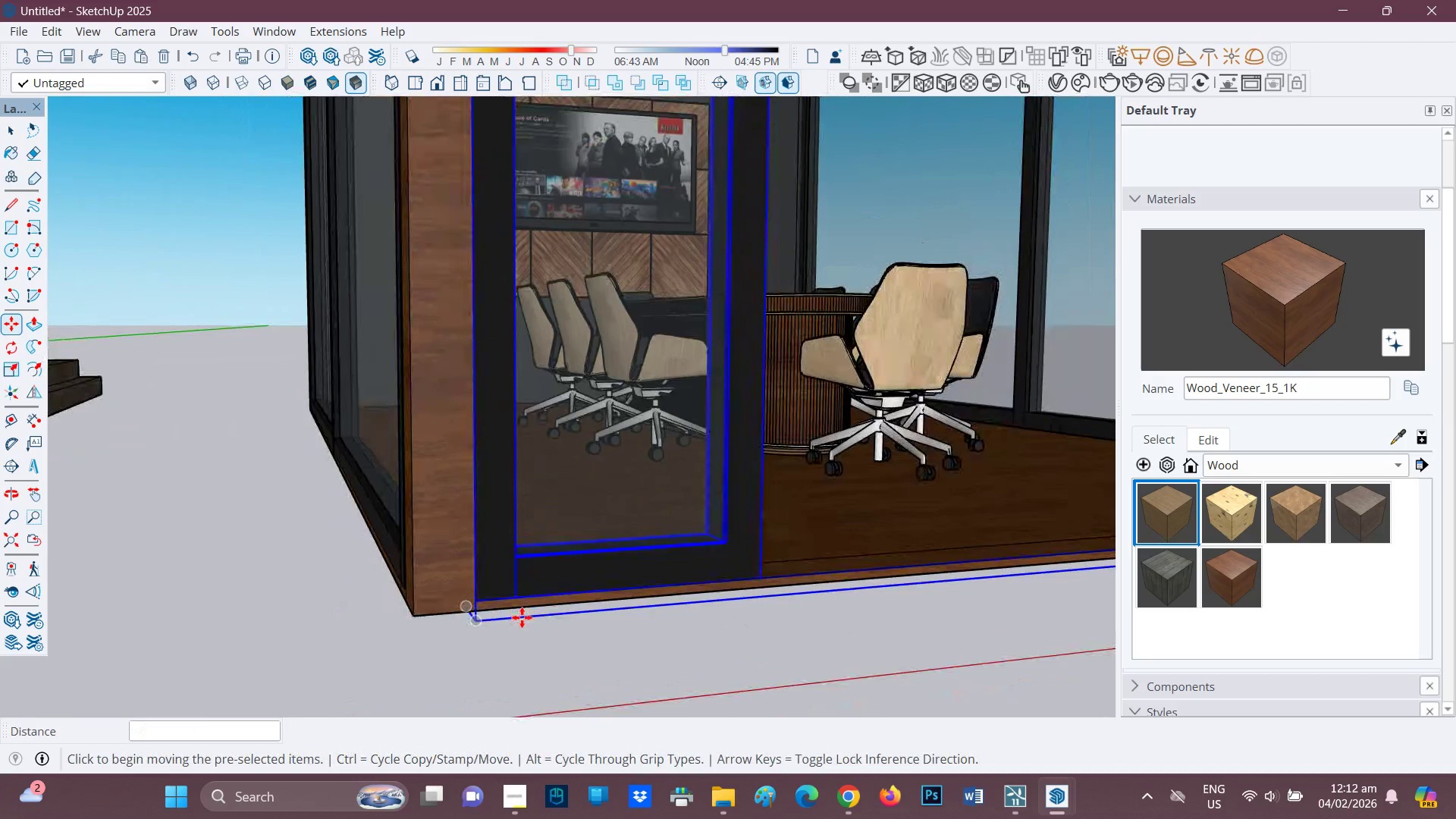 
key(H)
 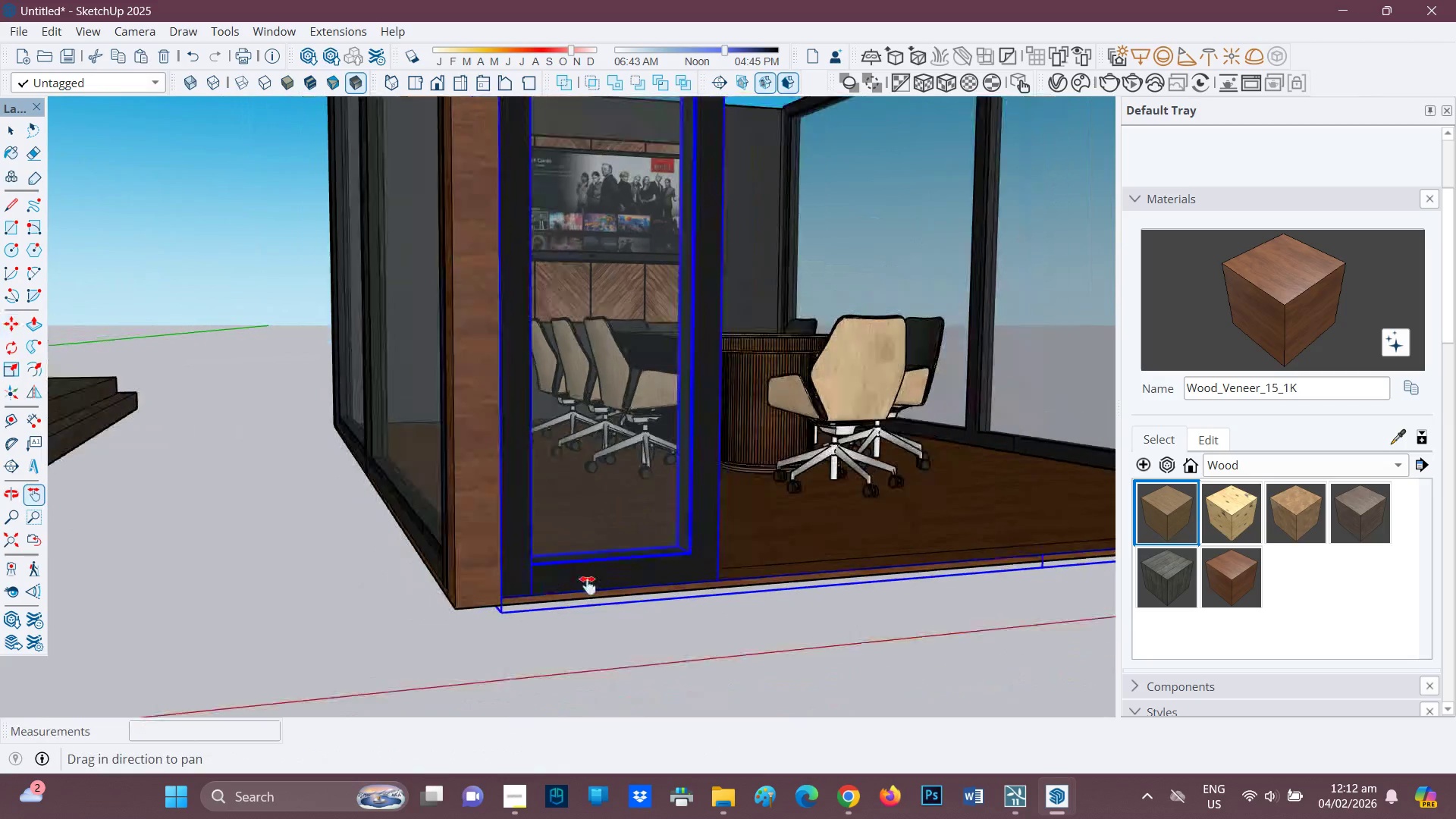 
left_click_drag(start_coordinate=[830, 363], to_coordinate=[317, 709])
 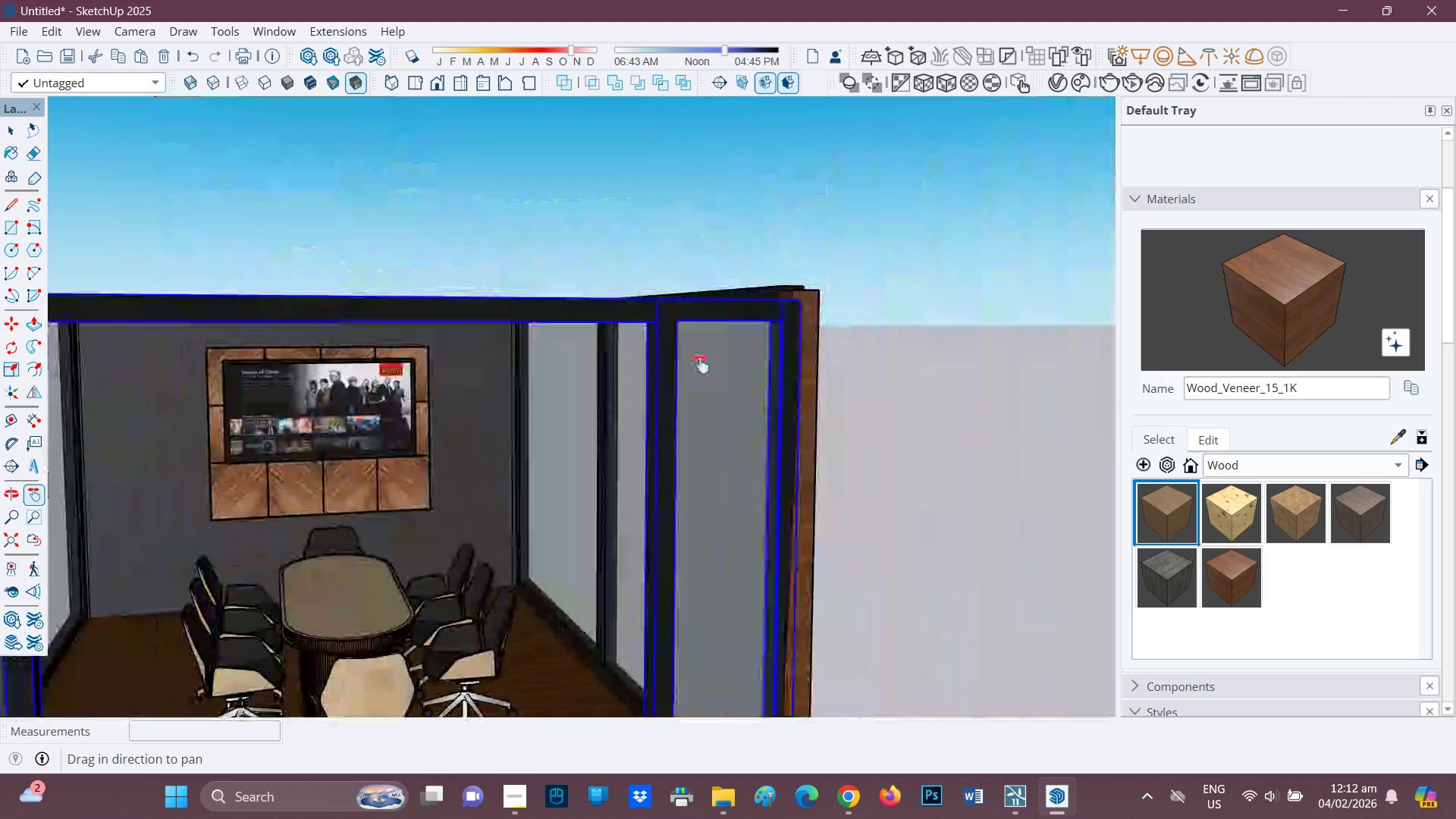 
scroll: coordinate [700, 364], scroll_direction: down, amount: 5.0
 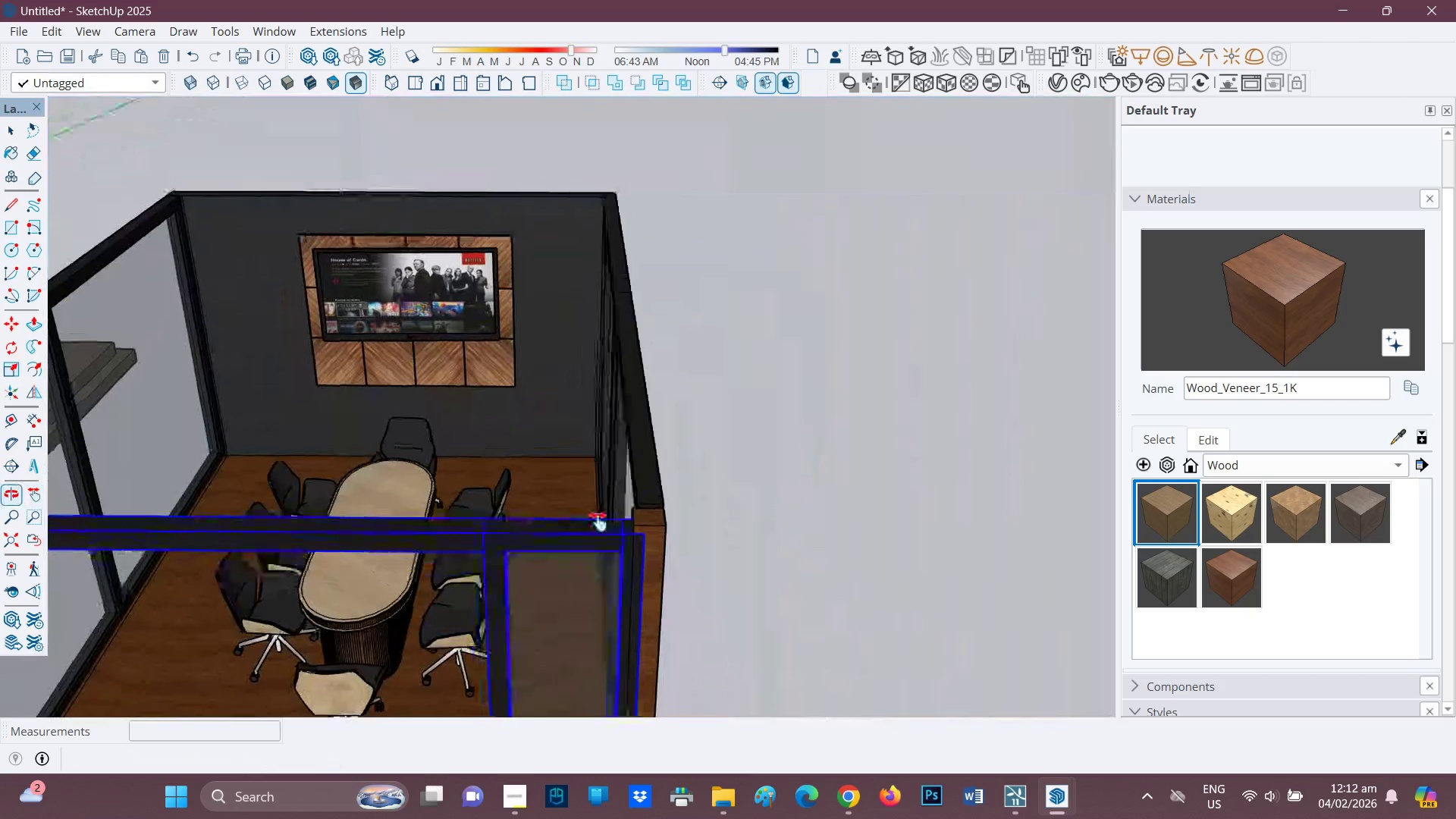 
scroll: coordinate [730, 616], scroll_direction: up, amount: 8.0
 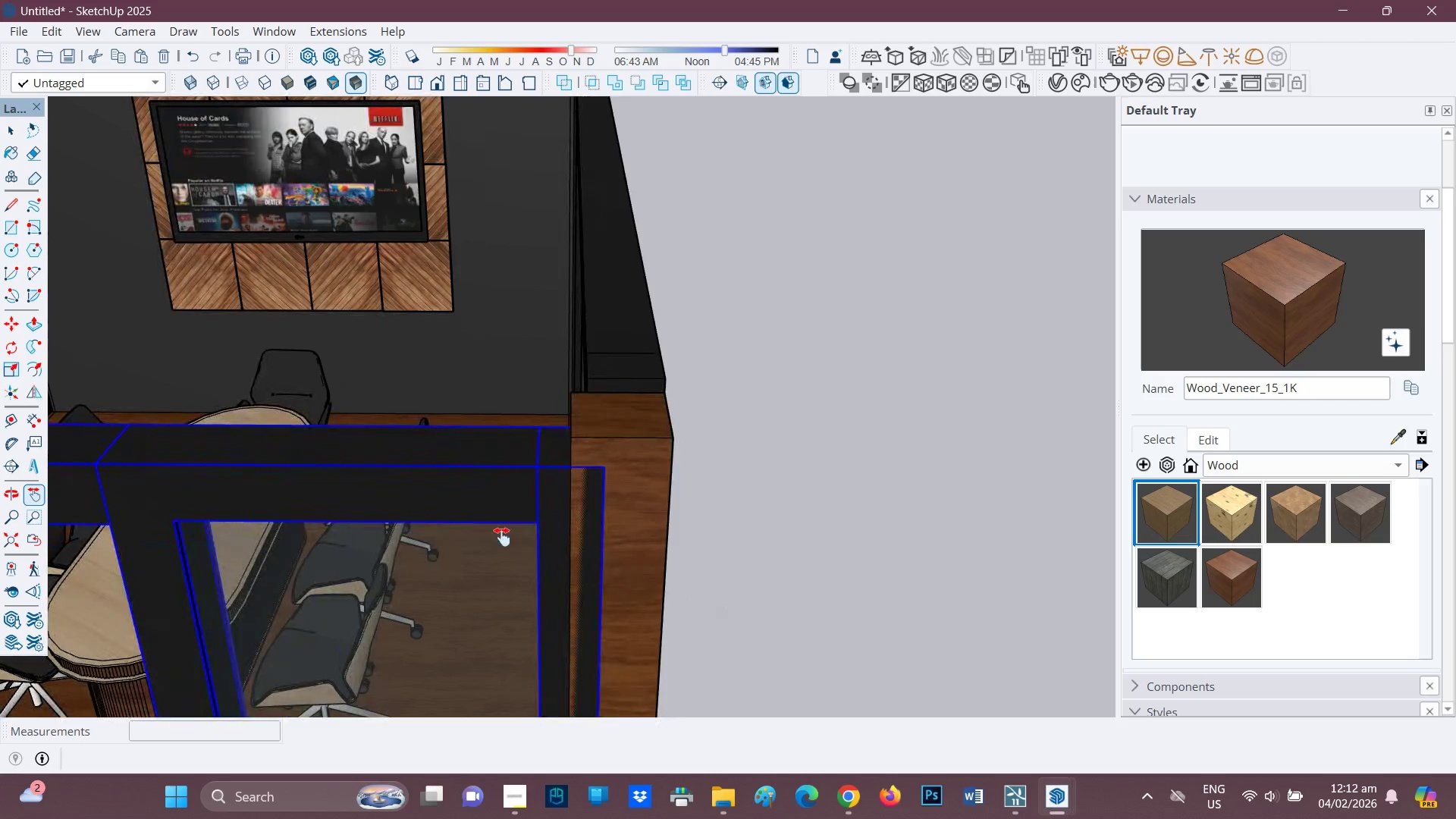 
scroll: coordinate [460, 526], scroll_direction: down, amount: 1.0
 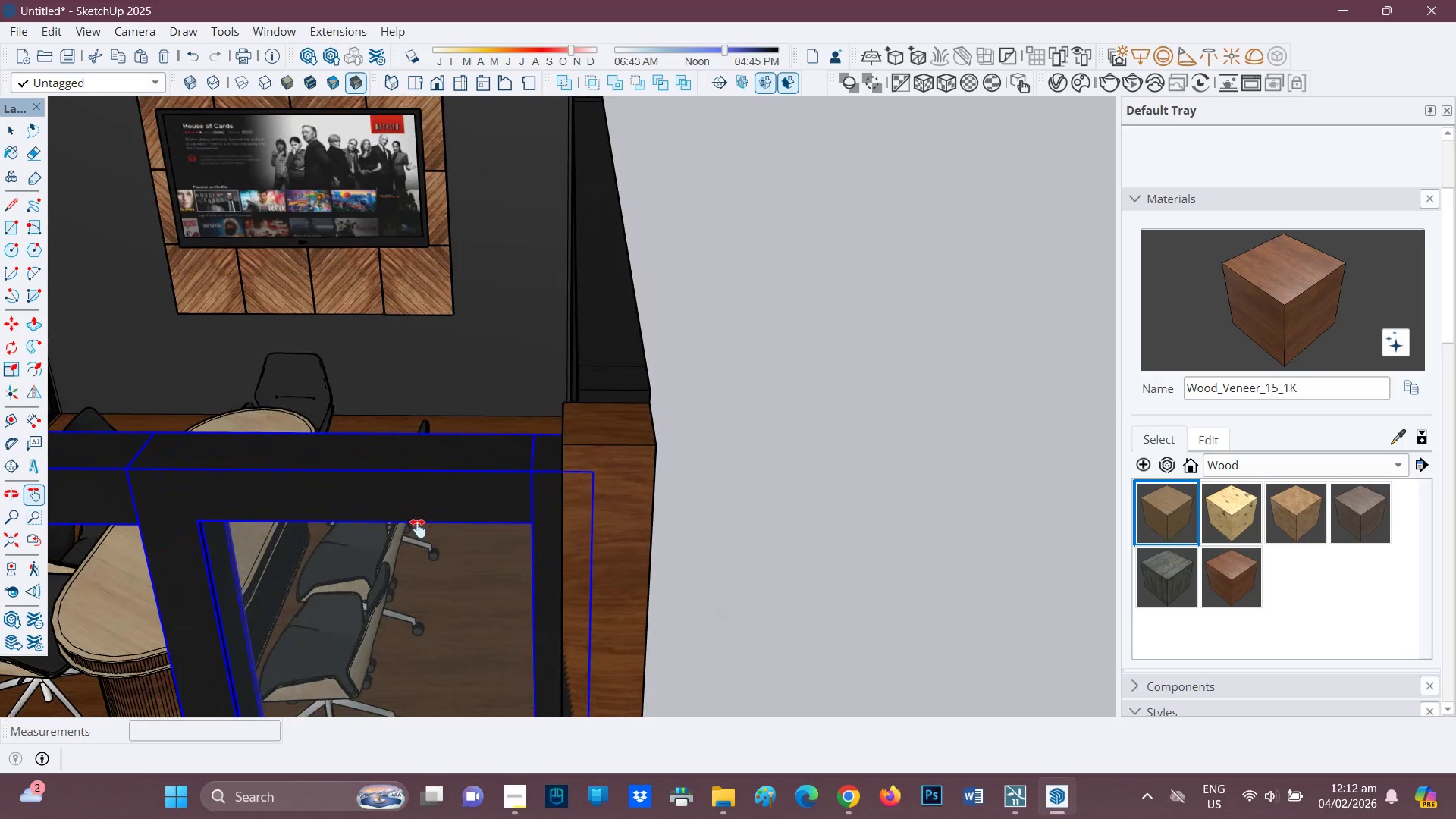 
key(S)
 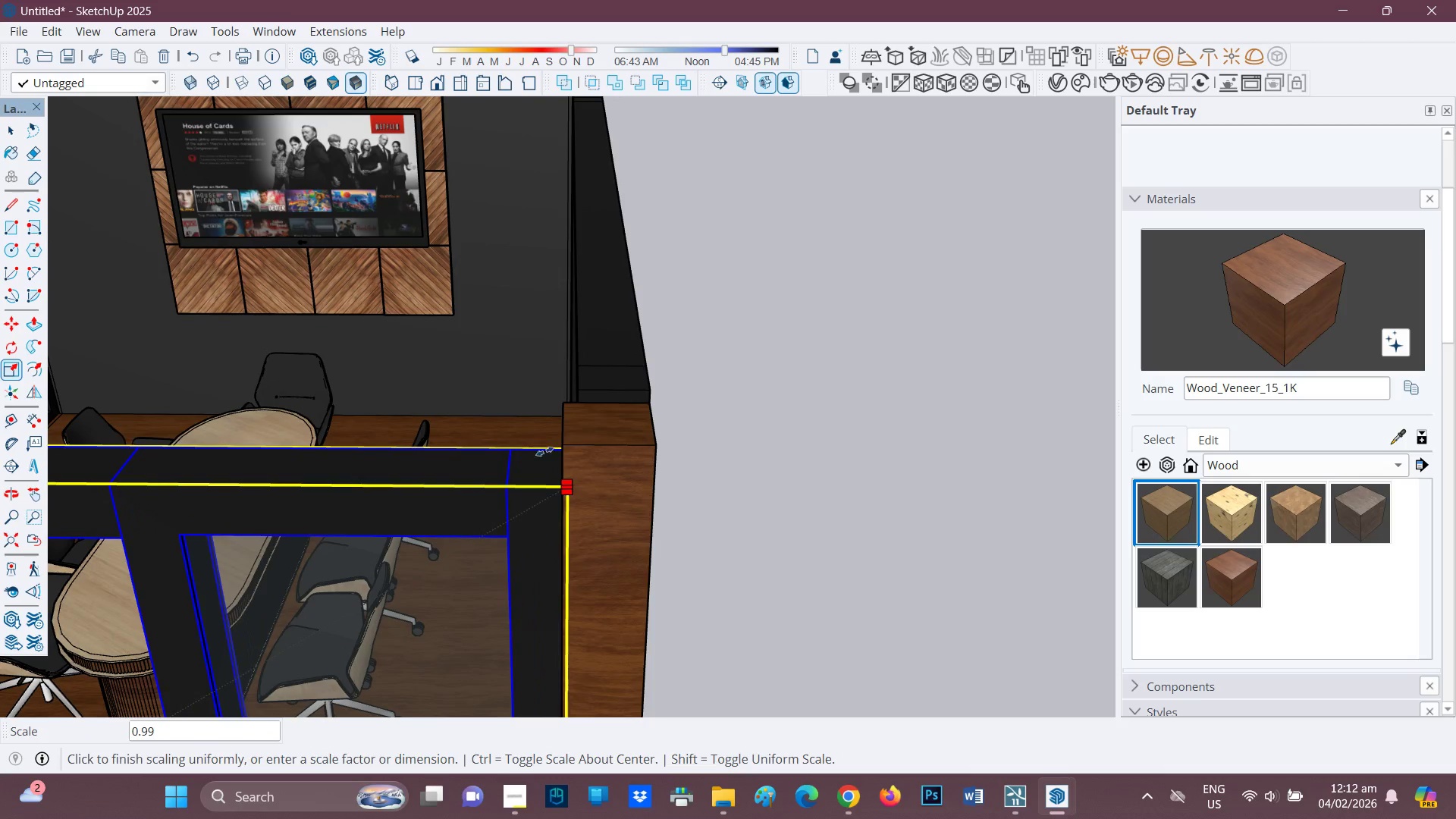 
wait(6.75)
 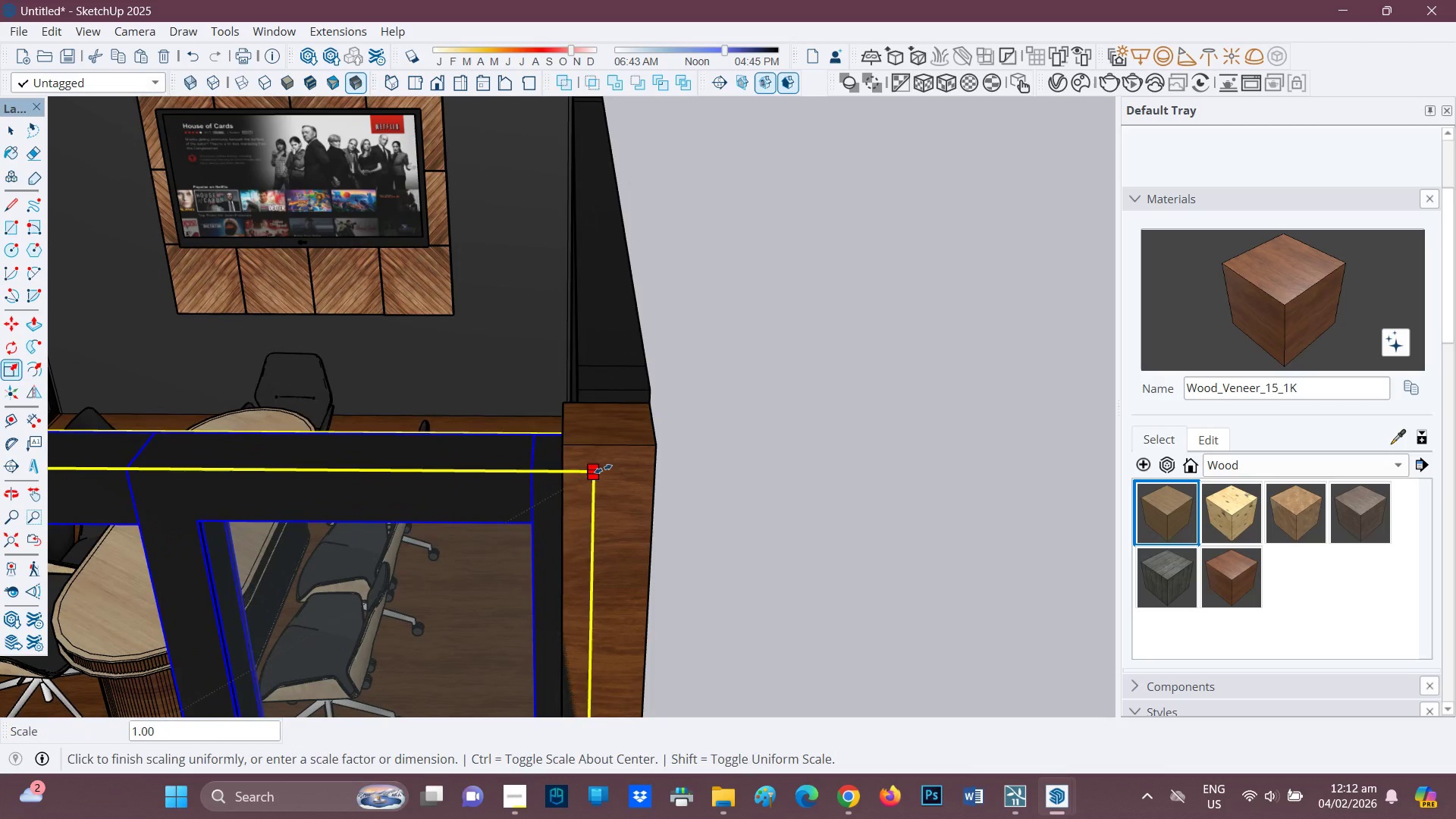 
left_click([561, 489])
 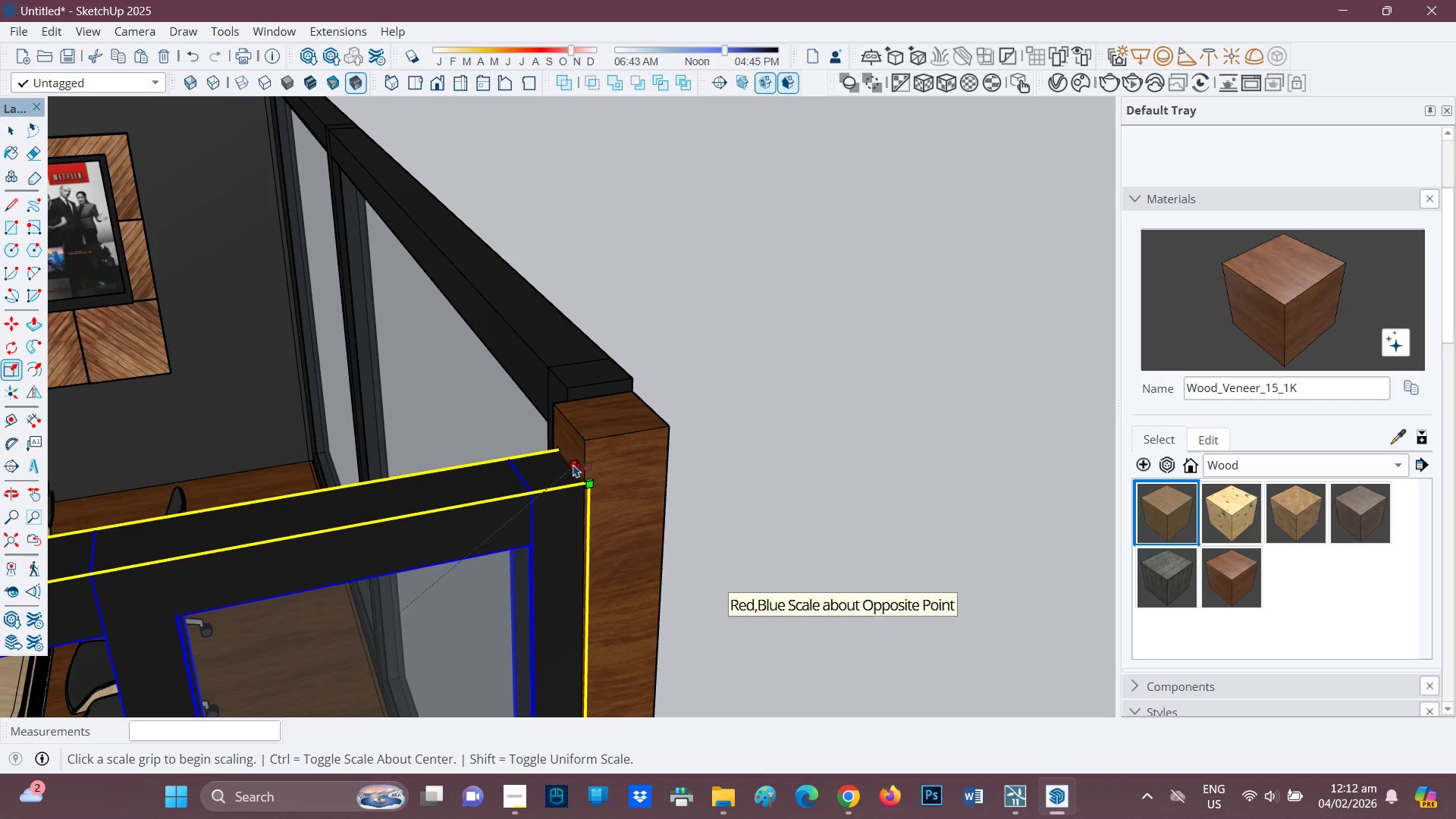 
left_click([573, 464])
 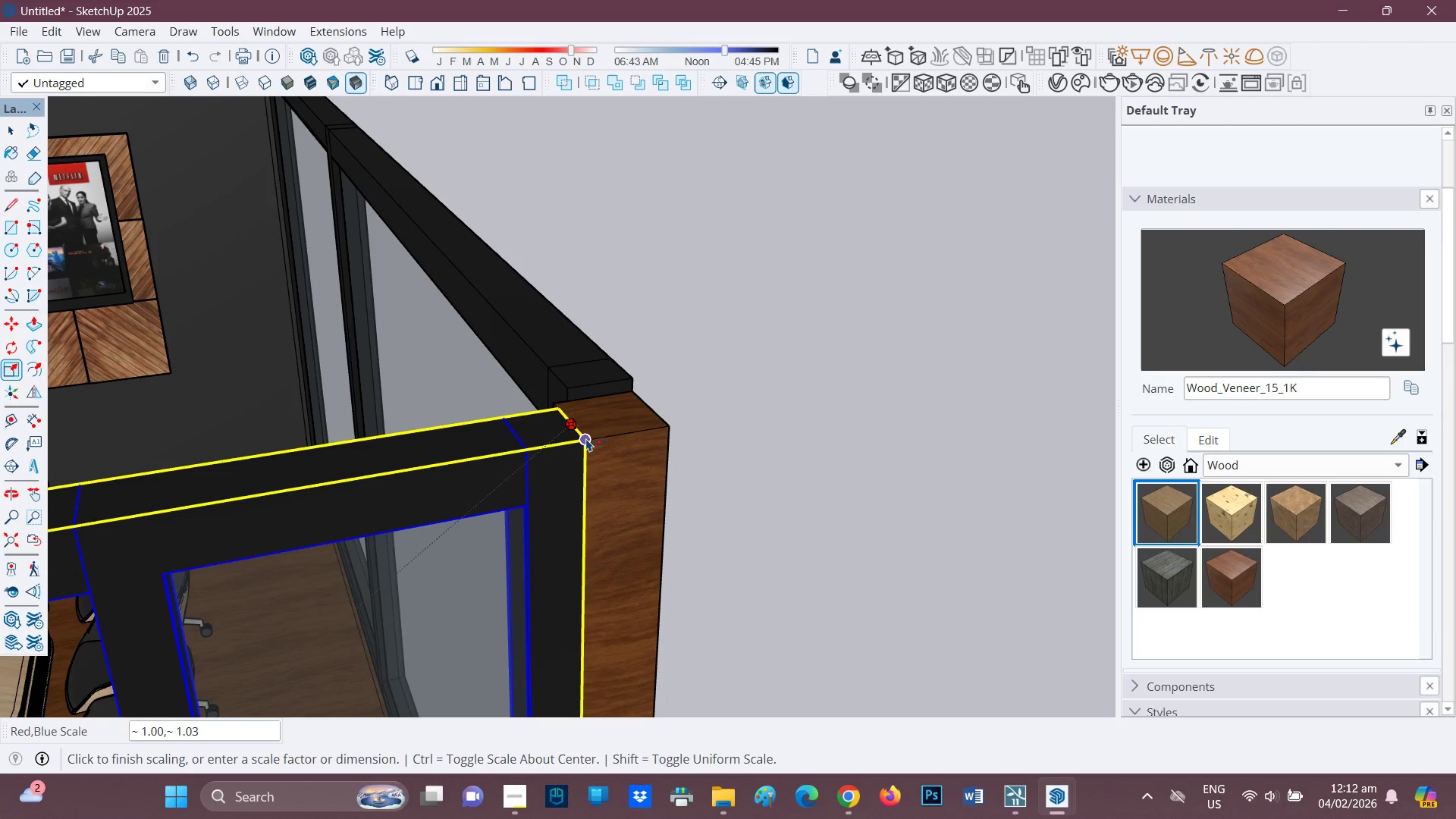 
left_click([586, 438])
 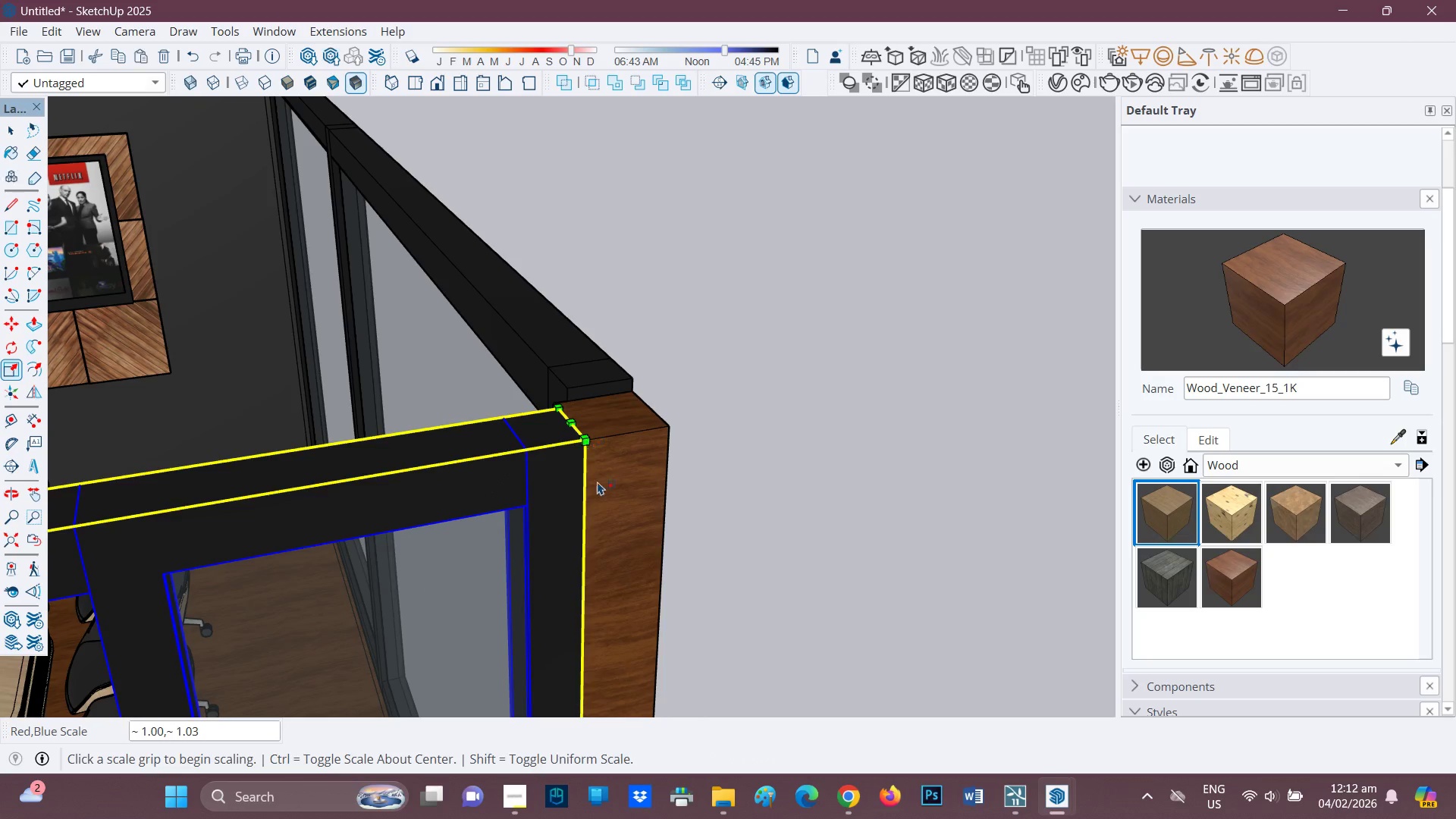 
scroll: coordinate [536, 541], scroll_direction: down, amount: 7.0
 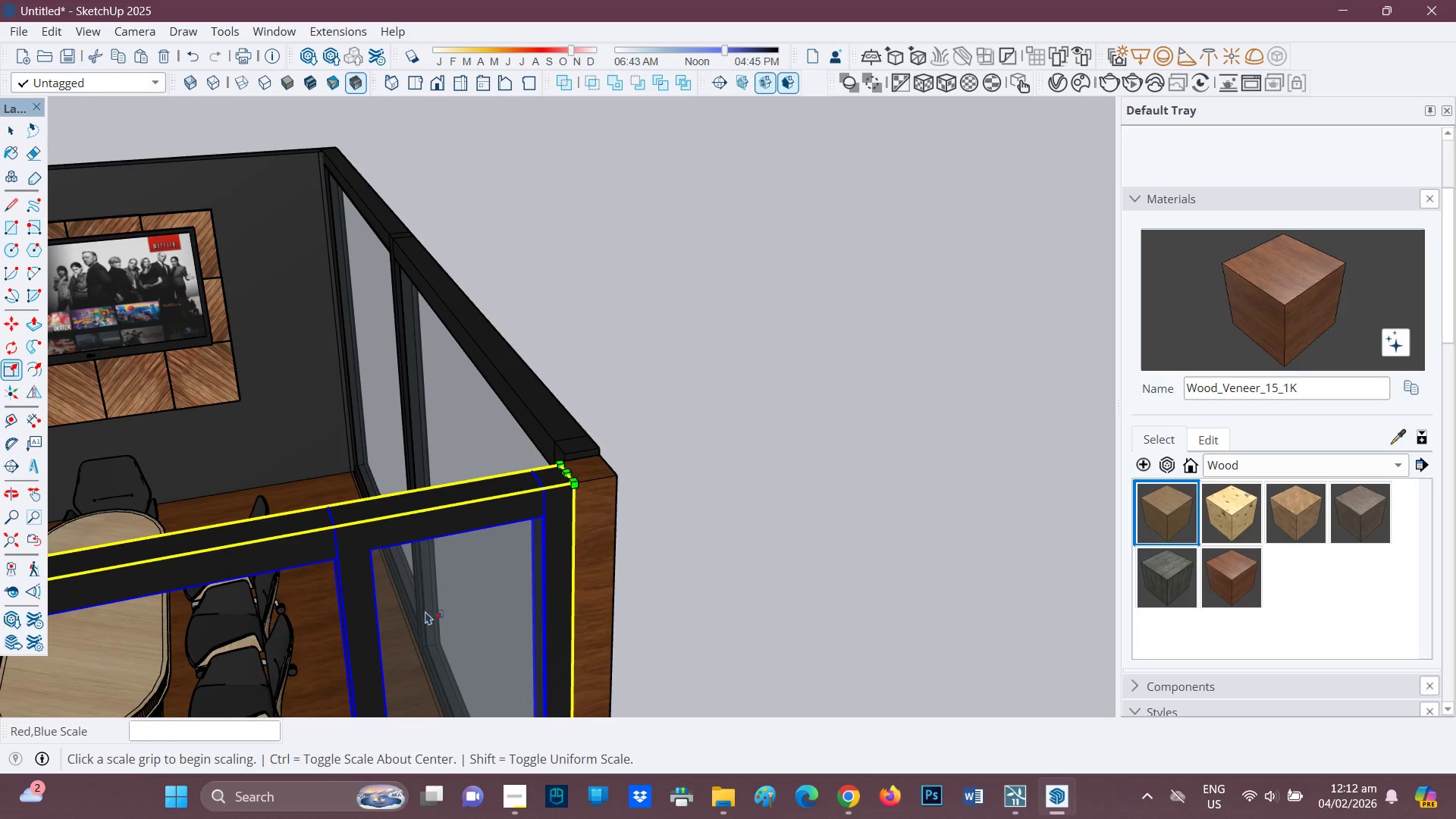 
key(H)
 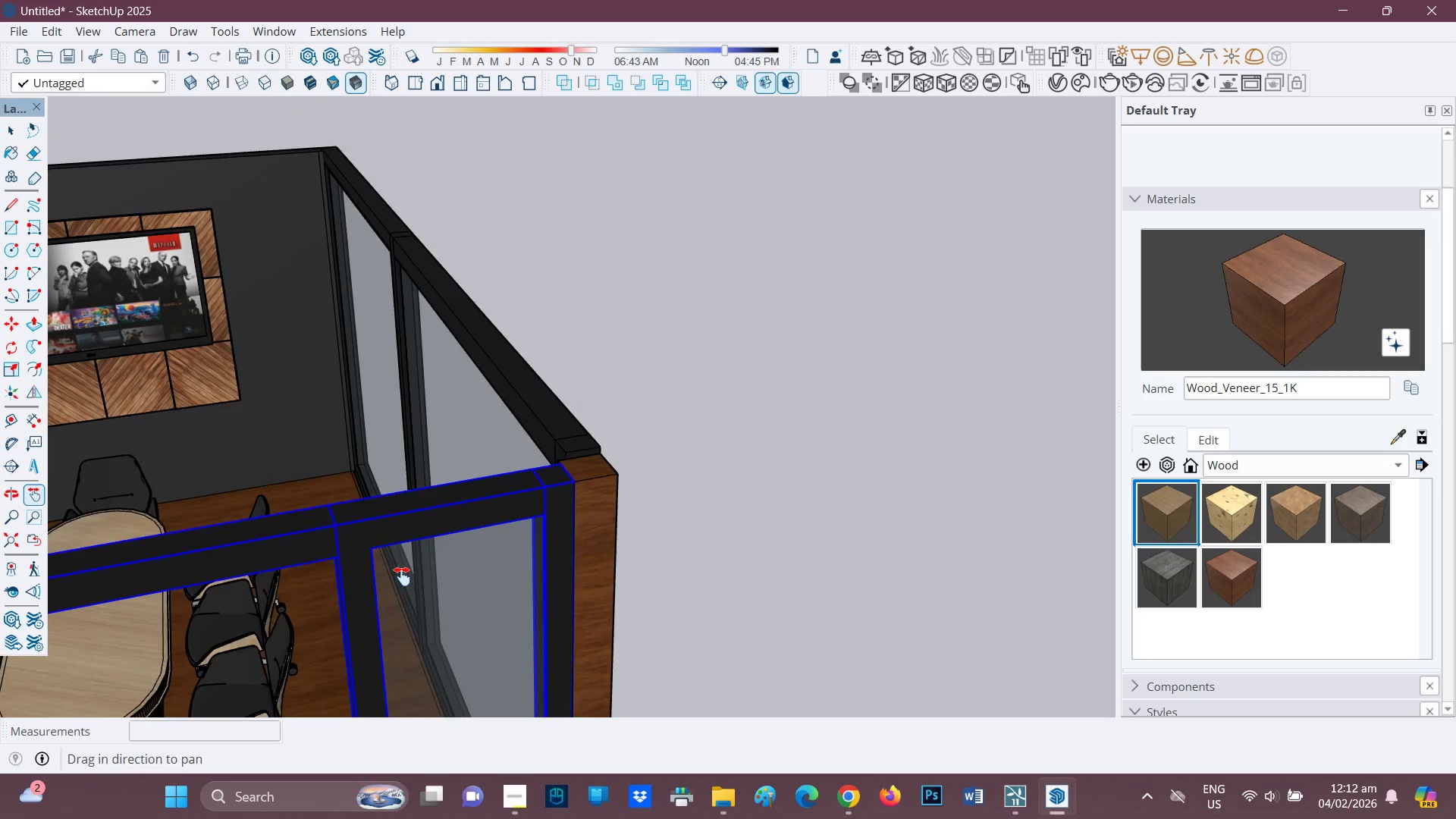 
left_click_drag(start_coordinate=[400, 588], to_coordinate=[484, 202])
 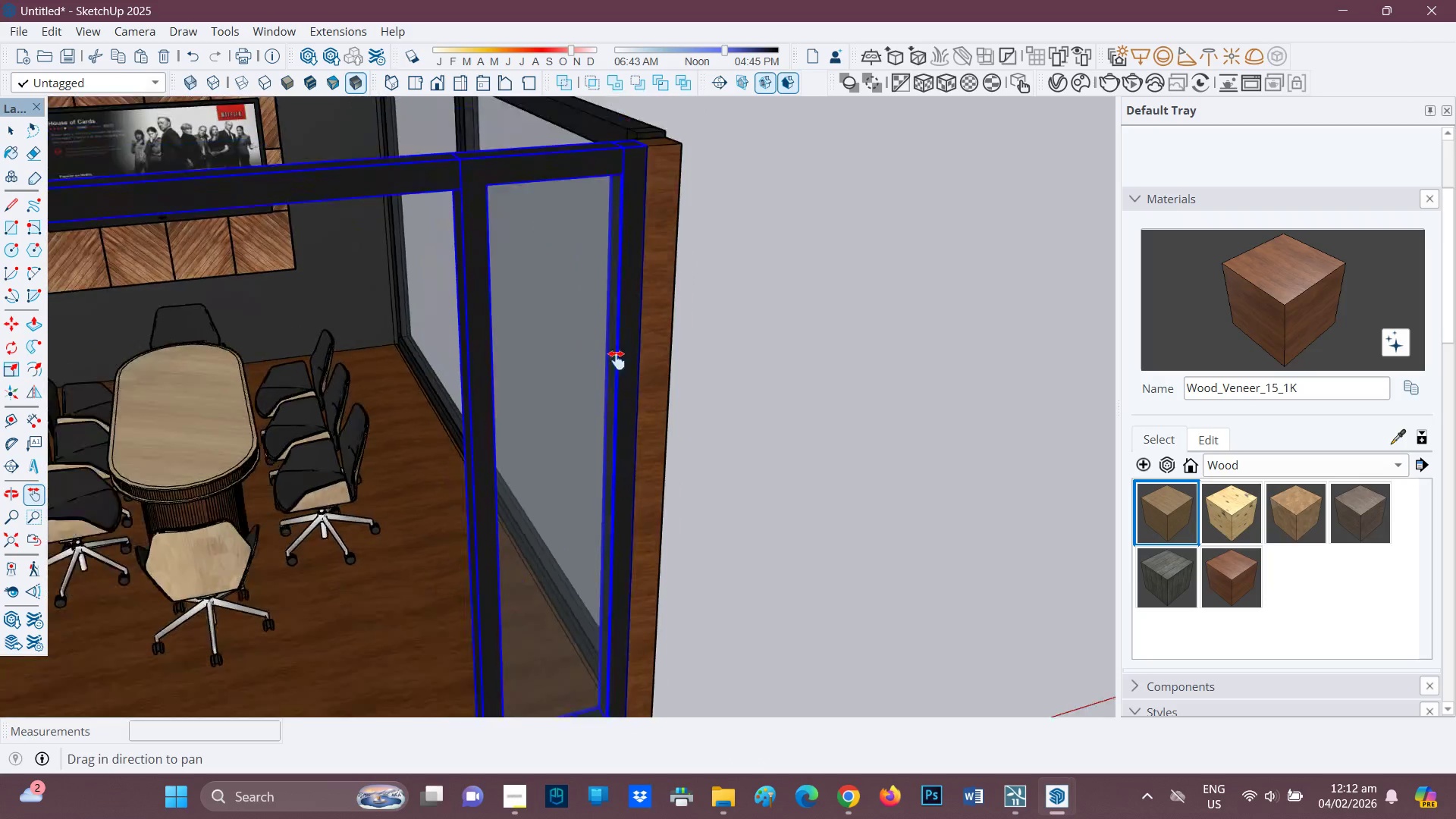 
left_click_drag(start_coordinate=[611, 692], to_coordinate=[576, 475])
 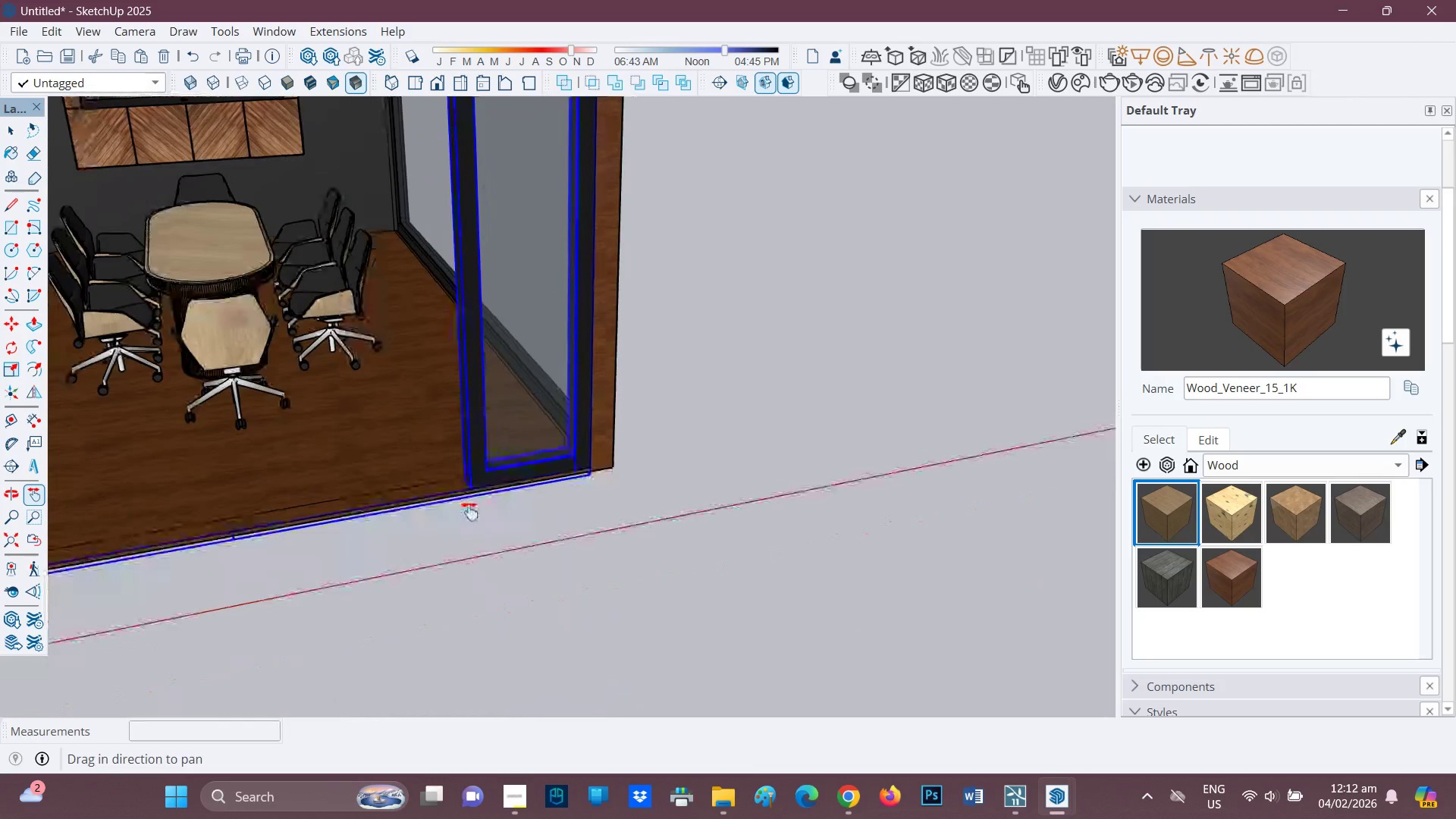 
scroll: coordinate [633, 422], scroll_direction: down, amount: 4.0
 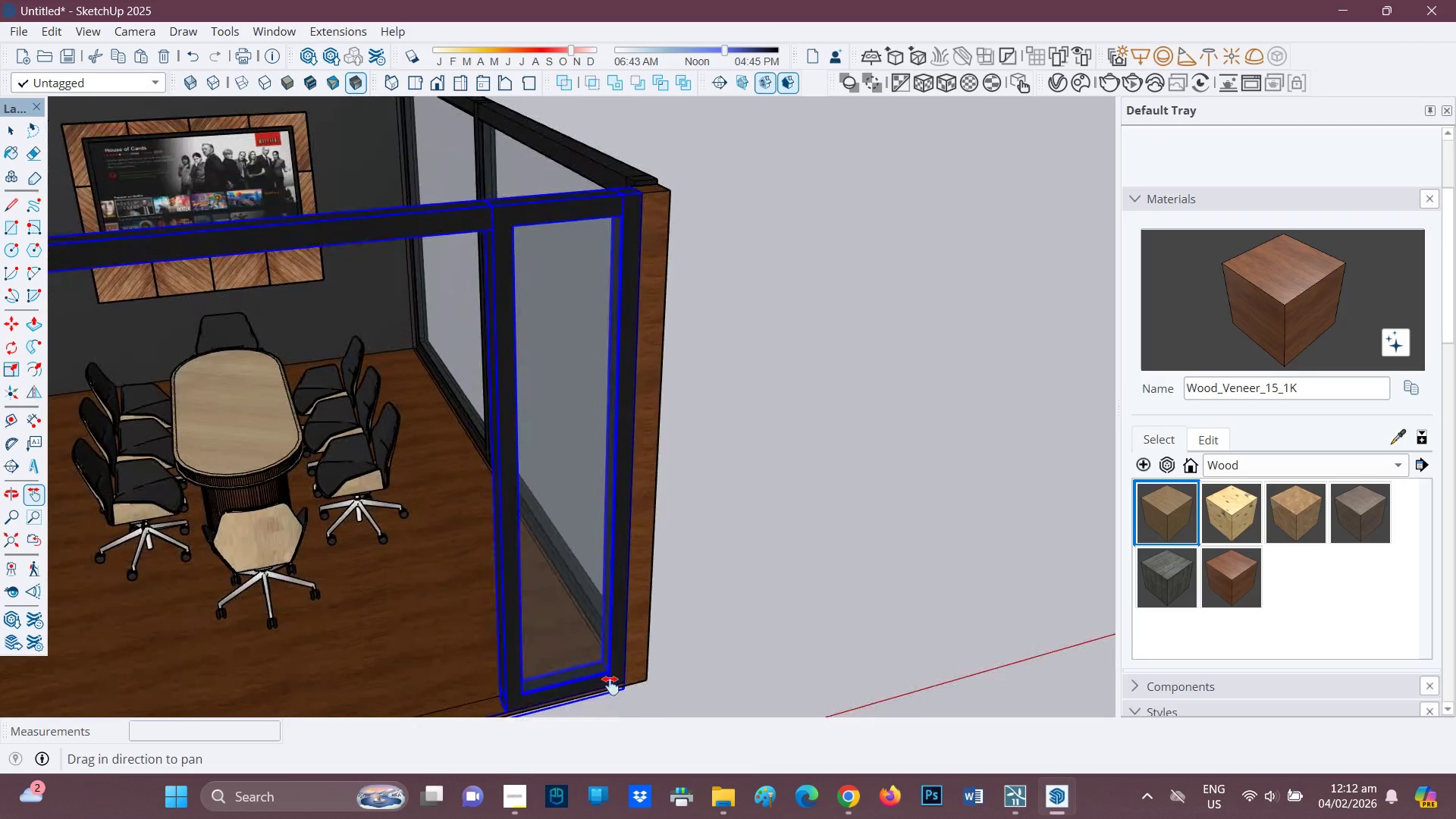 
scroll: coordinate [497, 516], scroll_direction: up, amount: 7.0
 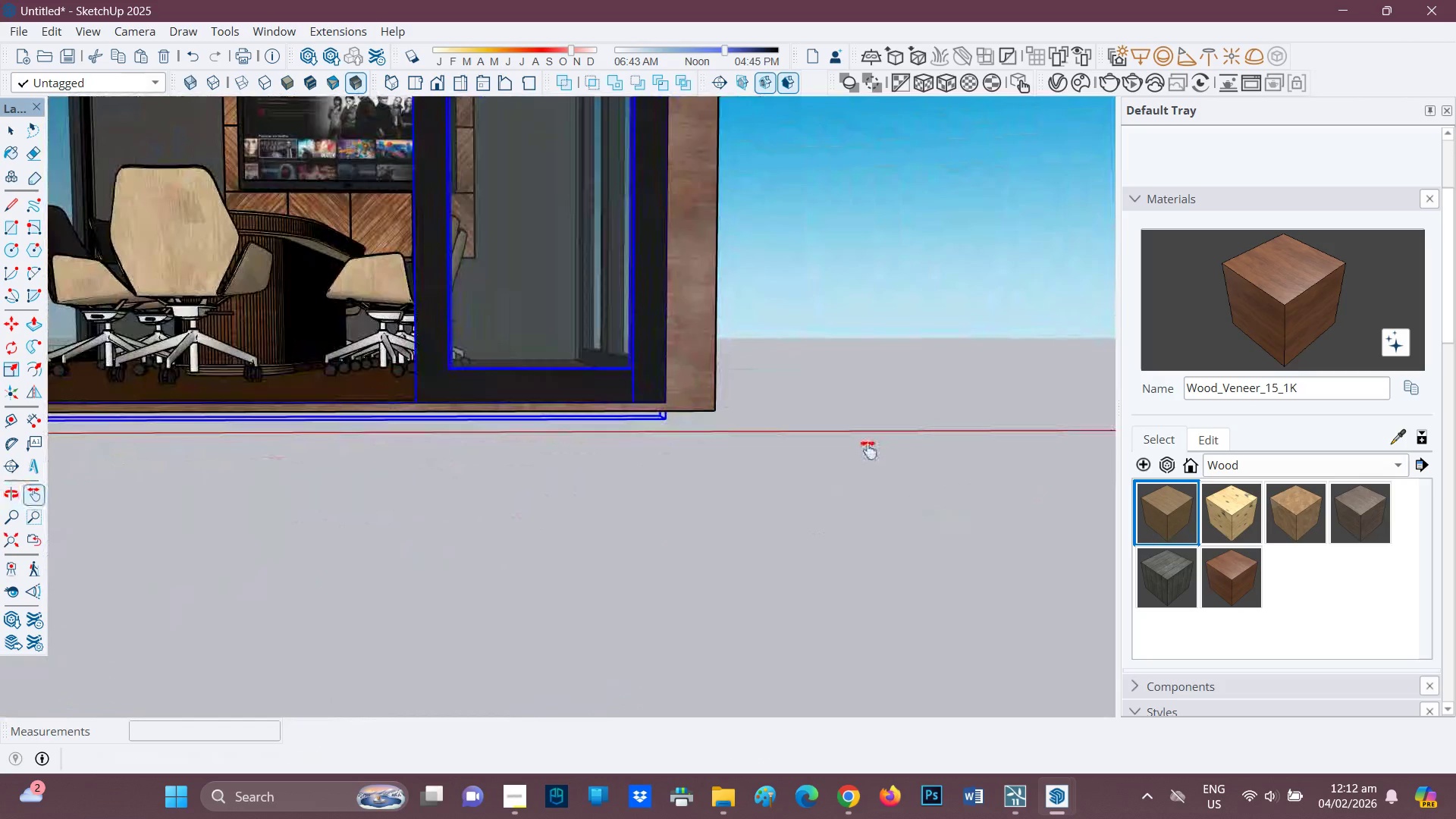 
key(Space)
 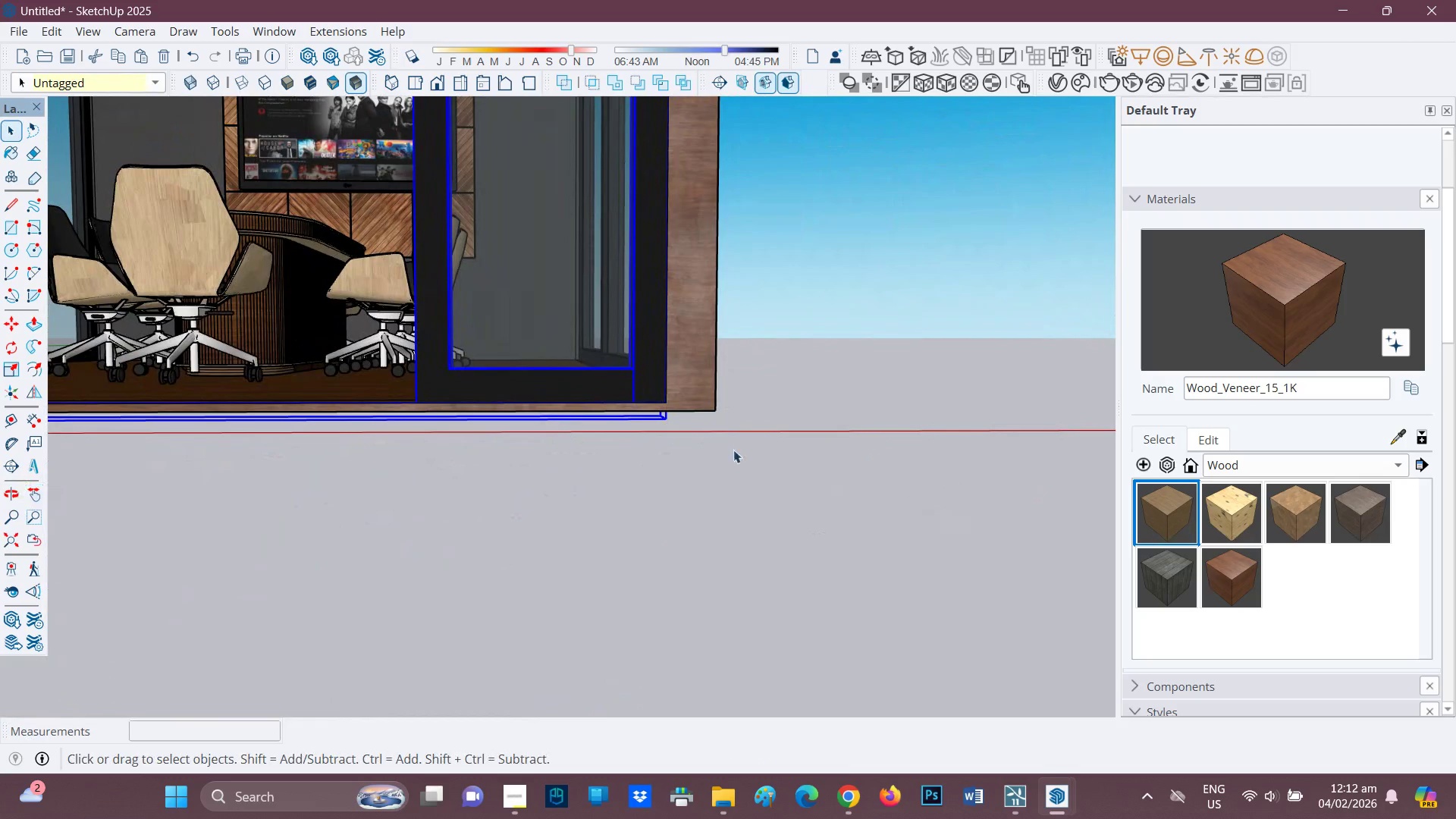 
left_click([733, 450])
 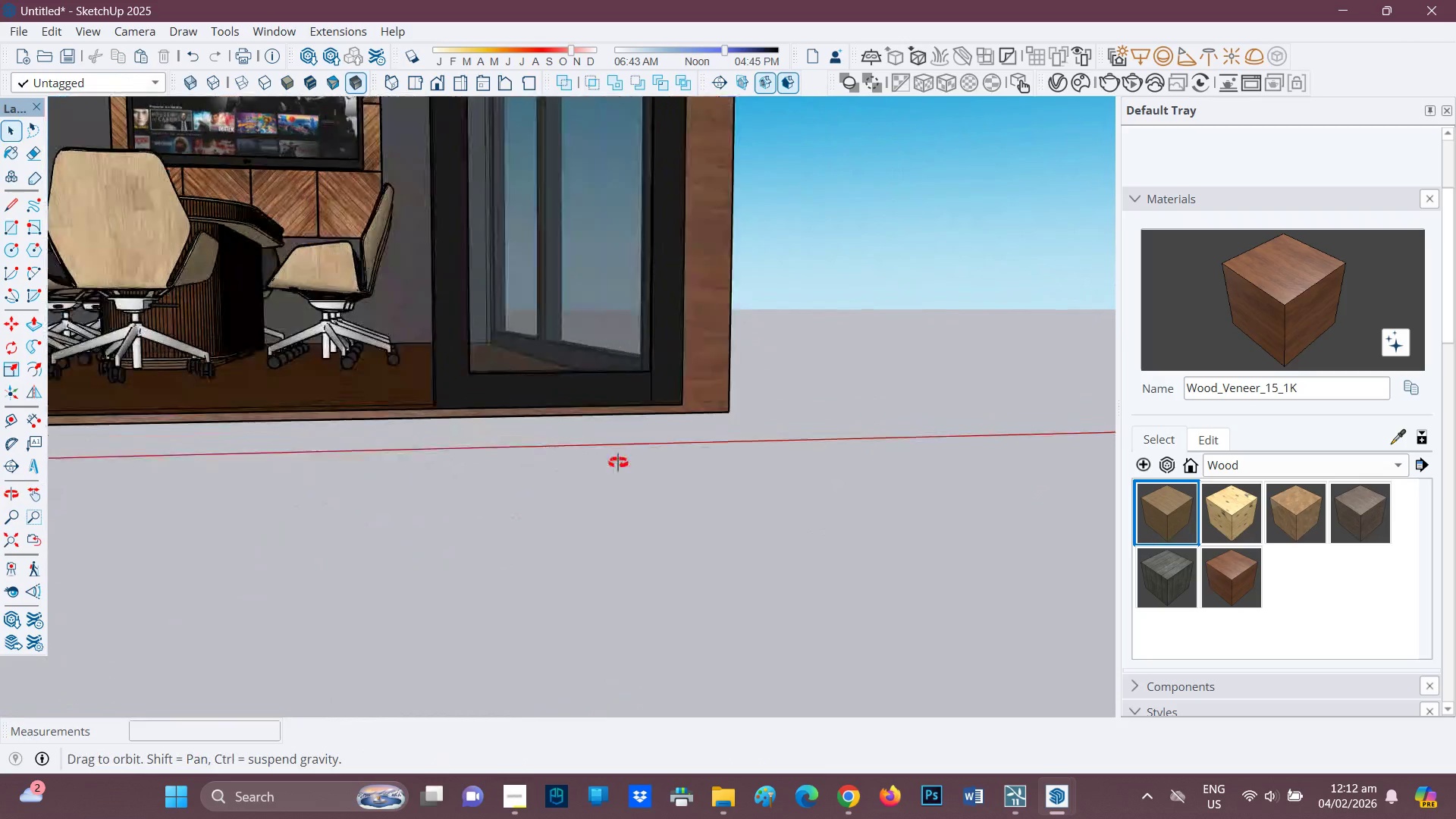 
scroll: coordinate [312, 466], scroll_direction: down, amount: 11.0
 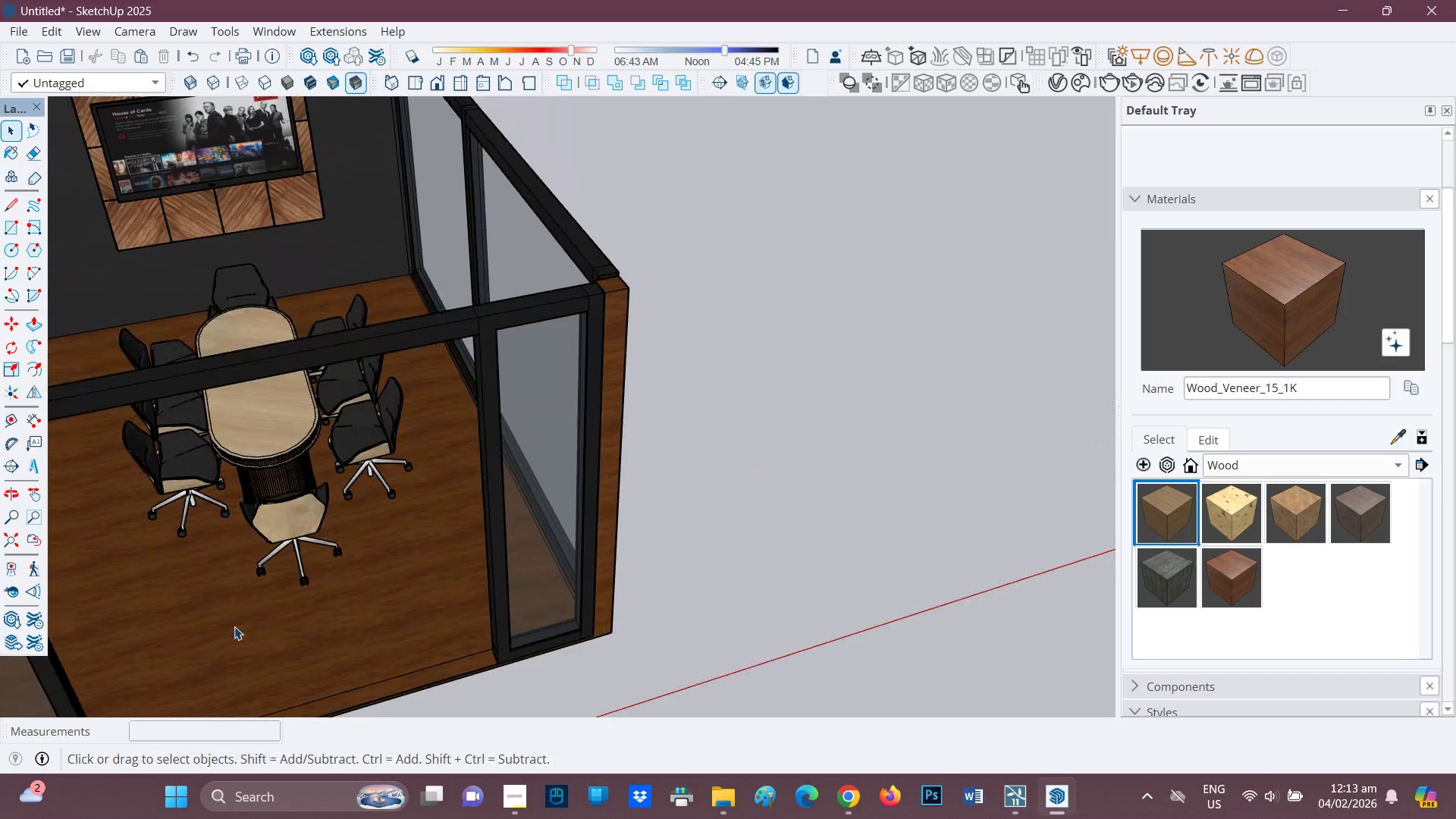 
key(H)
 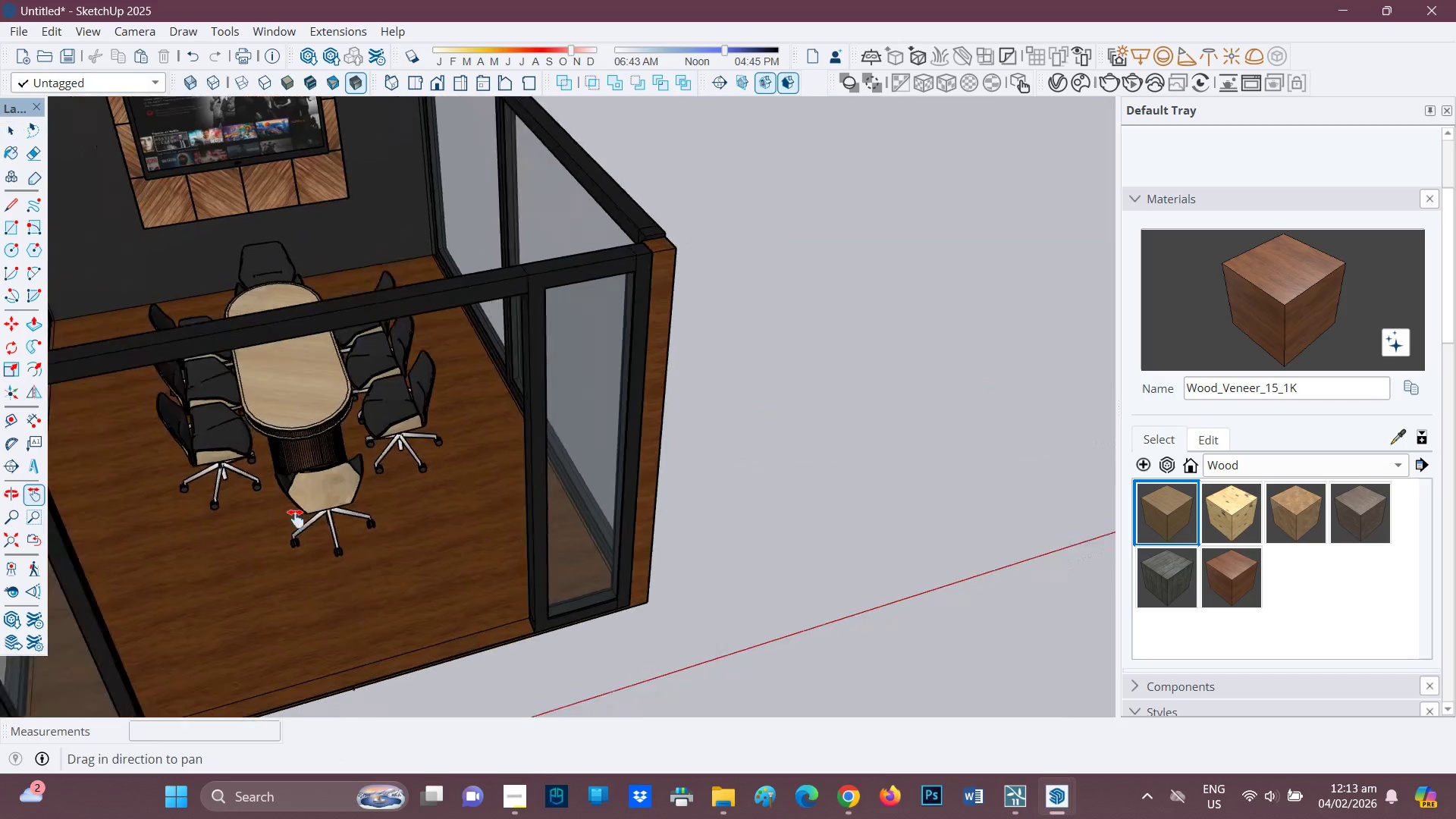 
left_click_drag(start_coordinate=[221, 582], to_coordinate=[488, 420])
 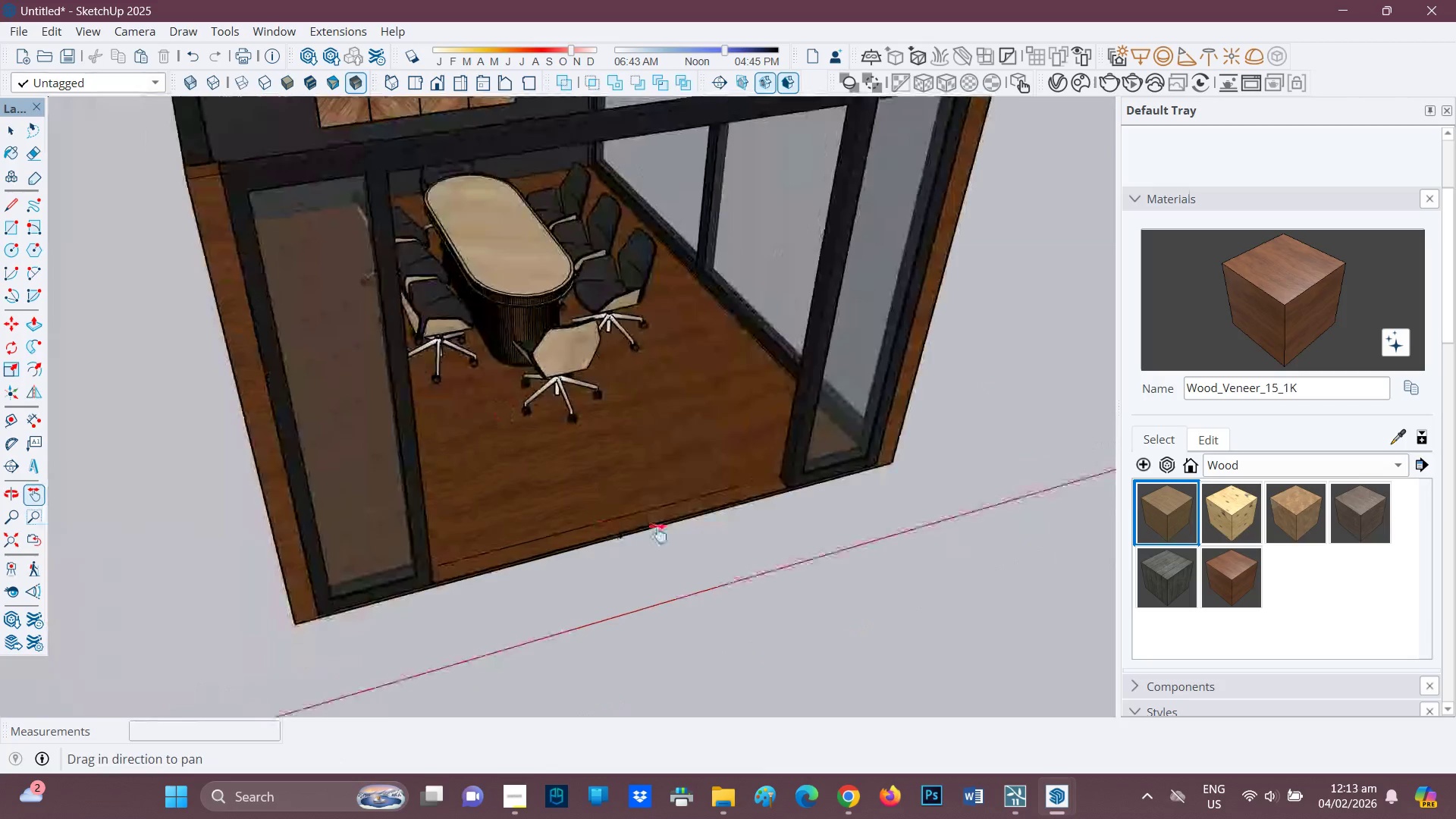 
scroll: coordinate [630, 551], scroll_direction: up, amount: 5.0
 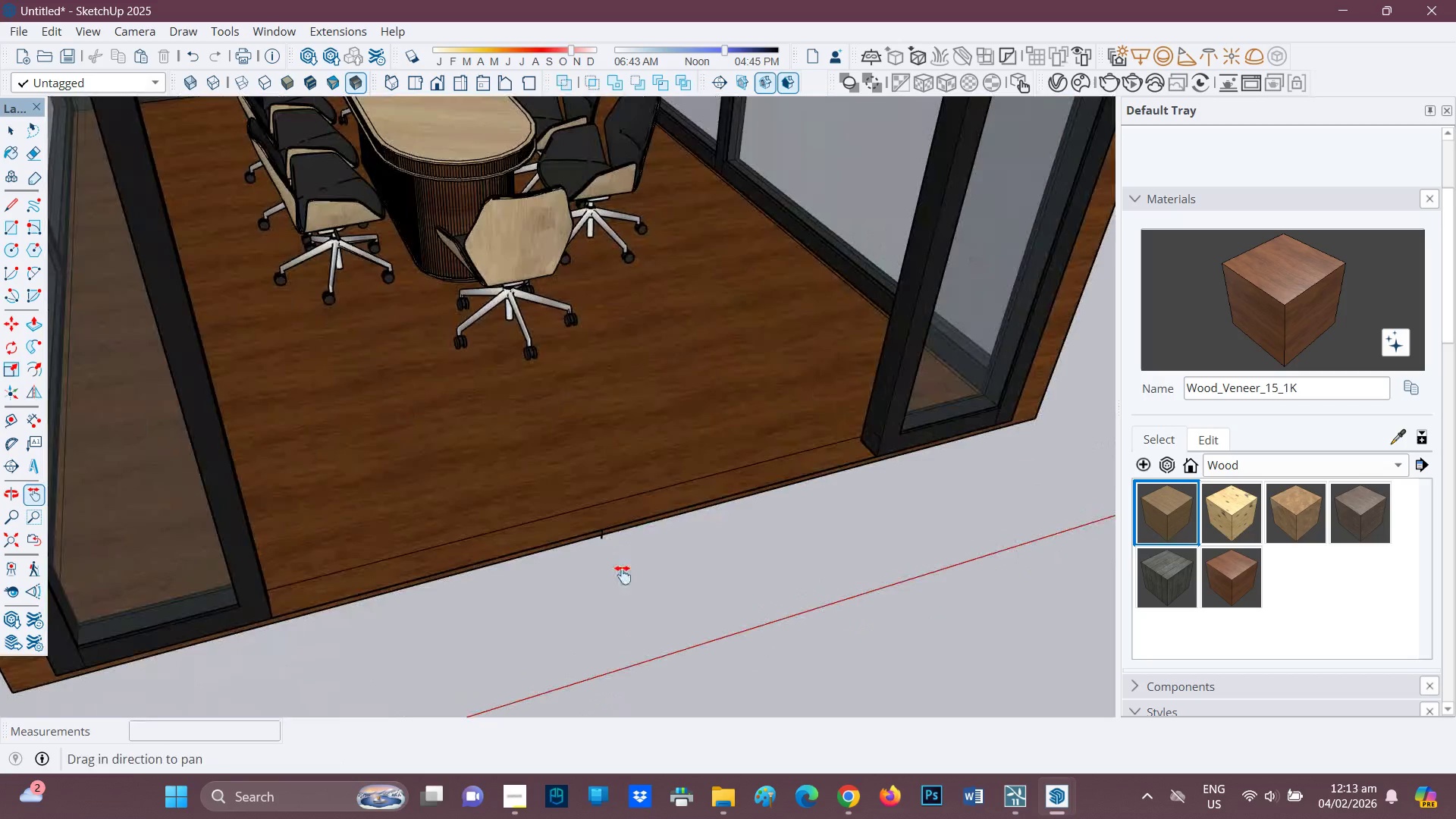 
key(Space)
 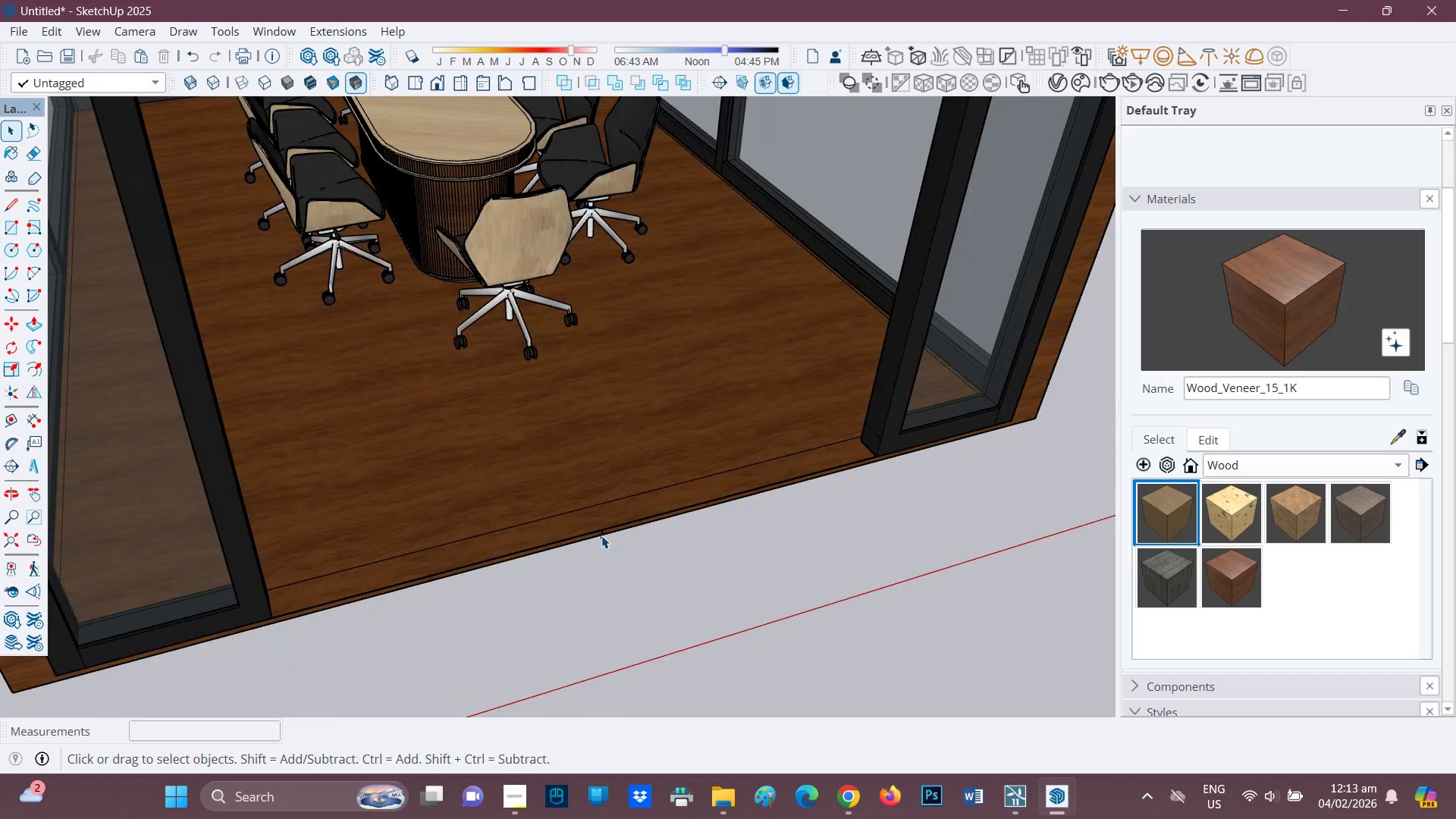 
double_click([601, 535])
 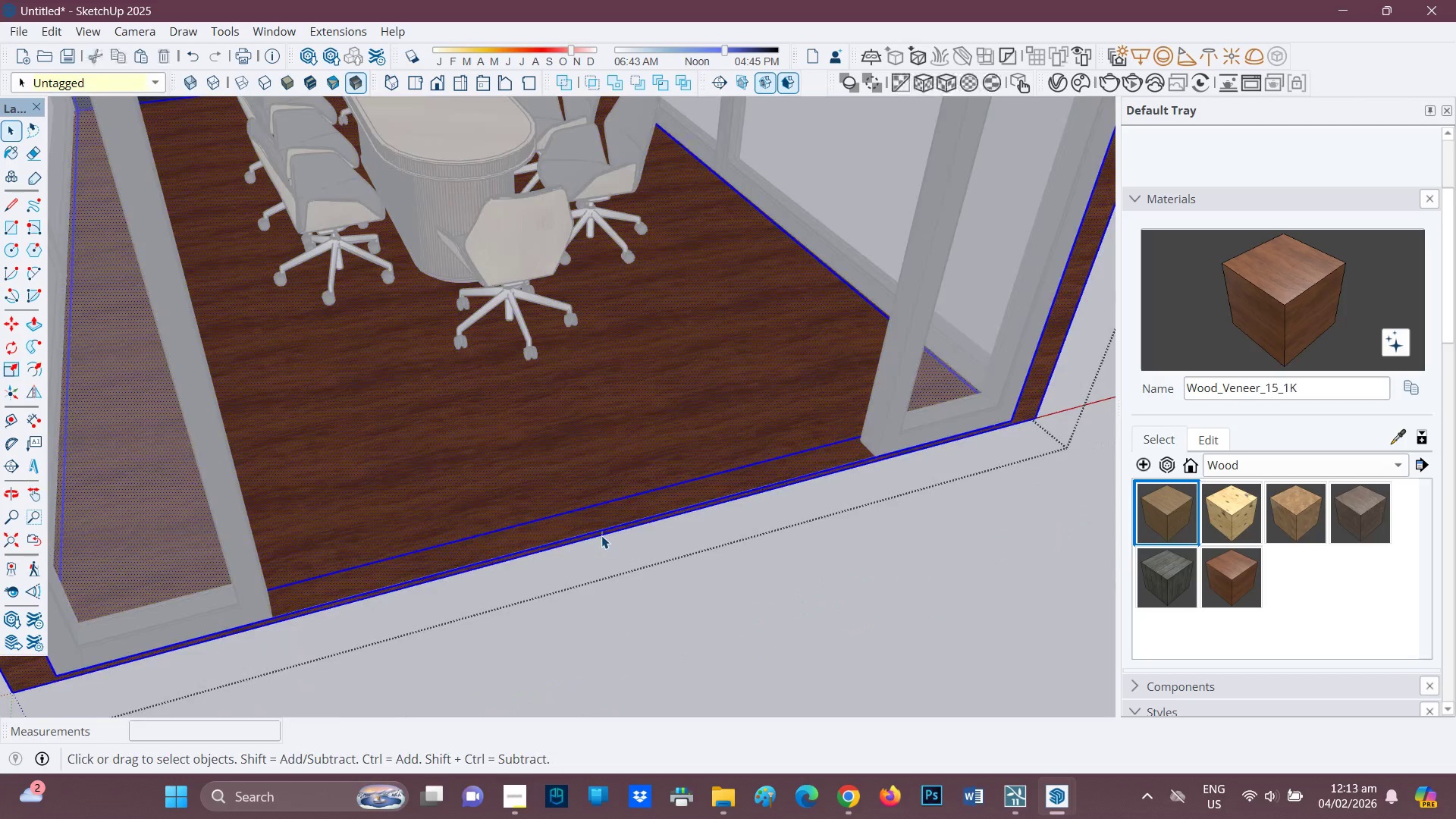 
left_click([601, 535])
 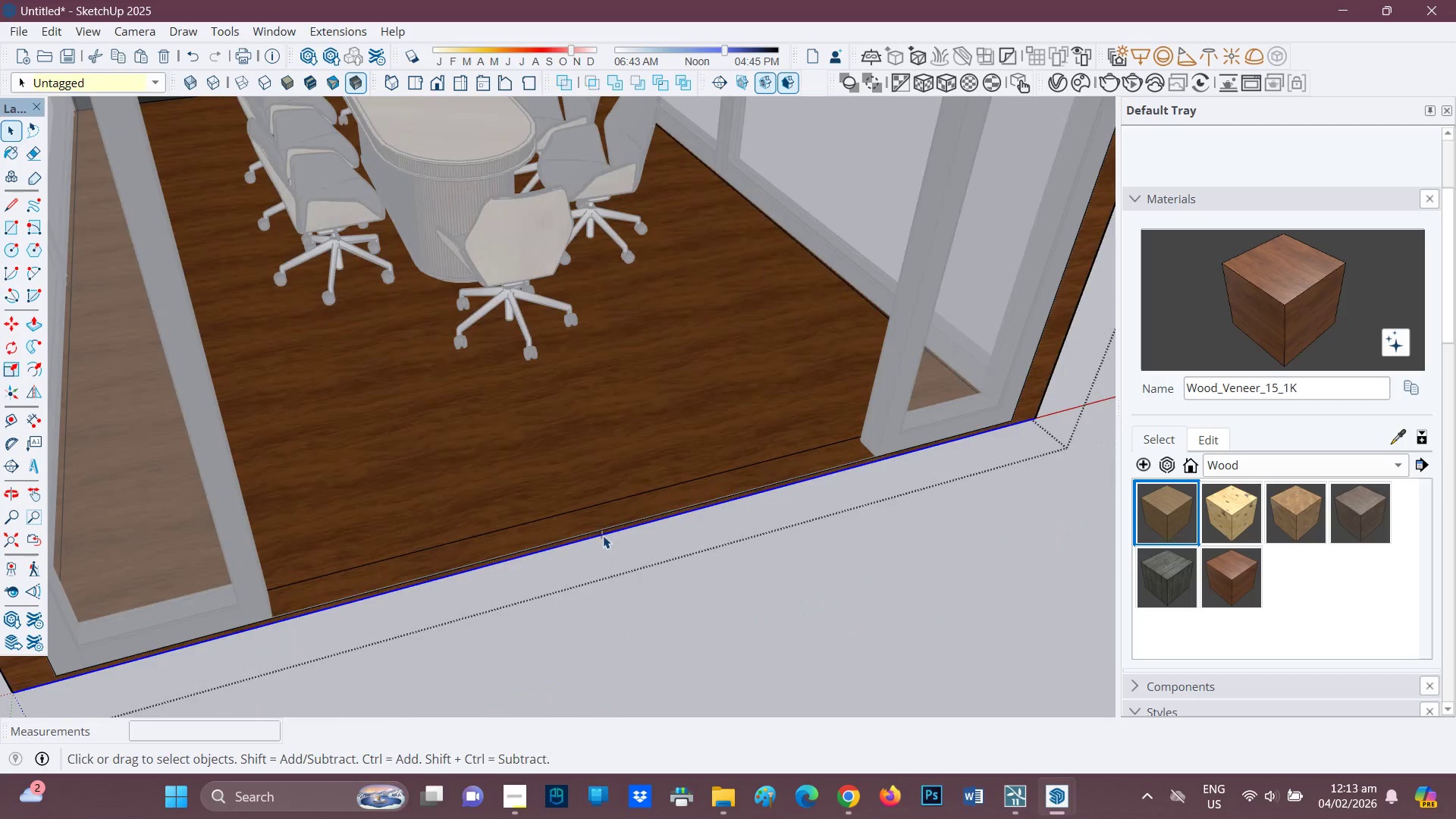 
left_click([601, 535])
 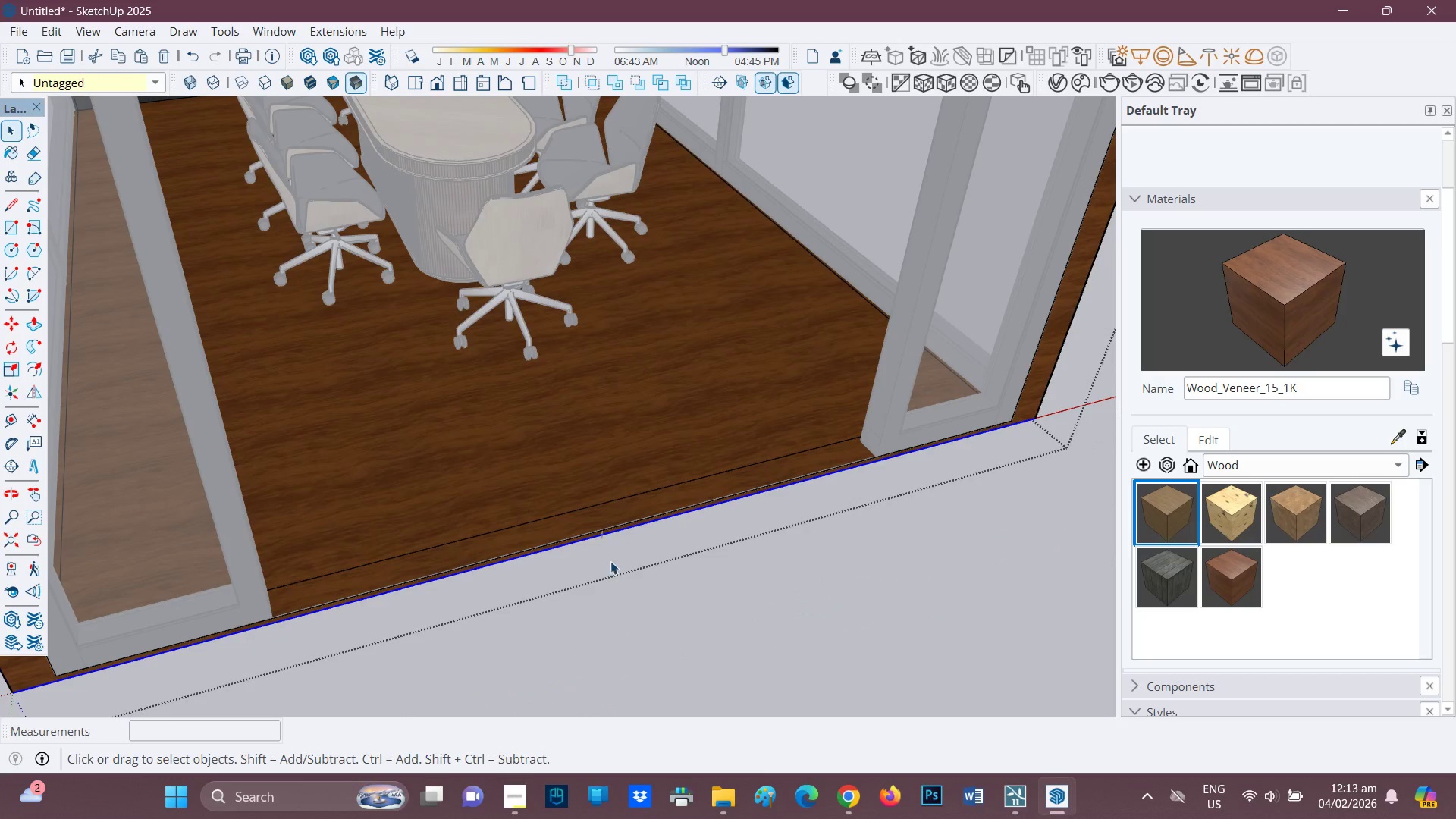 
scroll: coordinate [529, 449], scroll_direction: up, amount: 10.0
 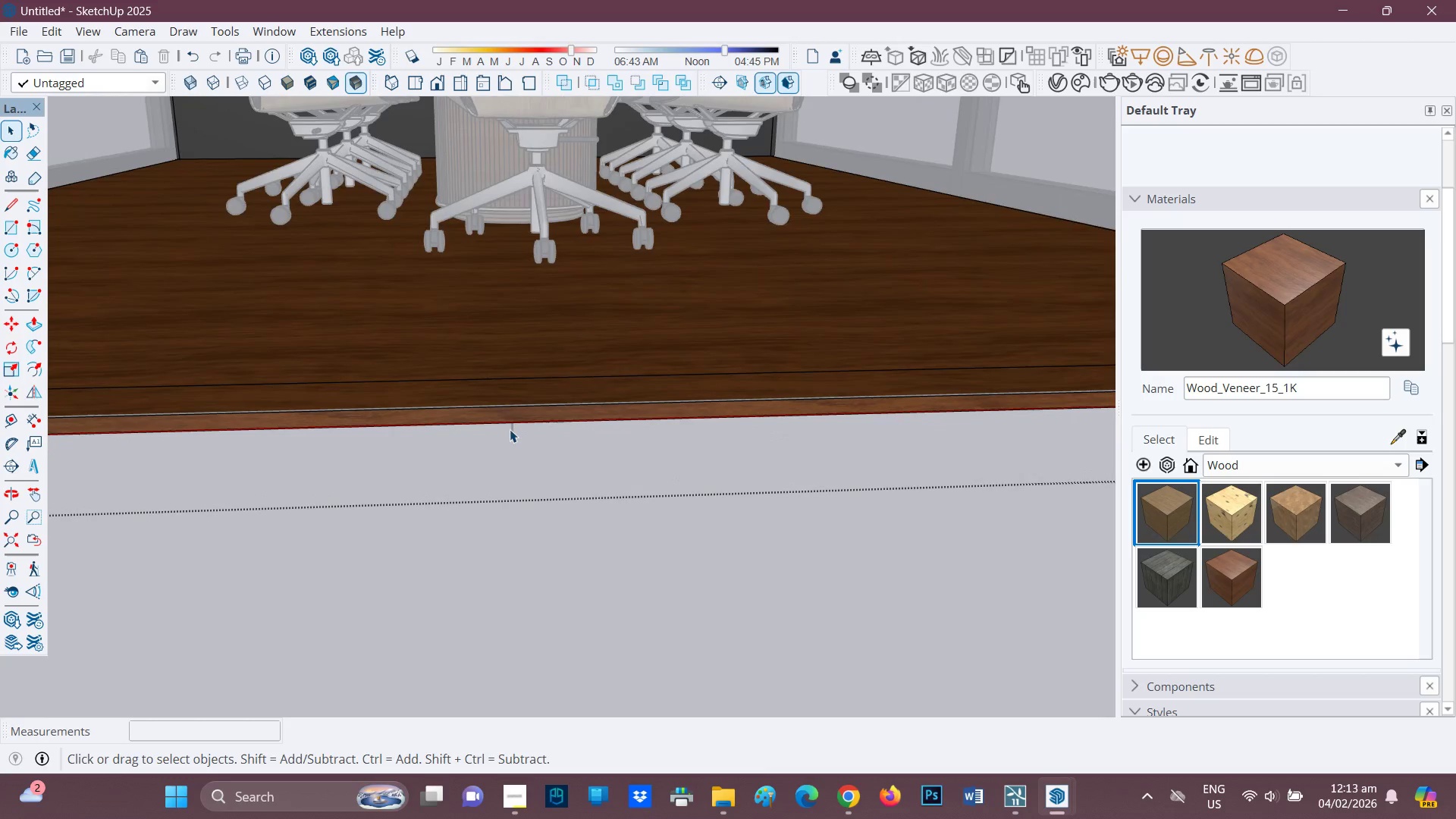 
left_click([510, 429])
 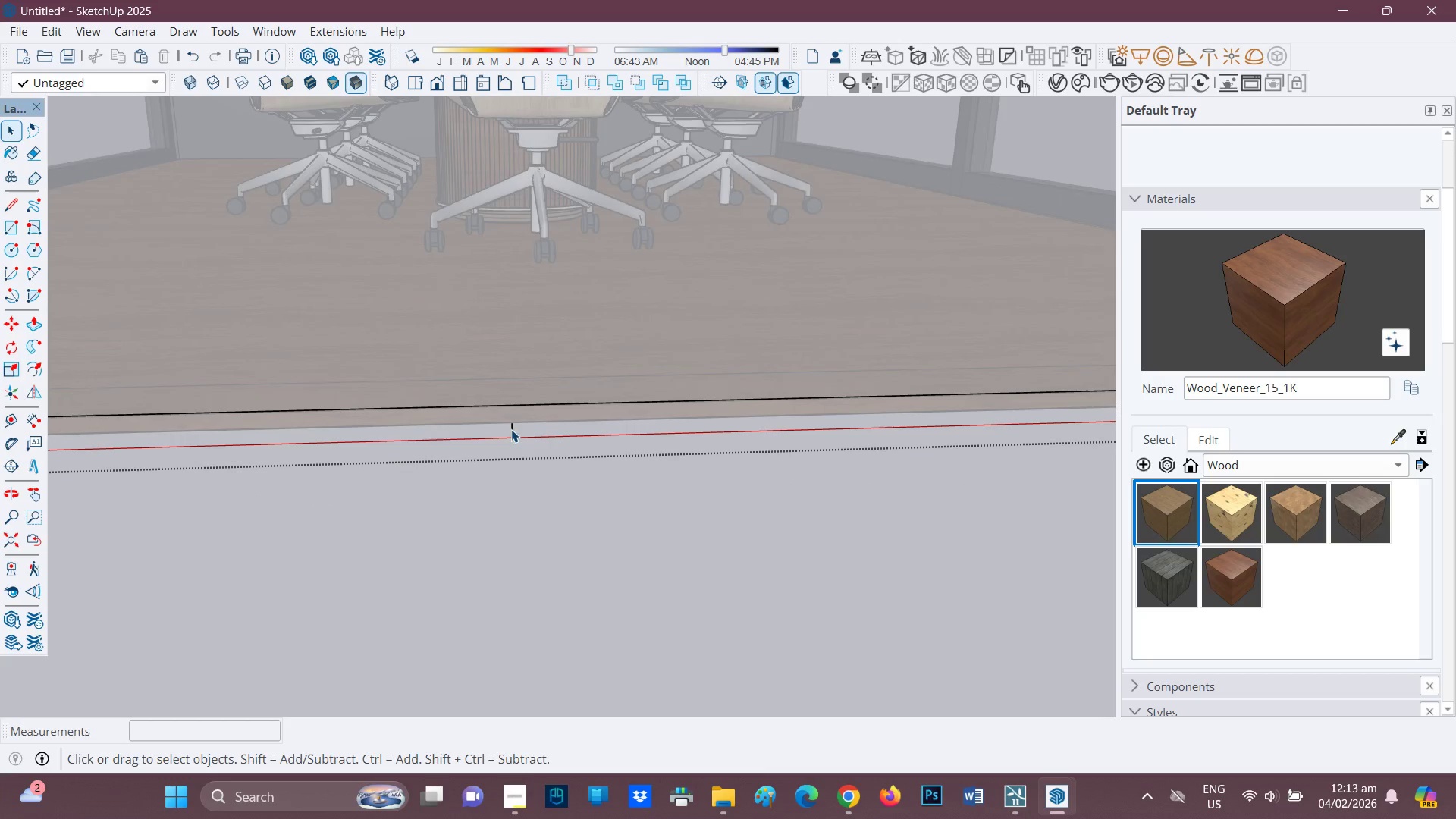 
left_click_drag(start_coordinate=[510, 429], to_coordinate=[516, 430])
 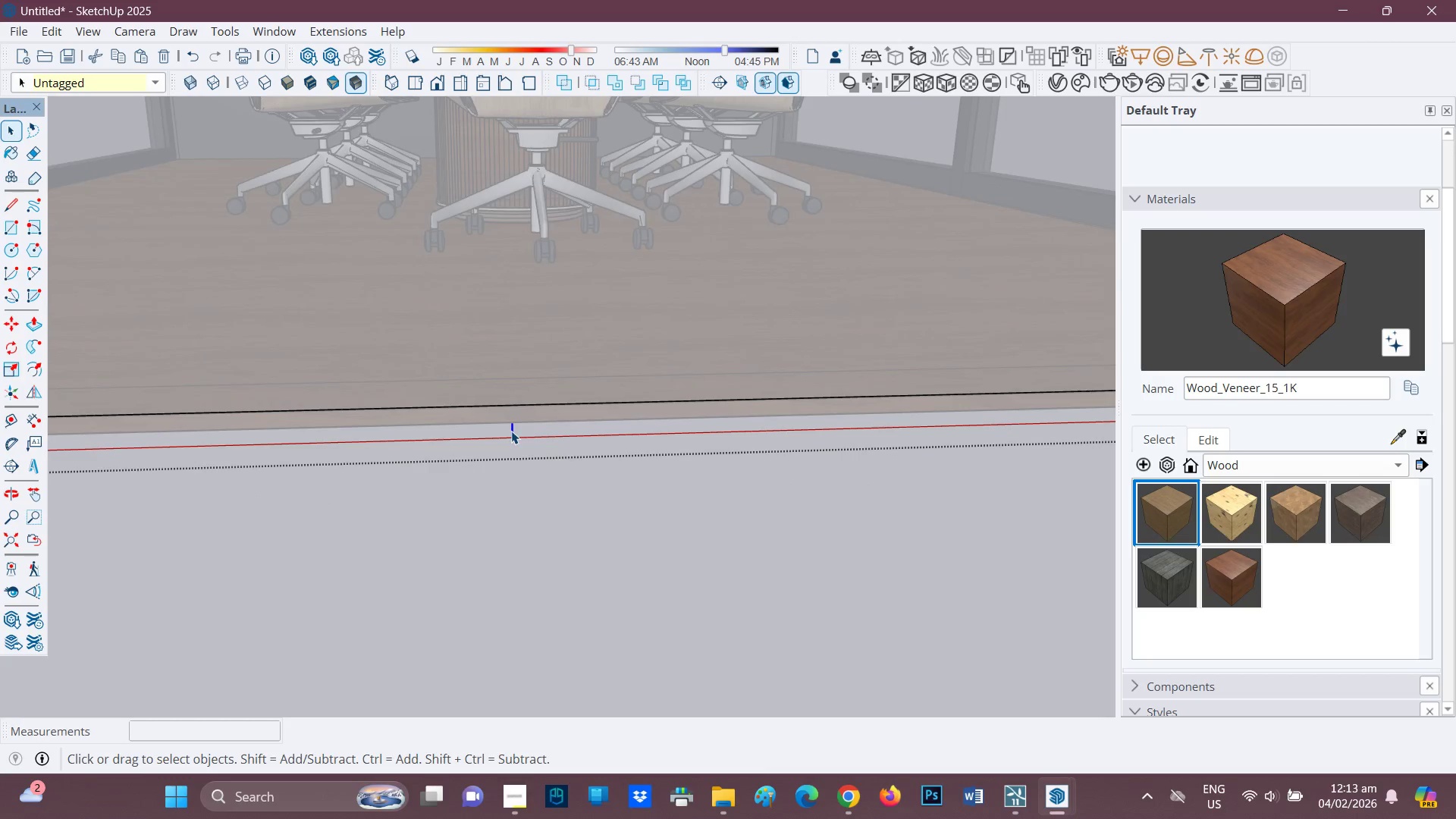 
right_click([511, 431])
 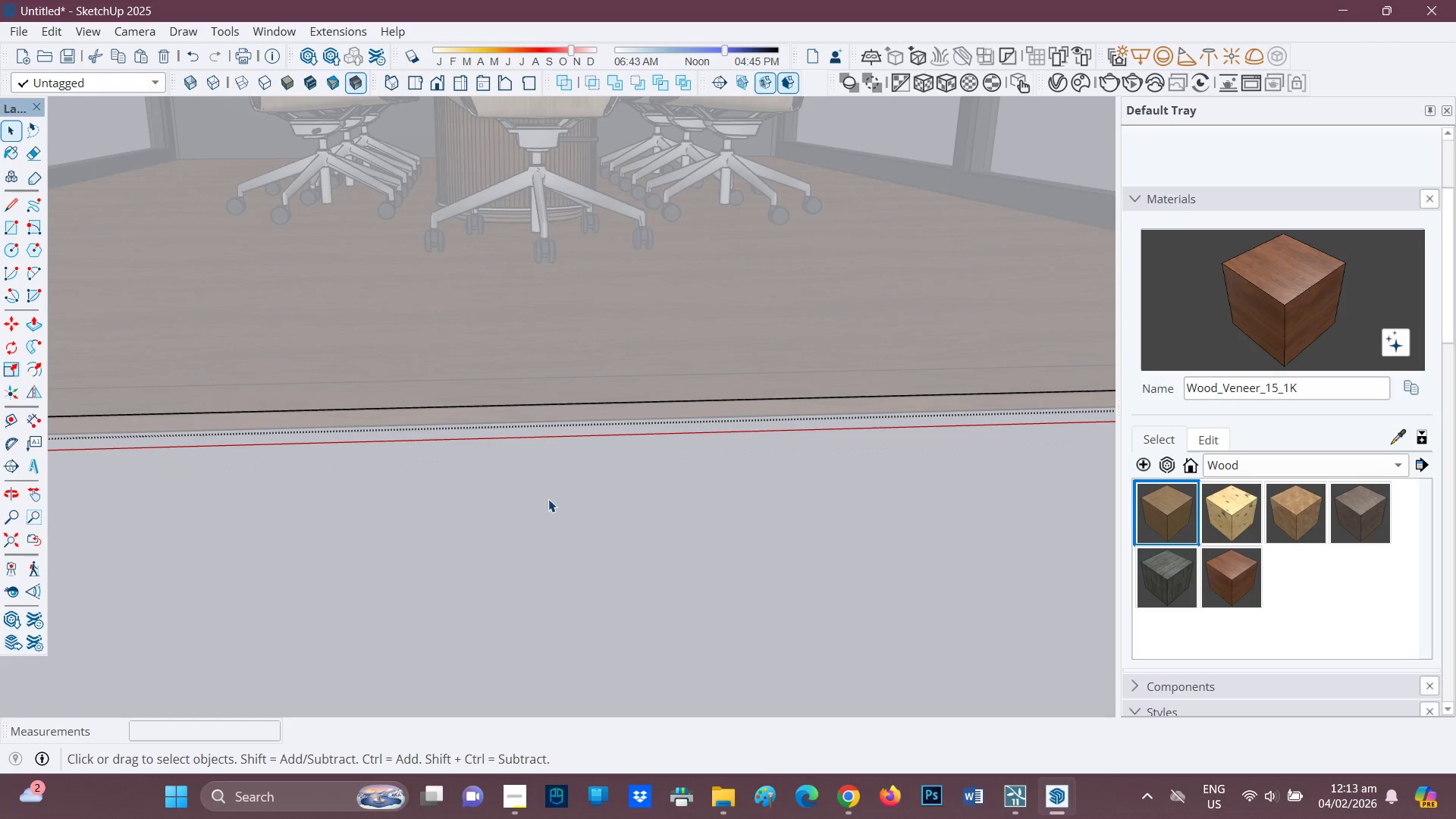 
double_click([560, 528])
 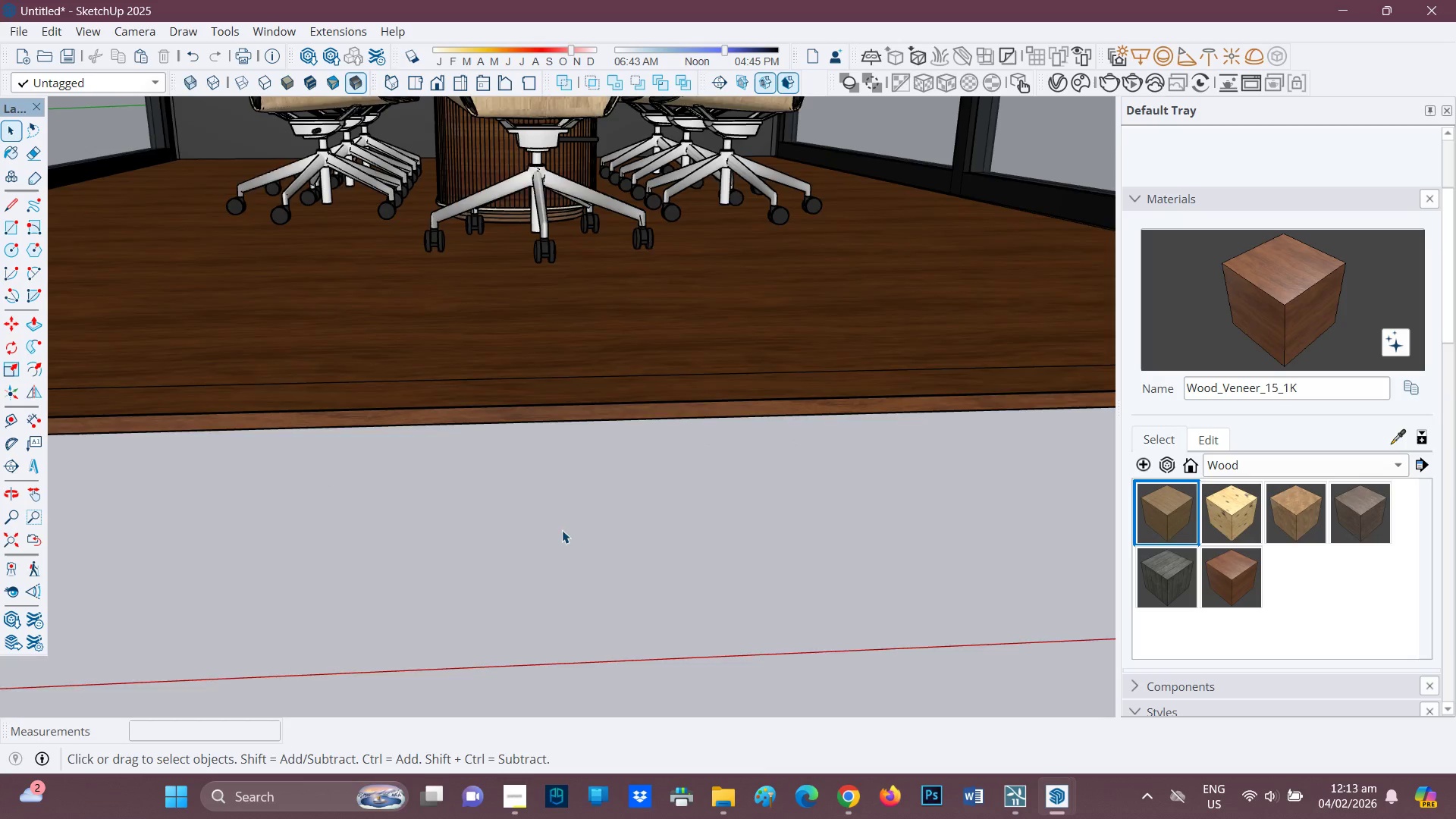 
scroll: coordinate [701, 392], scroll_direction: down, amount: 19.0
 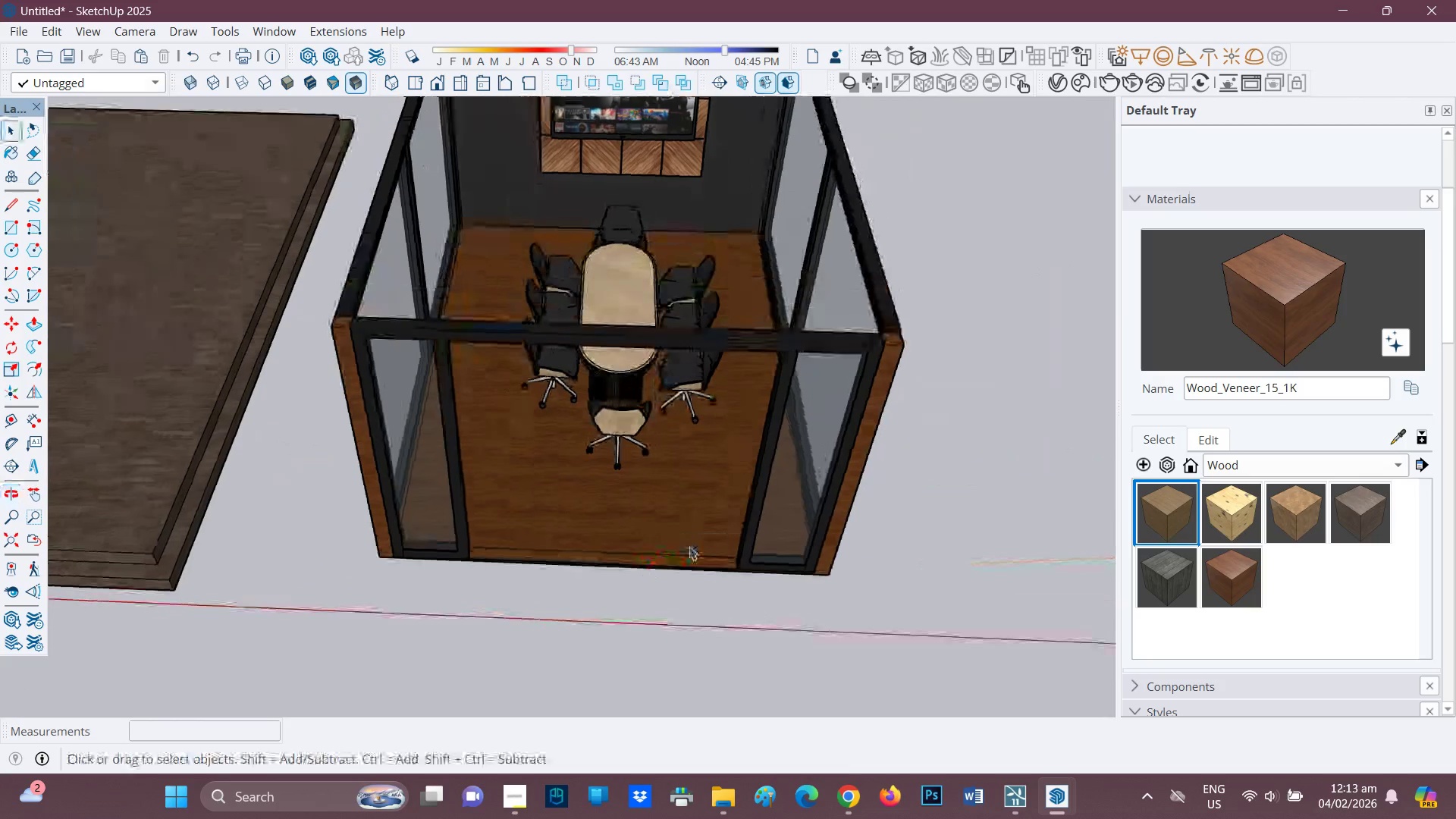 
scroll: coordinate [904, 383], scroll_direction: up, amount: 11.0
 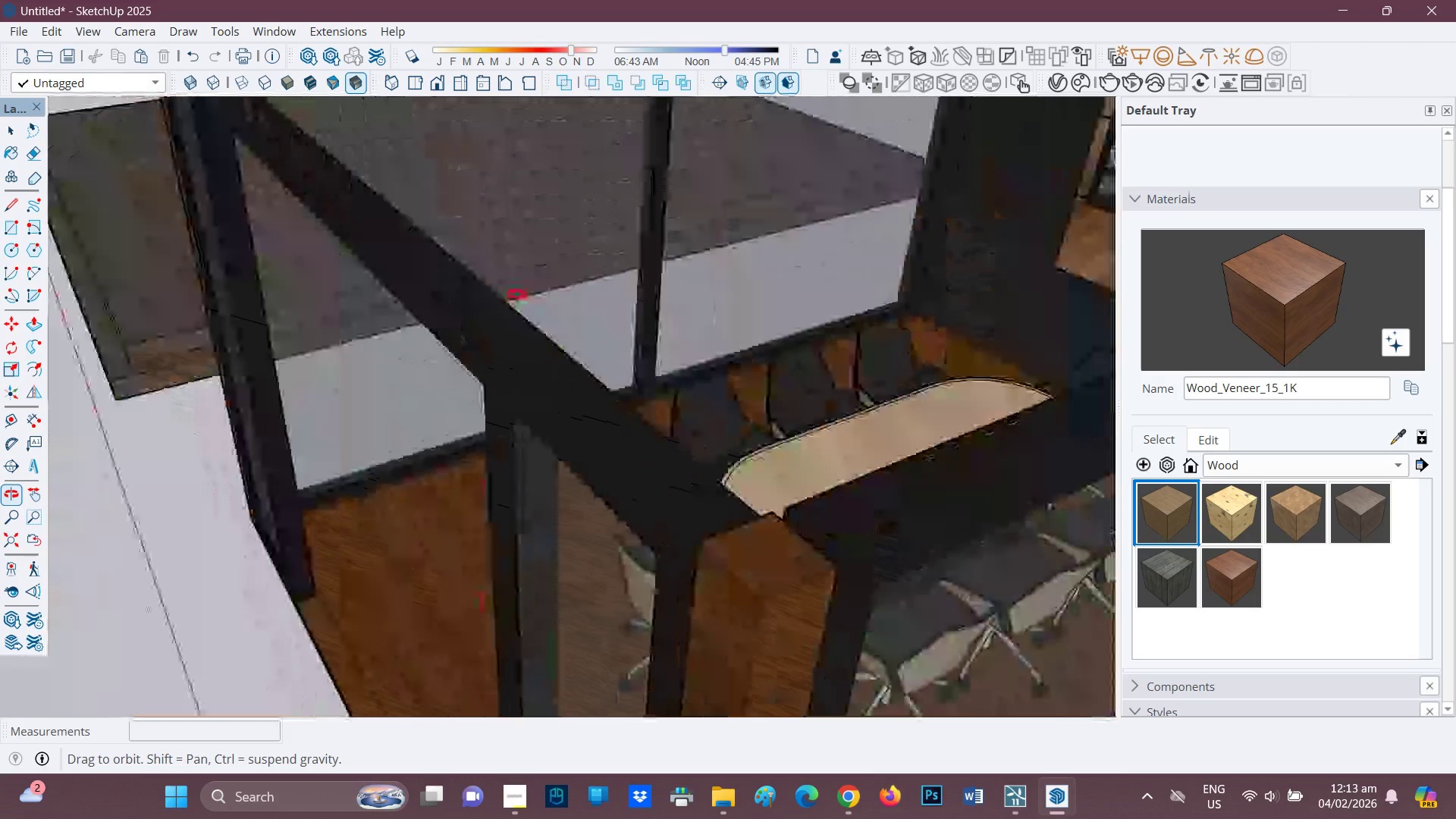 
scroll: coordinate [598, 386], scroll_direction: down, amount: 3.0
 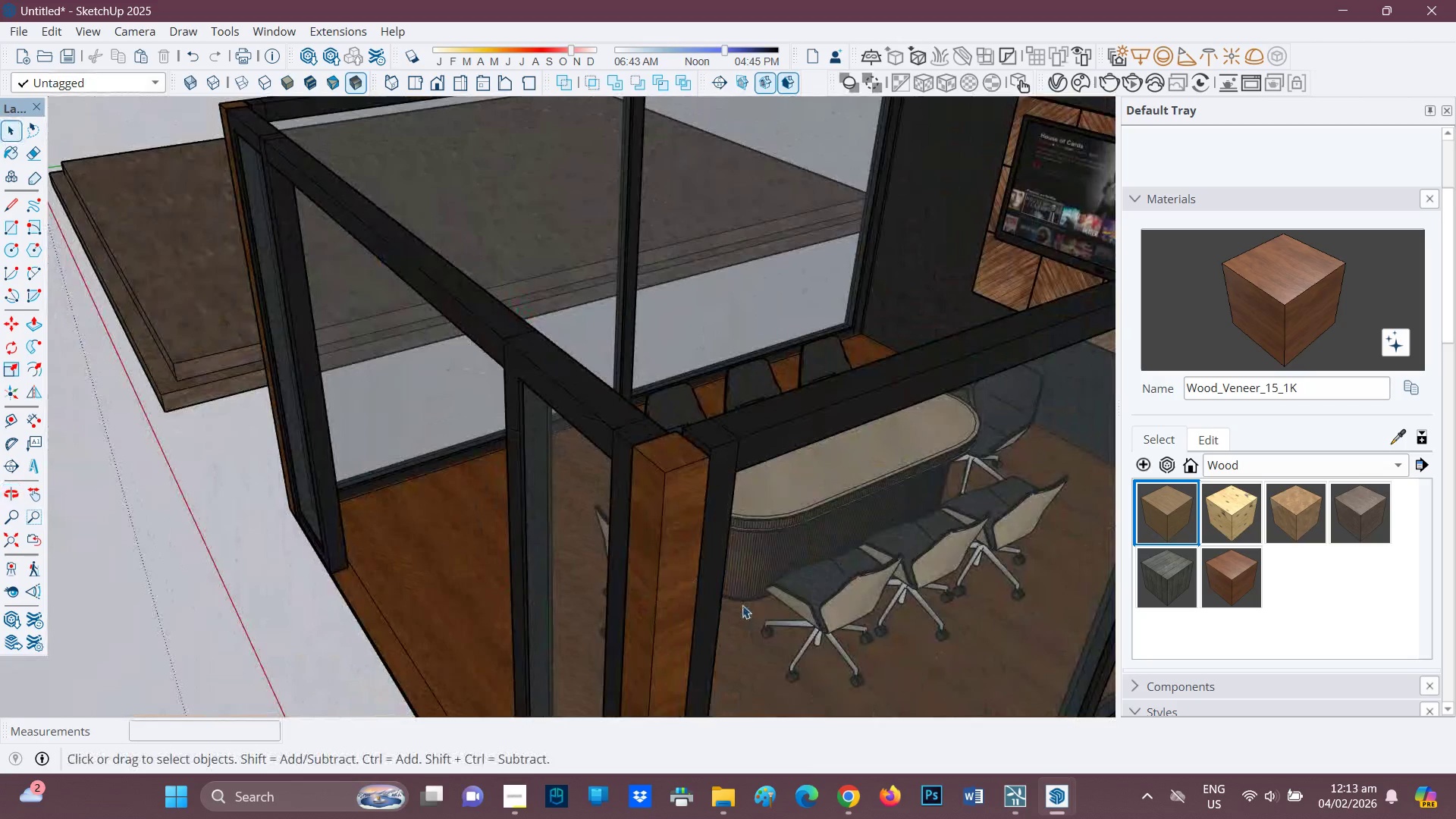 
key(H)
 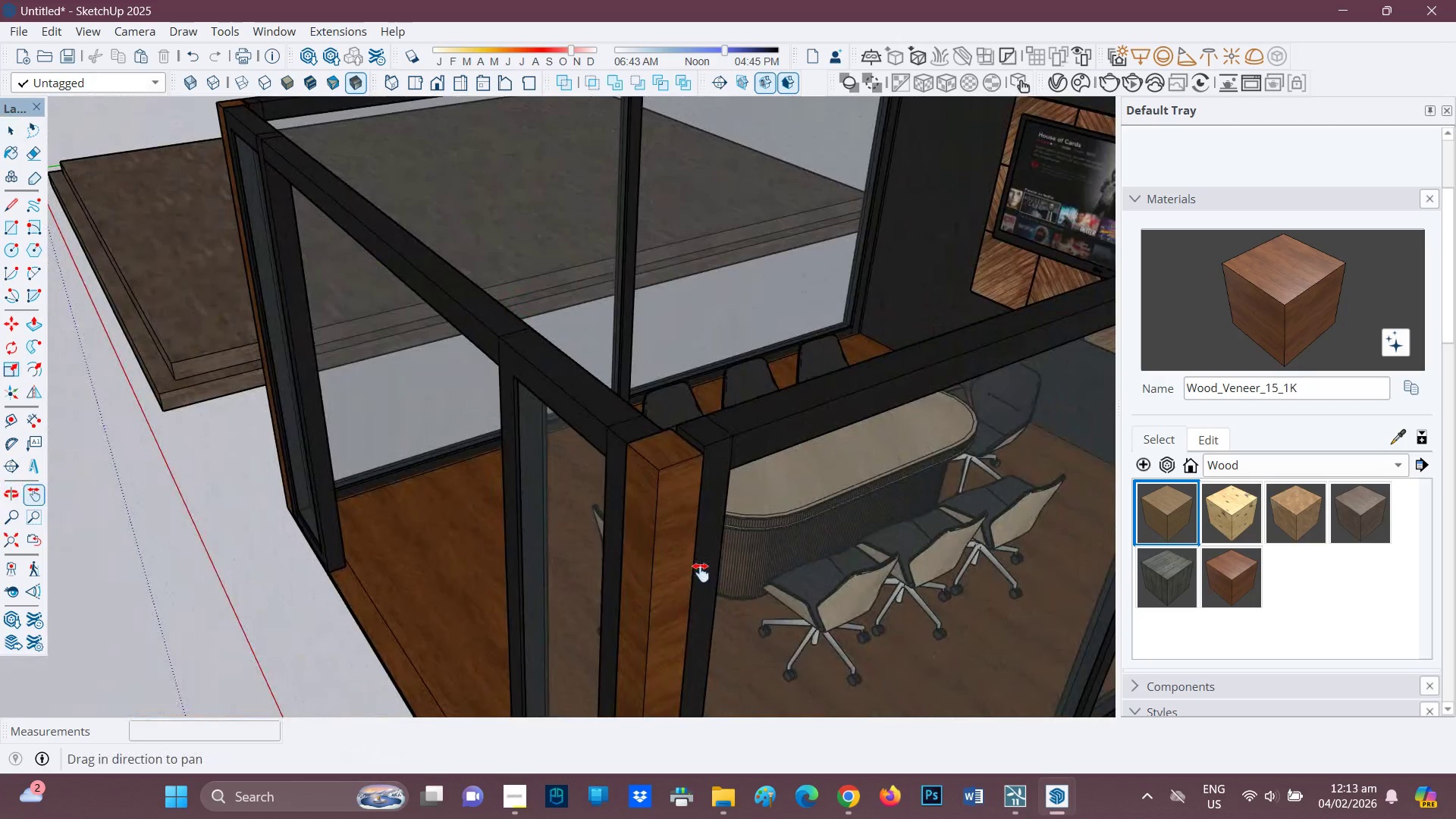 
left_click_drag(start_coordinate=[739, 592], to_coordinate=[461, 393])
 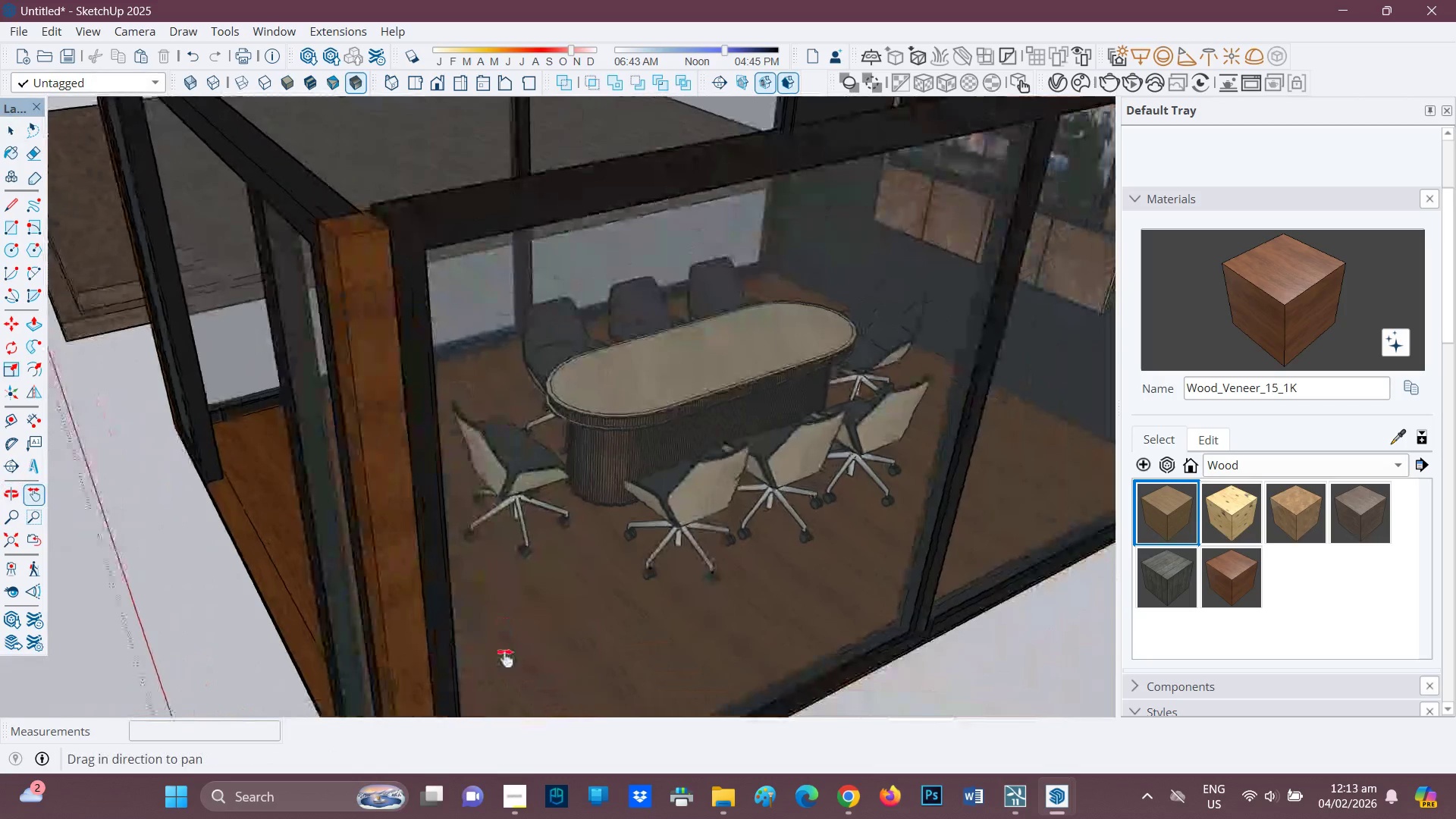 
scroll: coordinate [490, 615], scroll_direction: up, amount: 3.0
 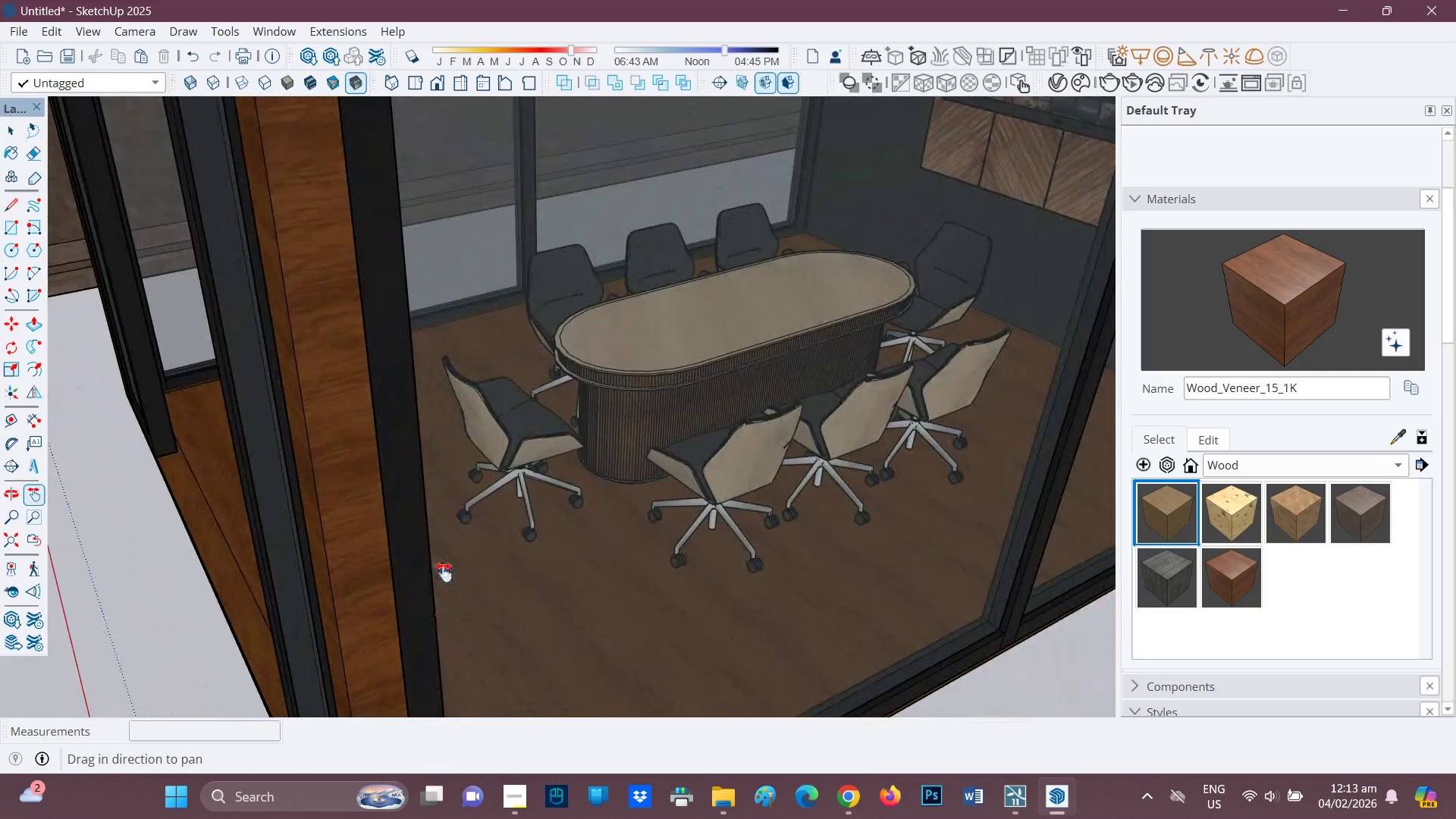 
scroll: coordinate [436, 457], scroll_direction: down, amount: 5.0
 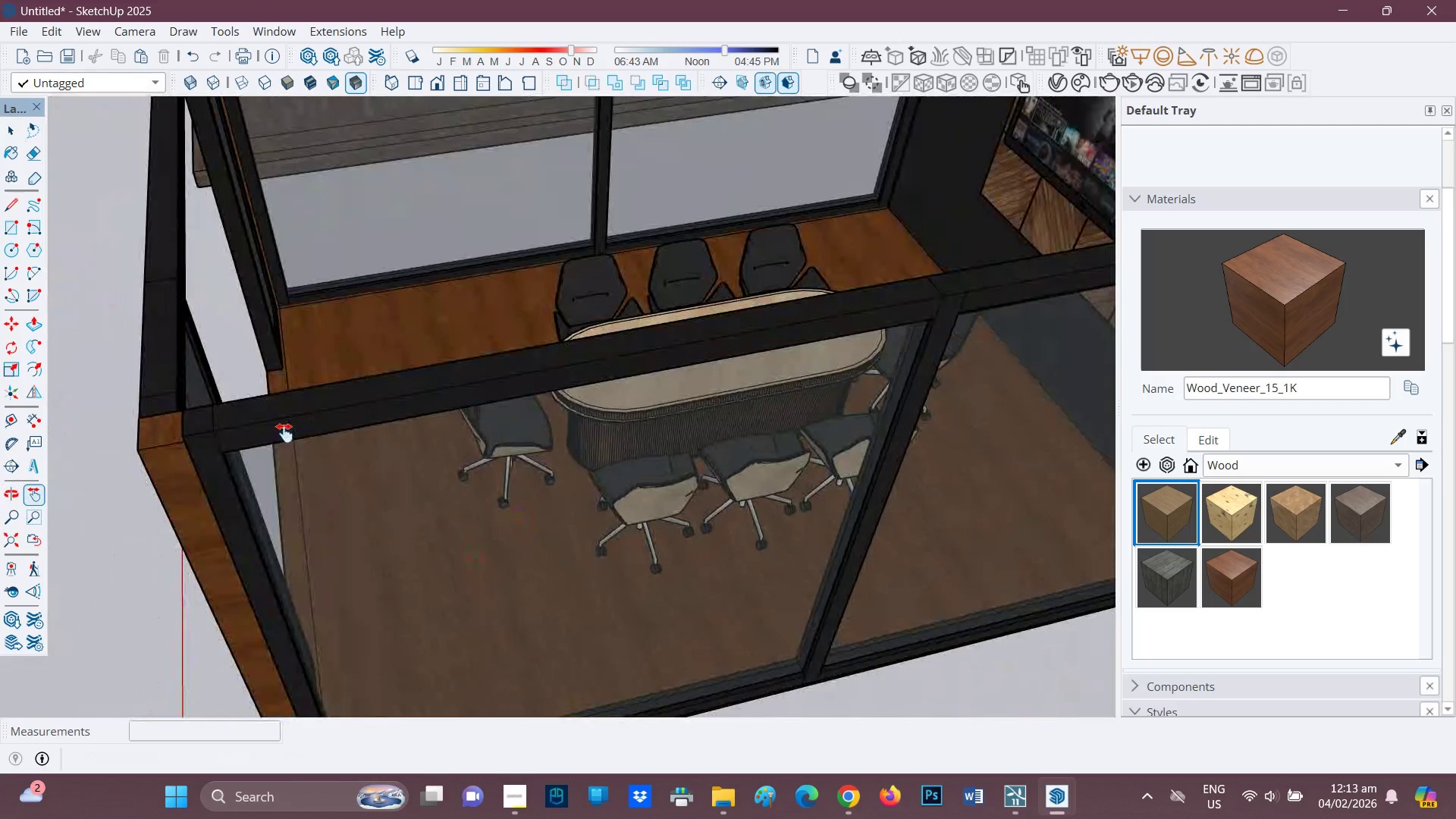 
key(Space)
 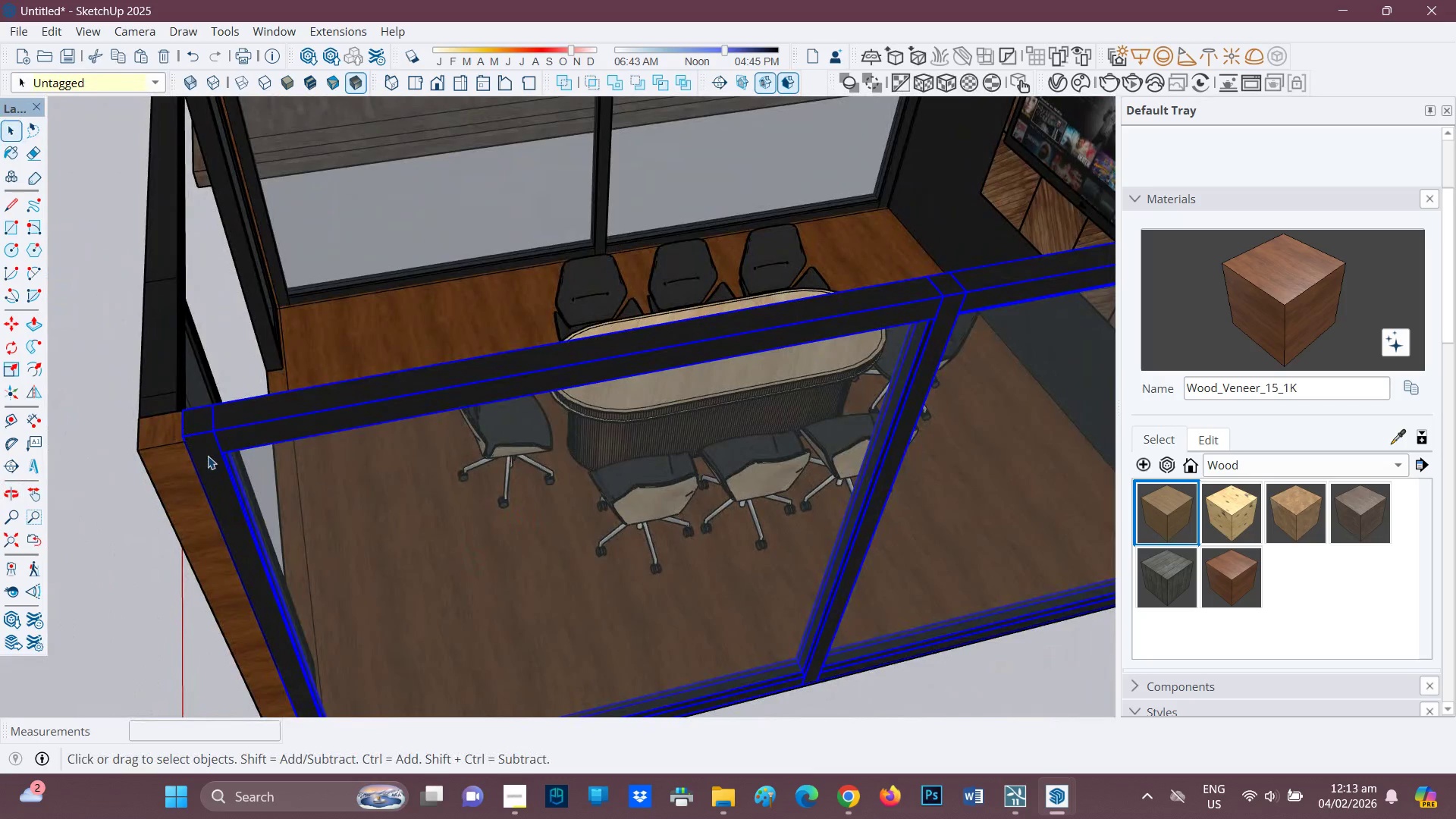 
key(S)
 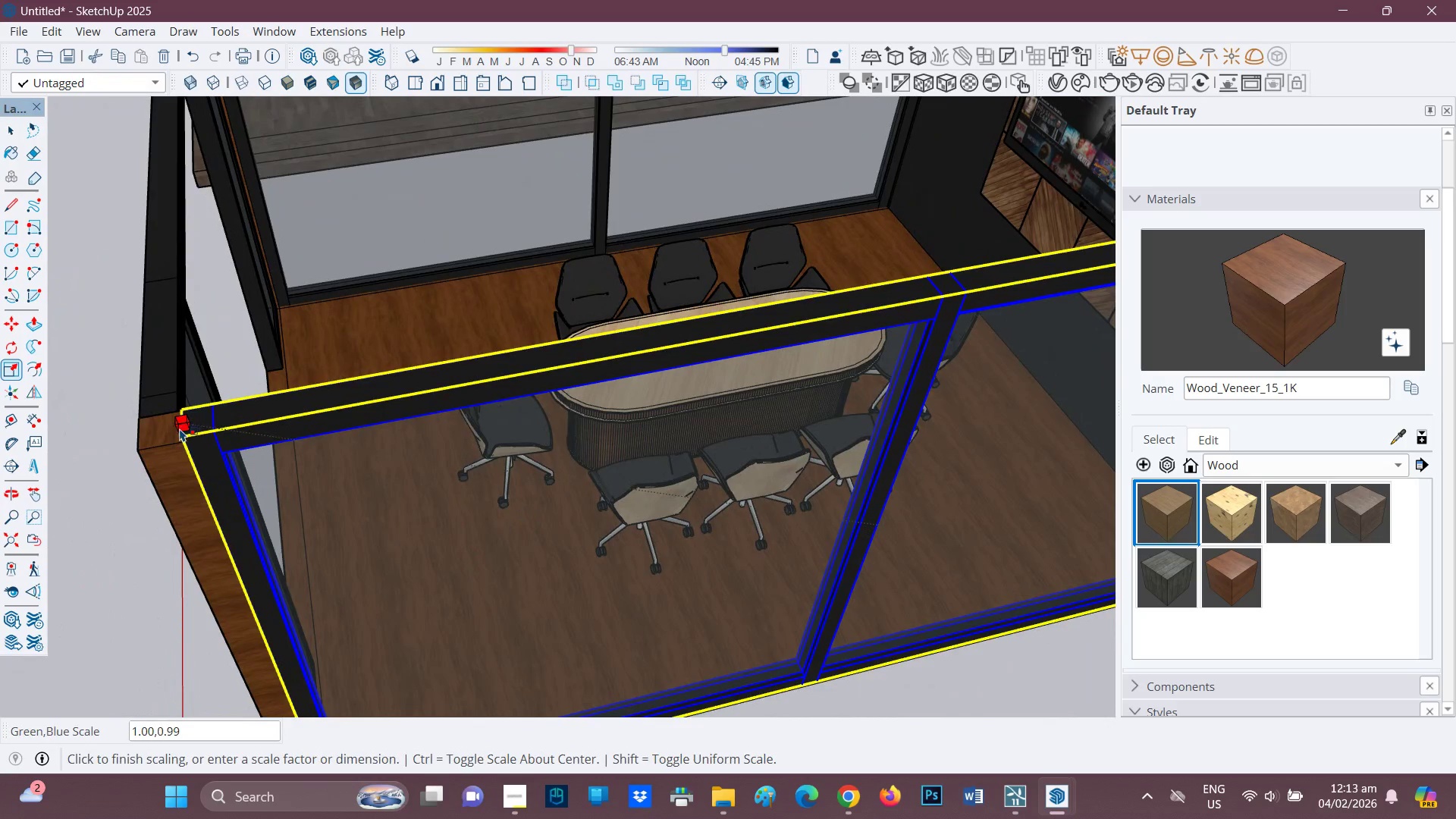 
left_click([180, 428])
 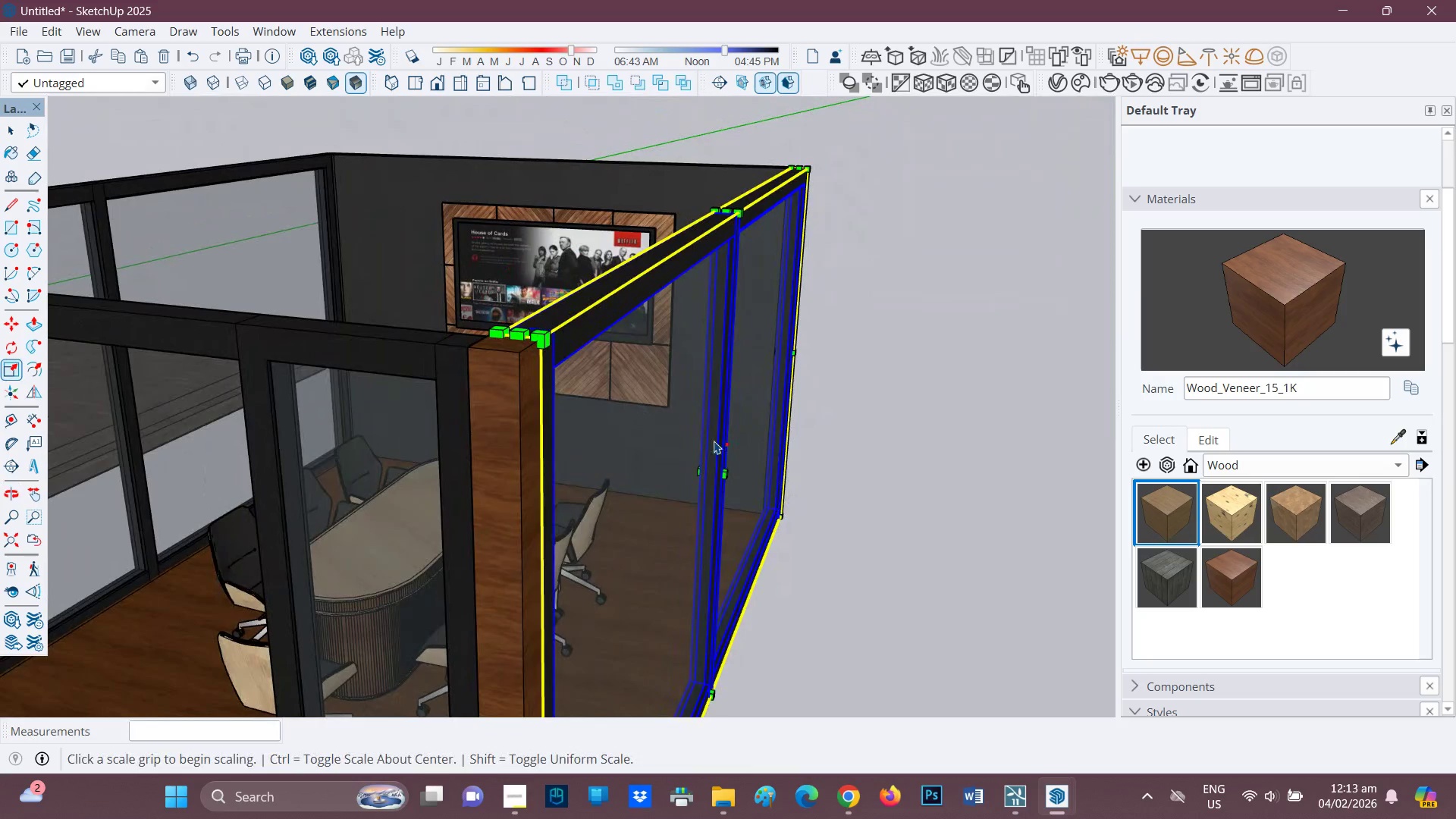 
left_click([859, 540])
 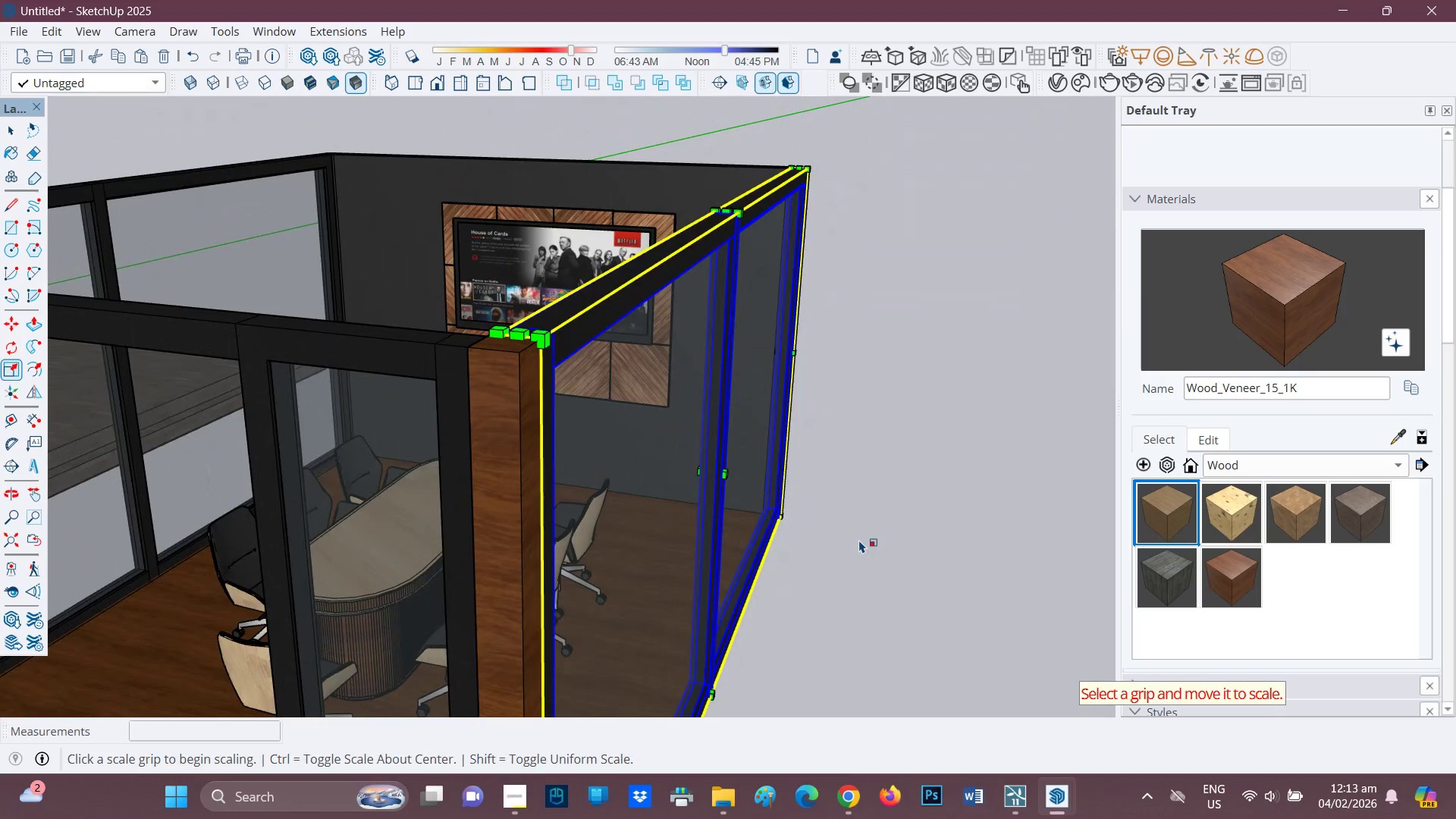 
key(Space)
 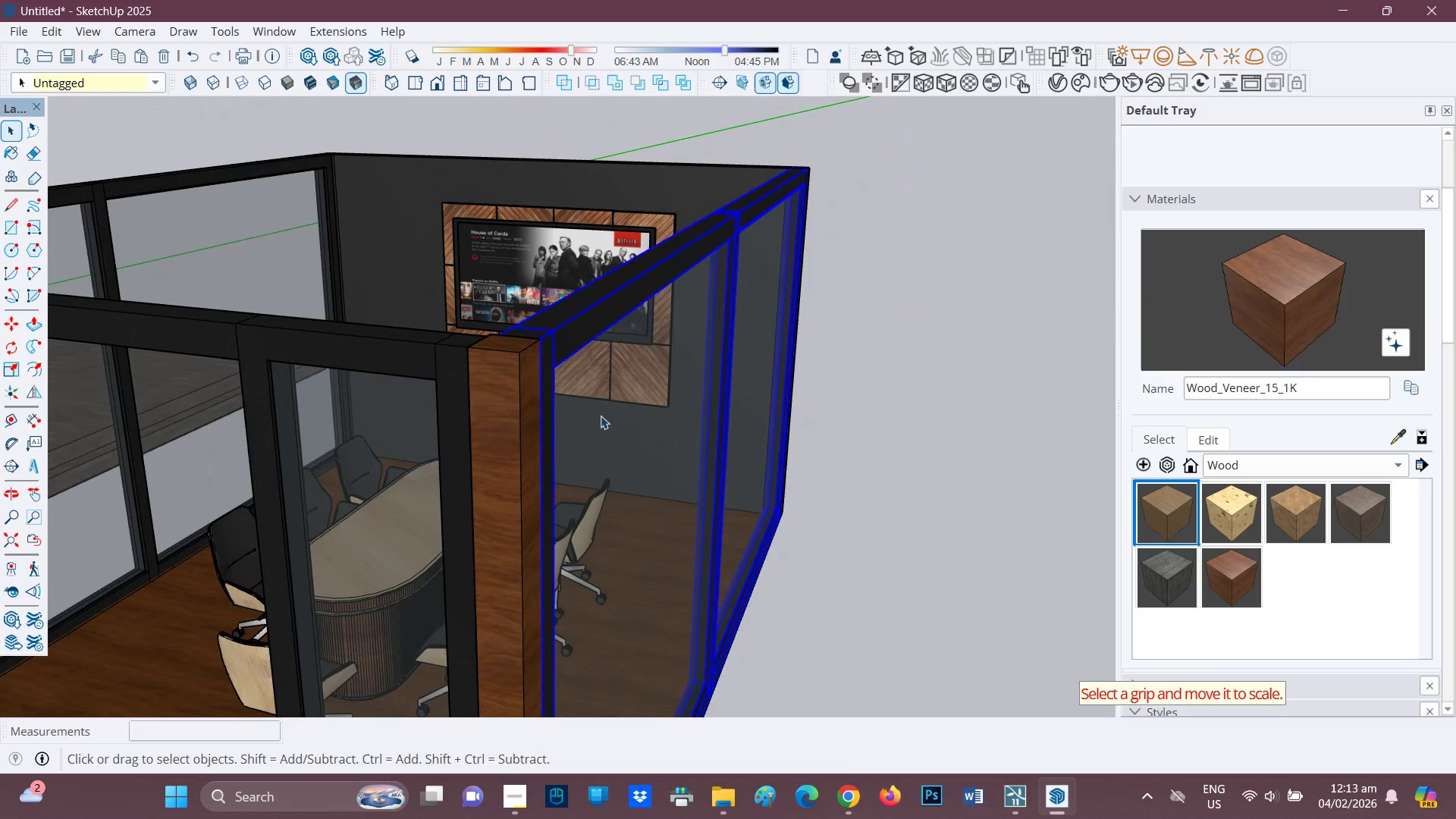 
scroll: coordinate [550, 359], scroll_direction: up, amount: 1.0
 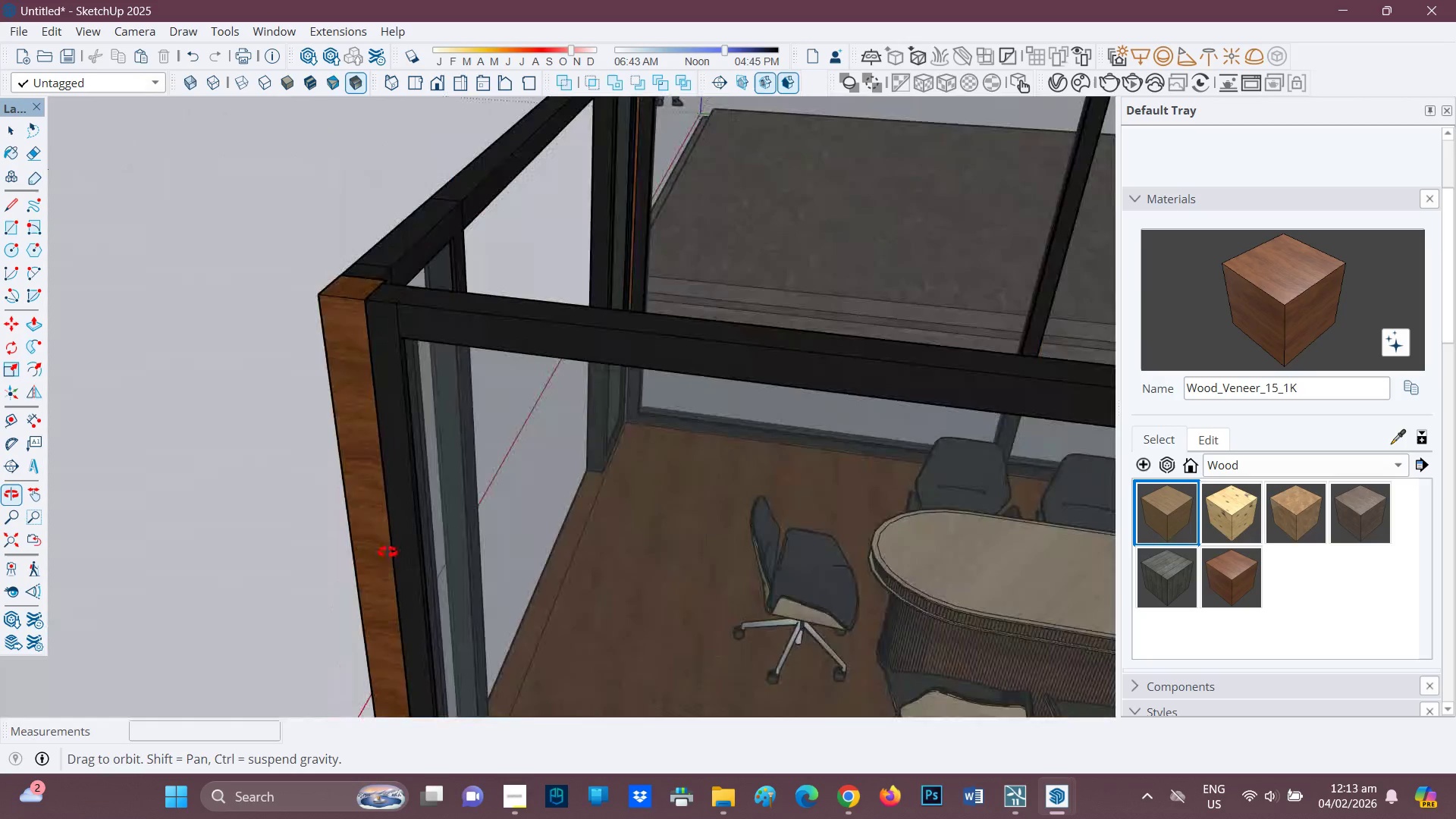 
scroll: coordinate [397, 551], scroll_direction: down, amount: 1.0
 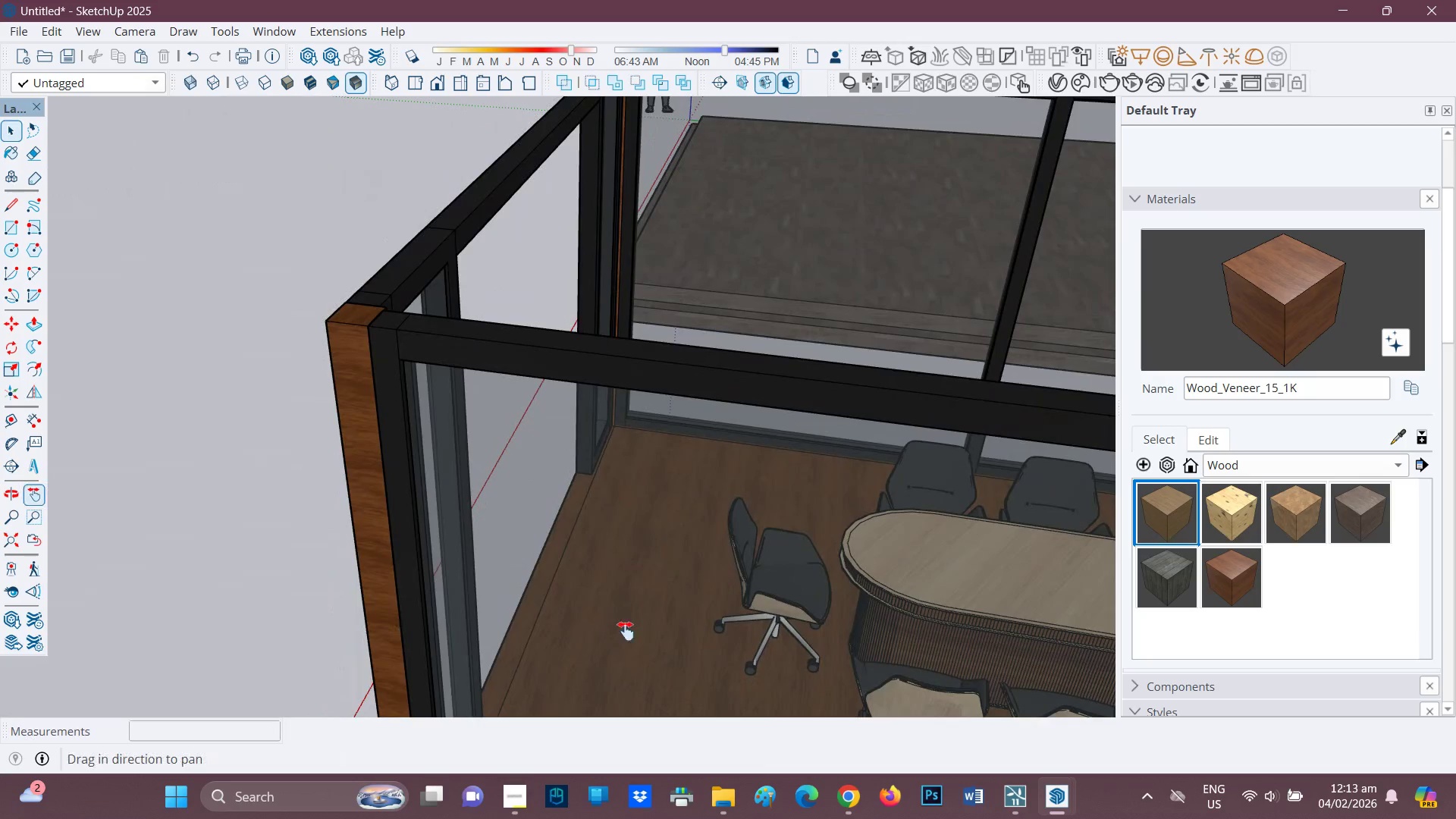 
left_click_drag(start_coordinate=[620, 609], to_coordinate=[6, 356])
 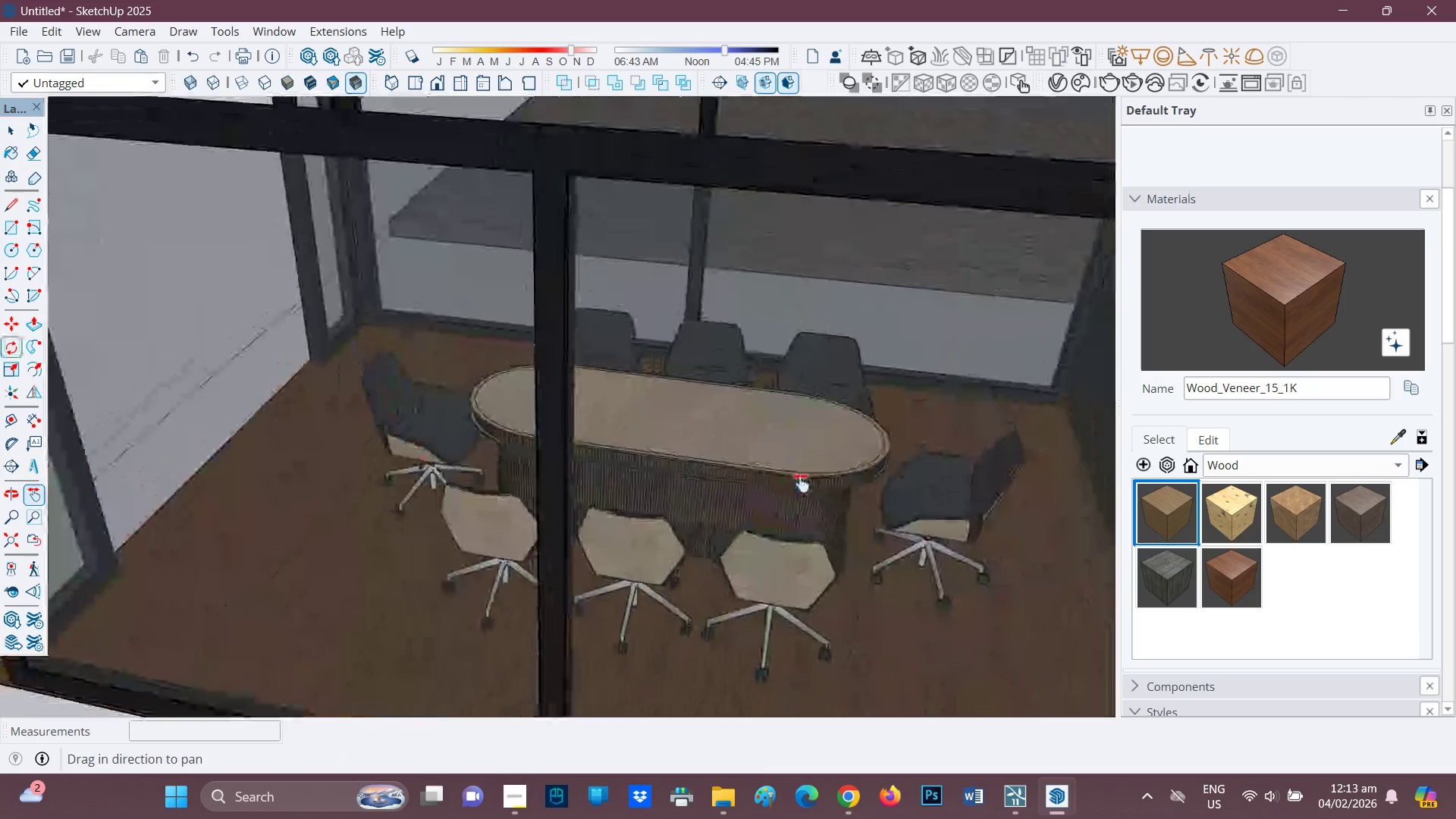 
left_click_drag(start_coordinate=[1026, 403], to_coordinate=[530, 409])
 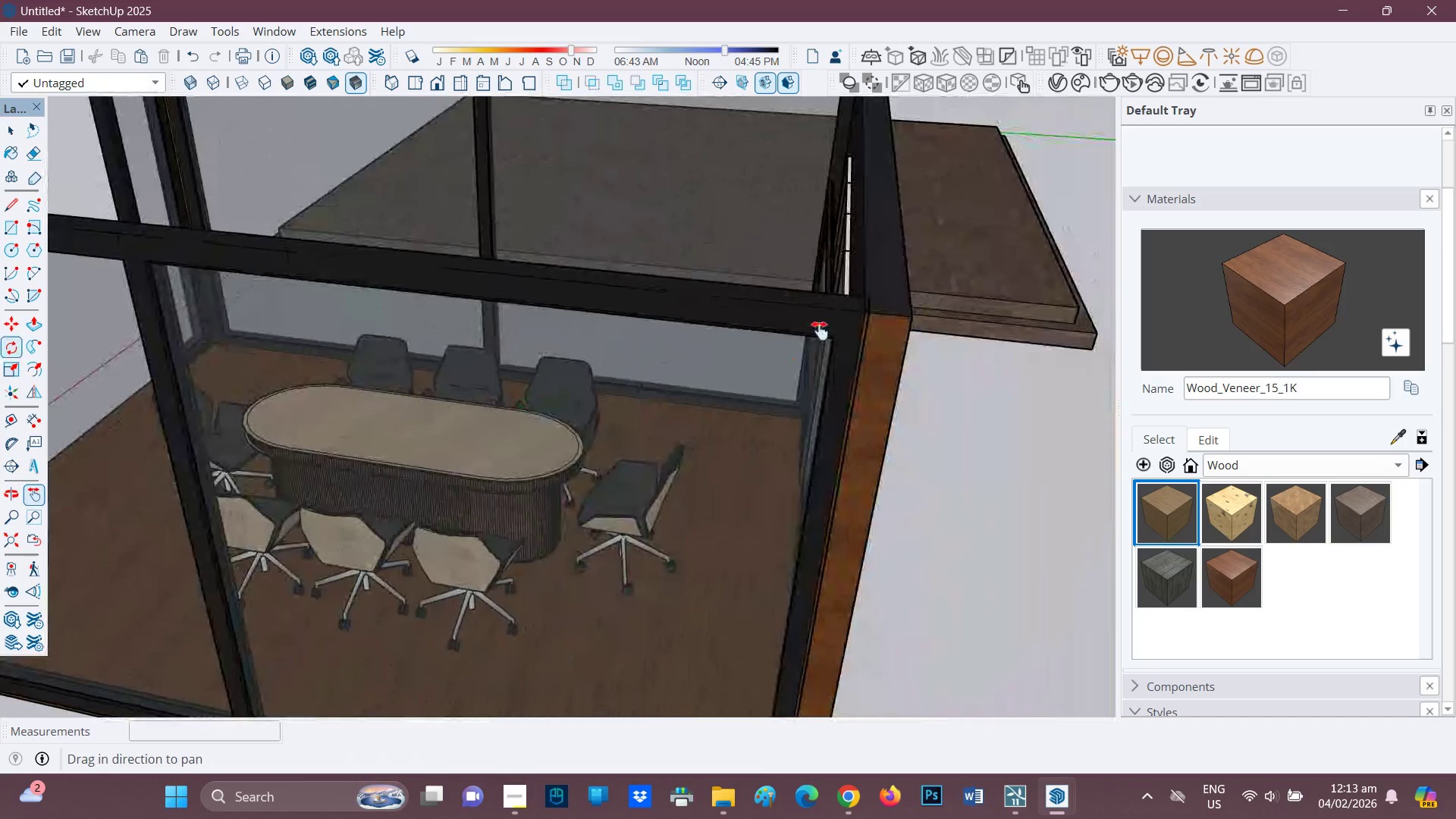 
scroll: coordinate [824, 481], scroll_direction: down, amount: 4.0
 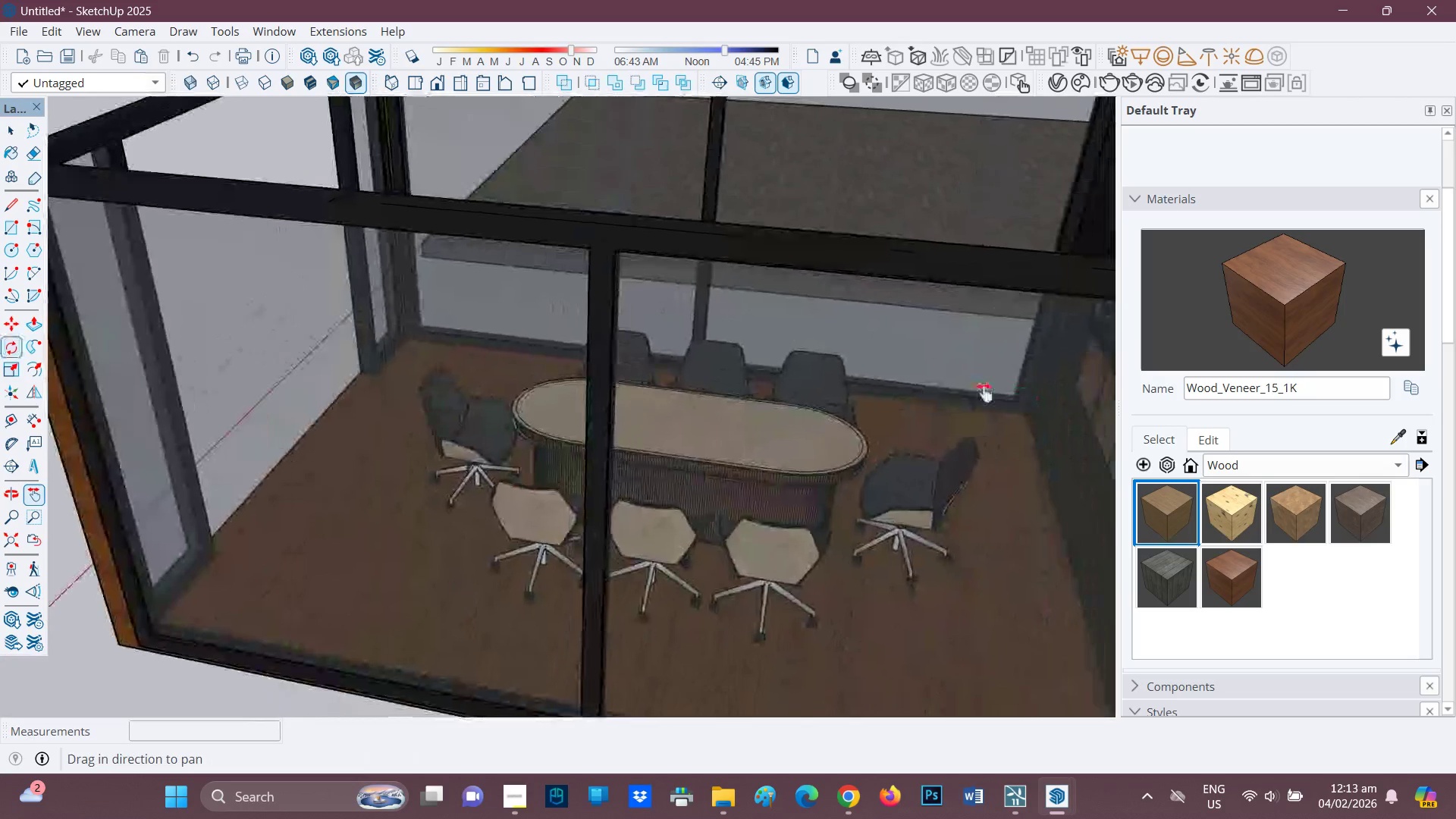 
scroll: coordinate [886, 347], scroll_direction: up, amount: 8.0
 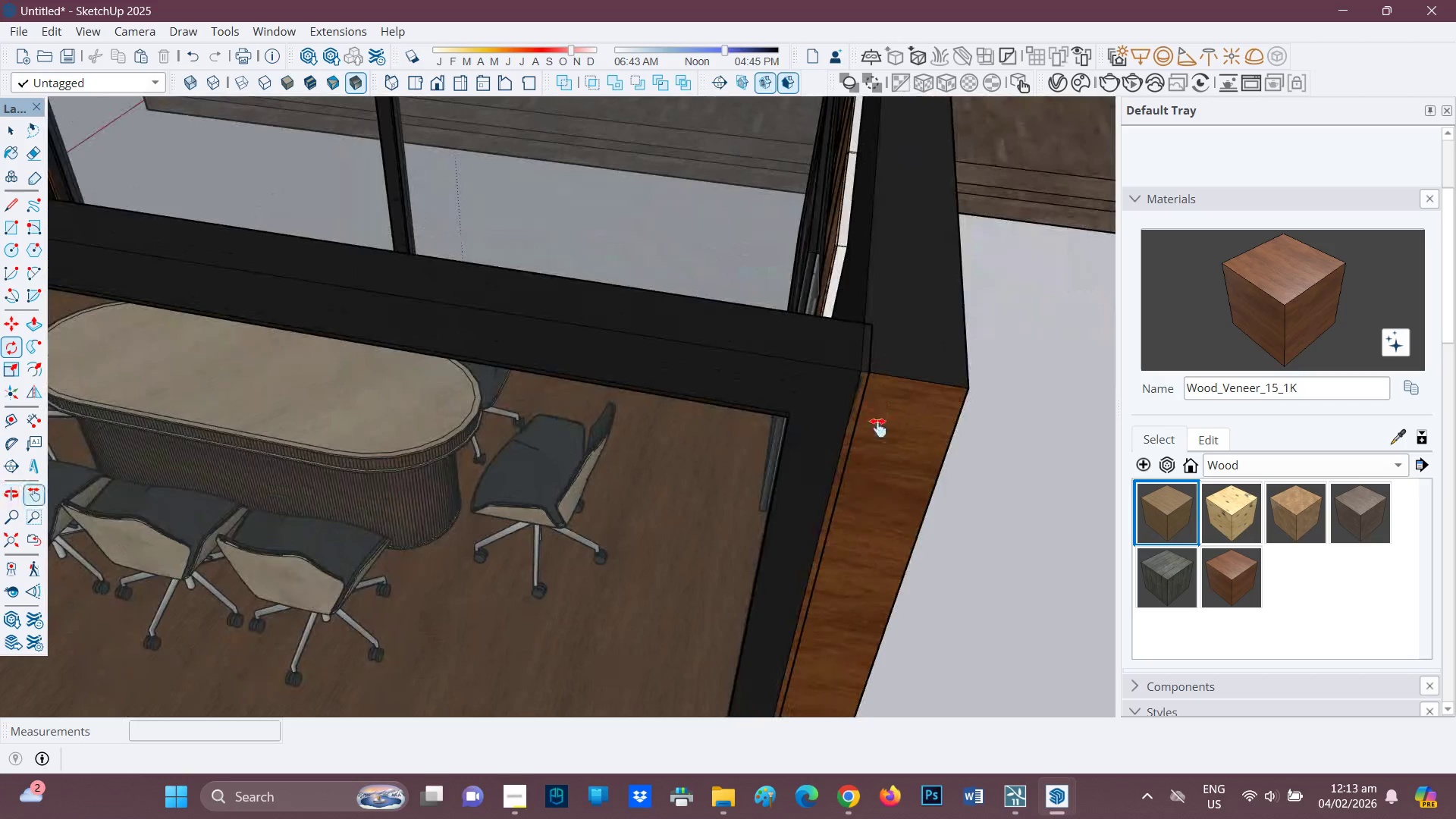 
type(ss)
 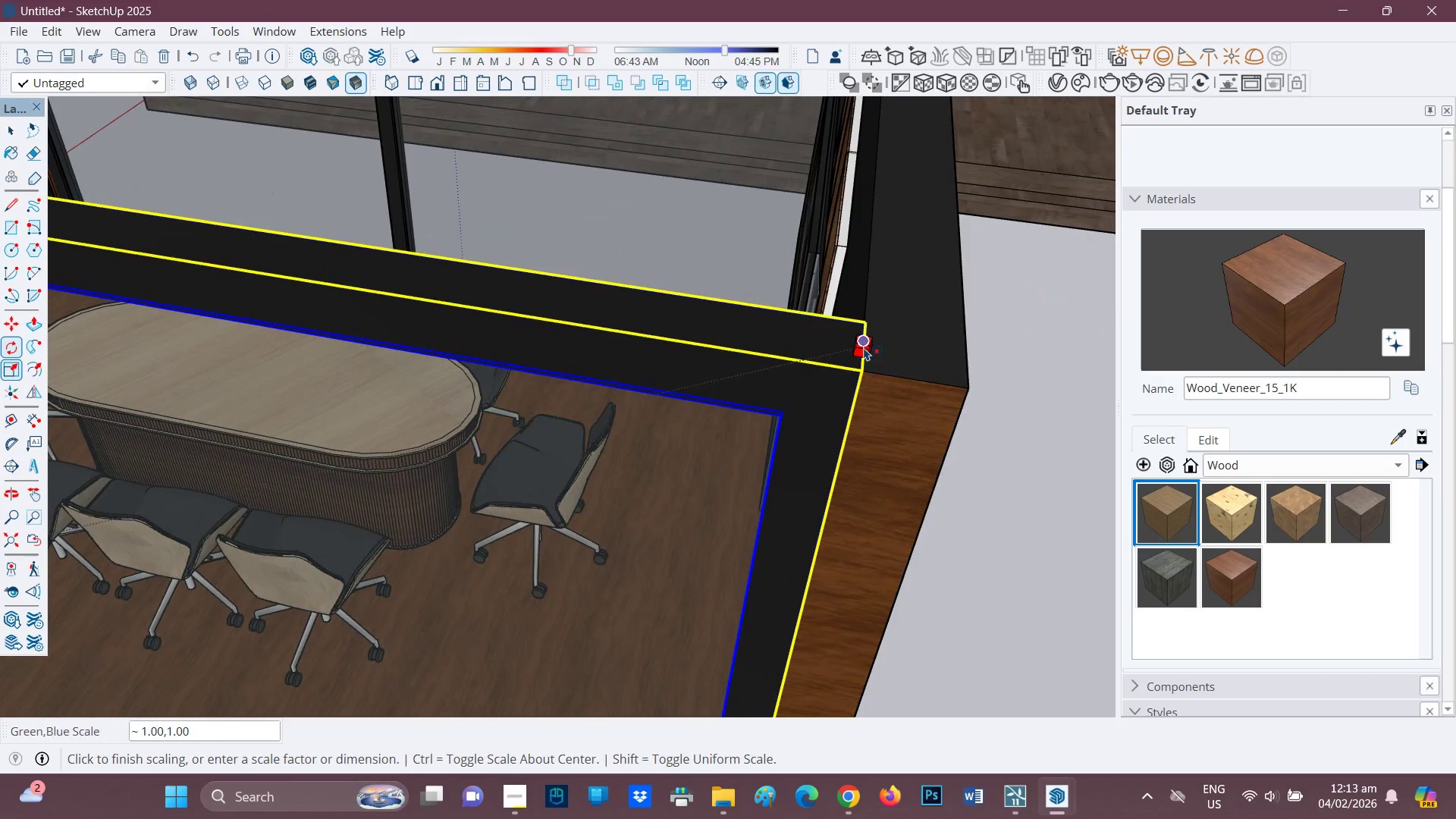 
left_click([864, 347])
 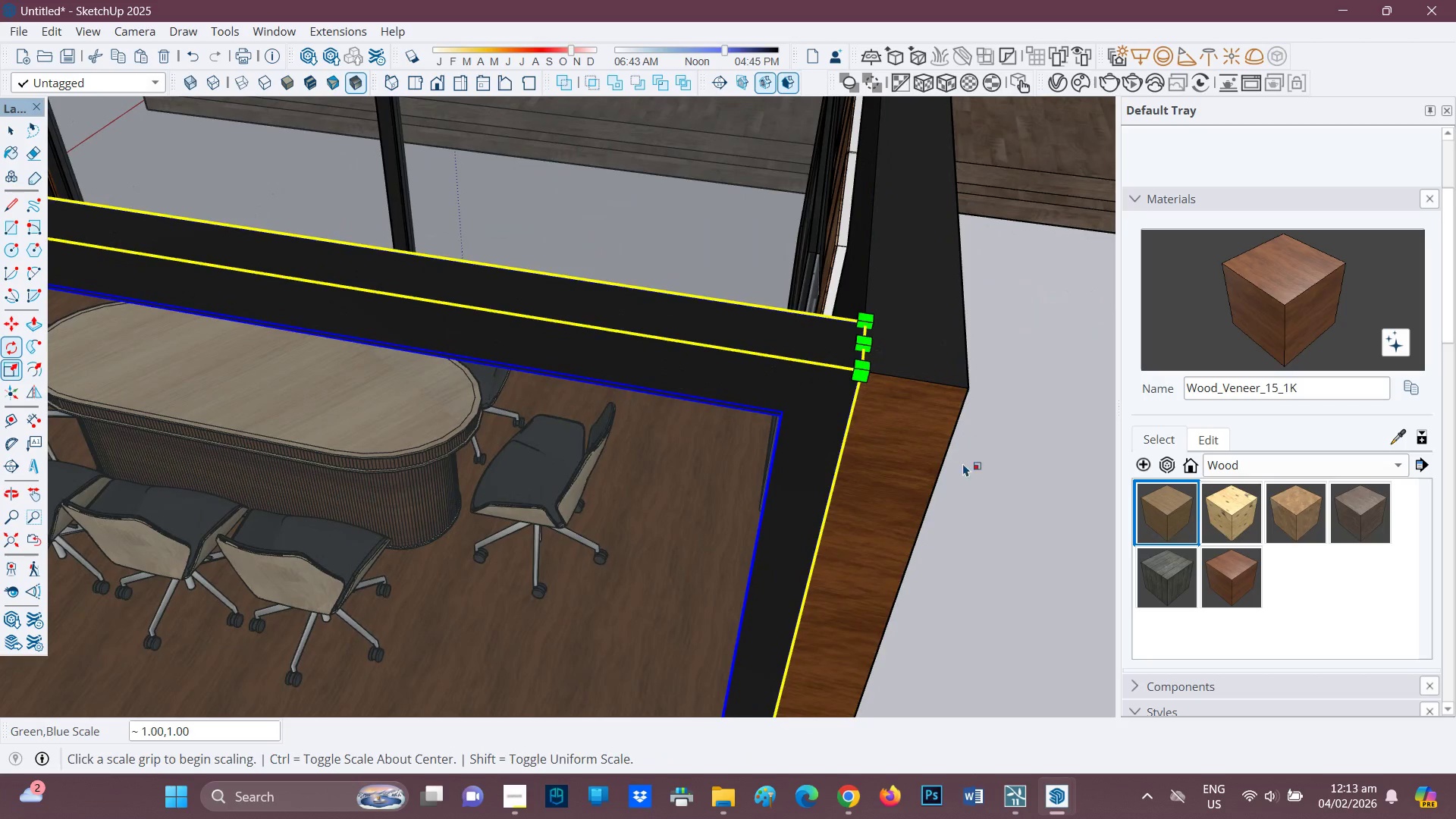 
left_click_drag(start_coordinate=[963, 463], to_coordinate=[963, 468])
 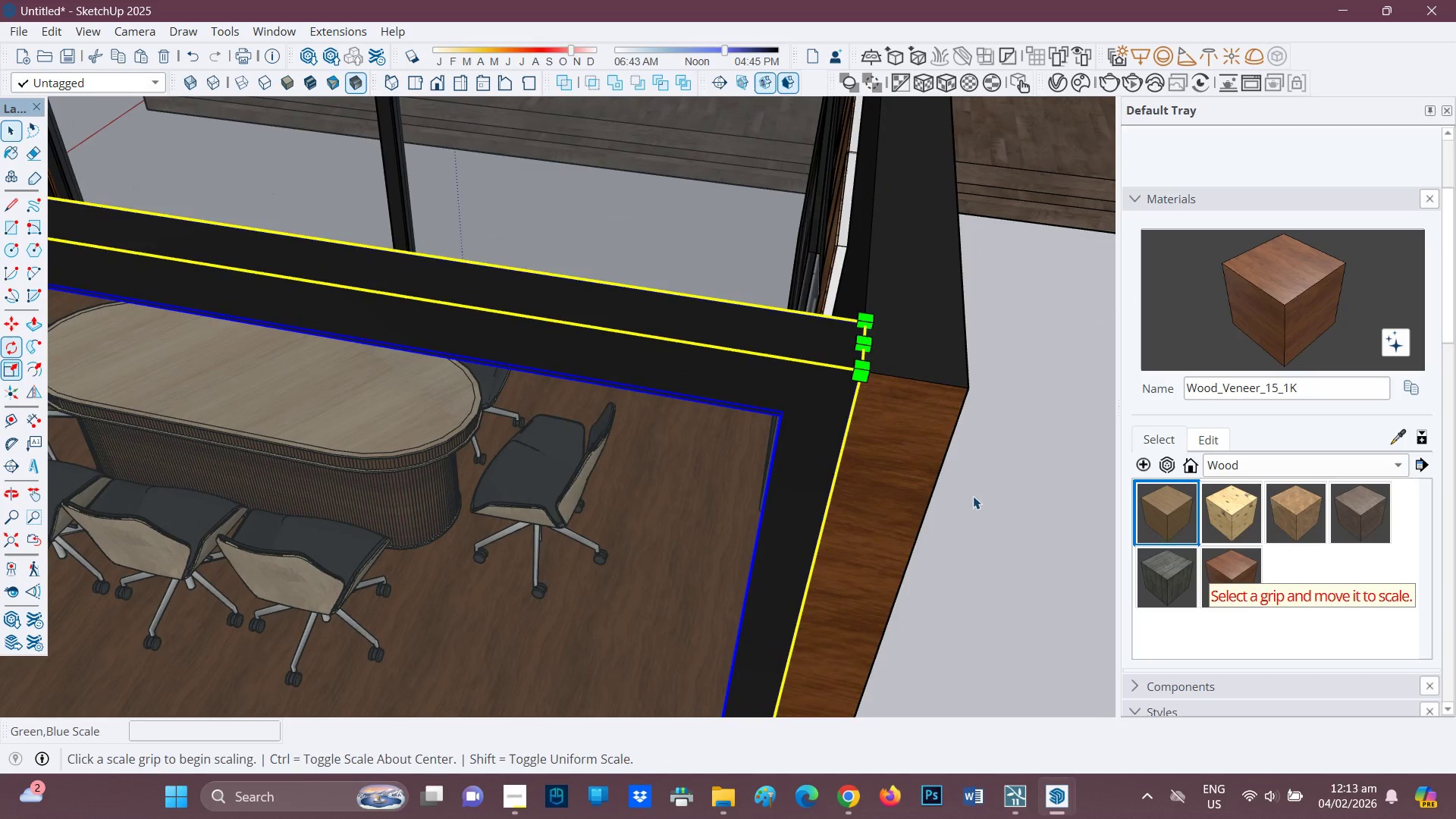 
key(Space)
 